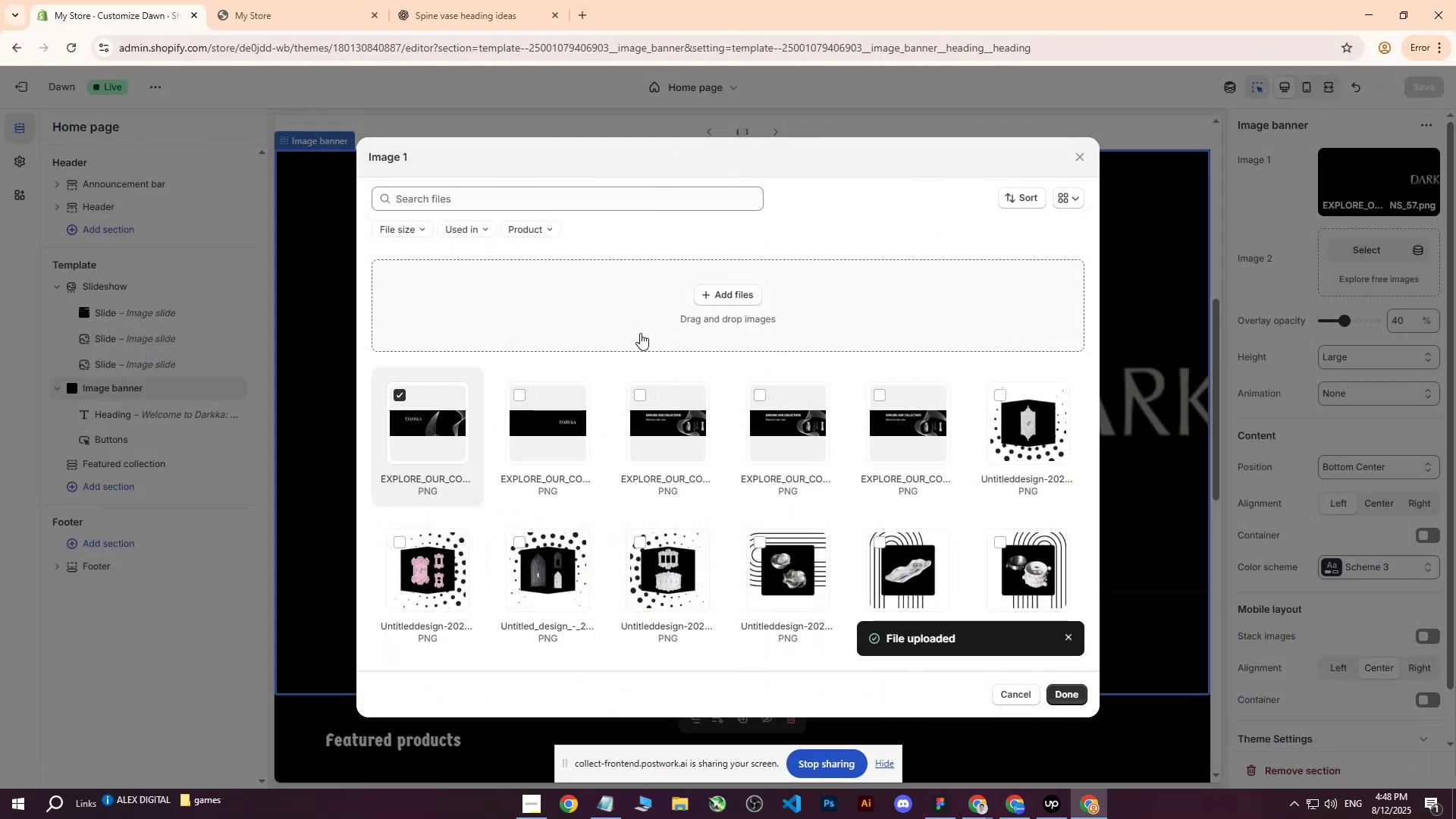 
left_click([1404, 84])
 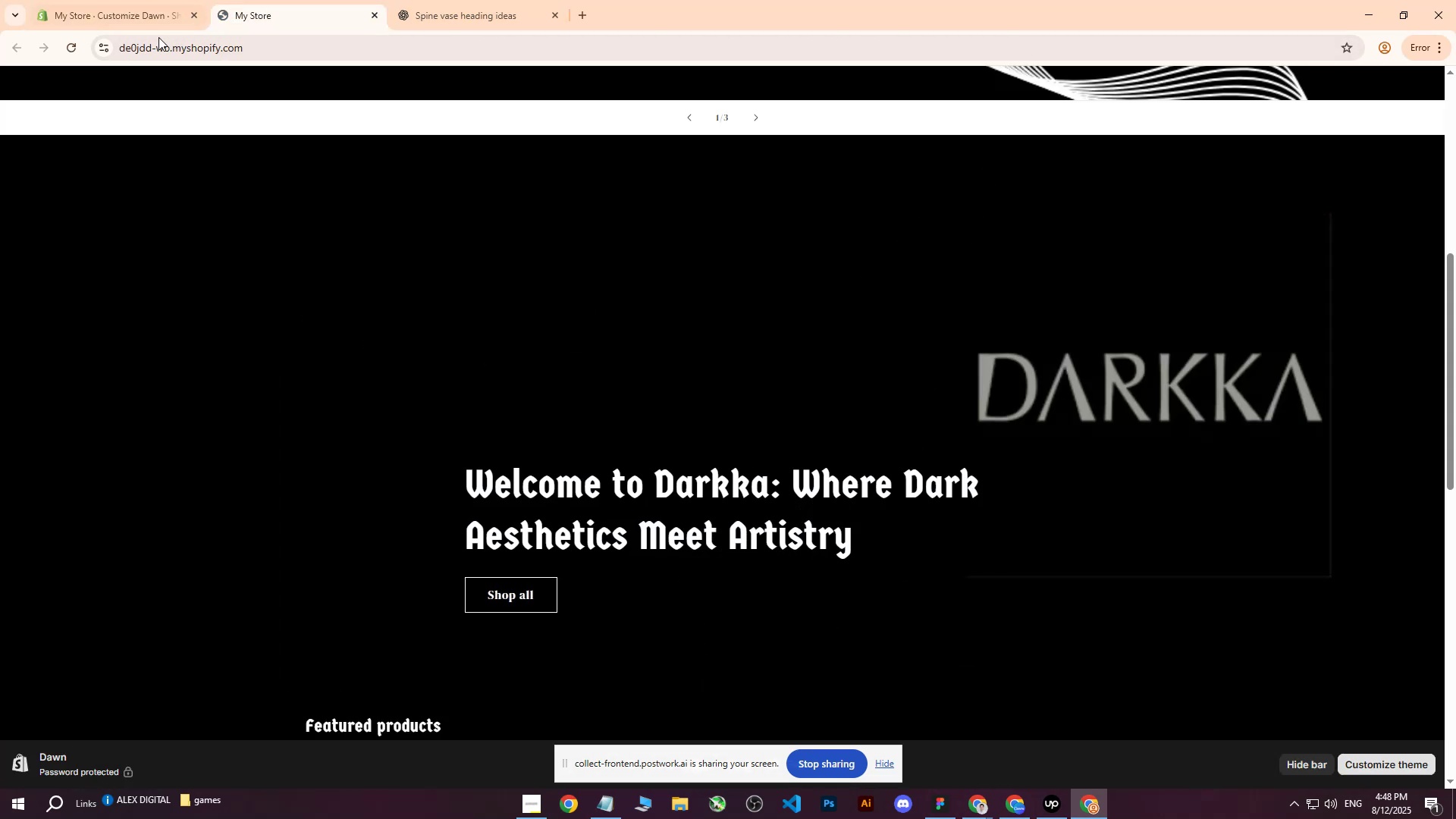 
double_click([78, 50])
 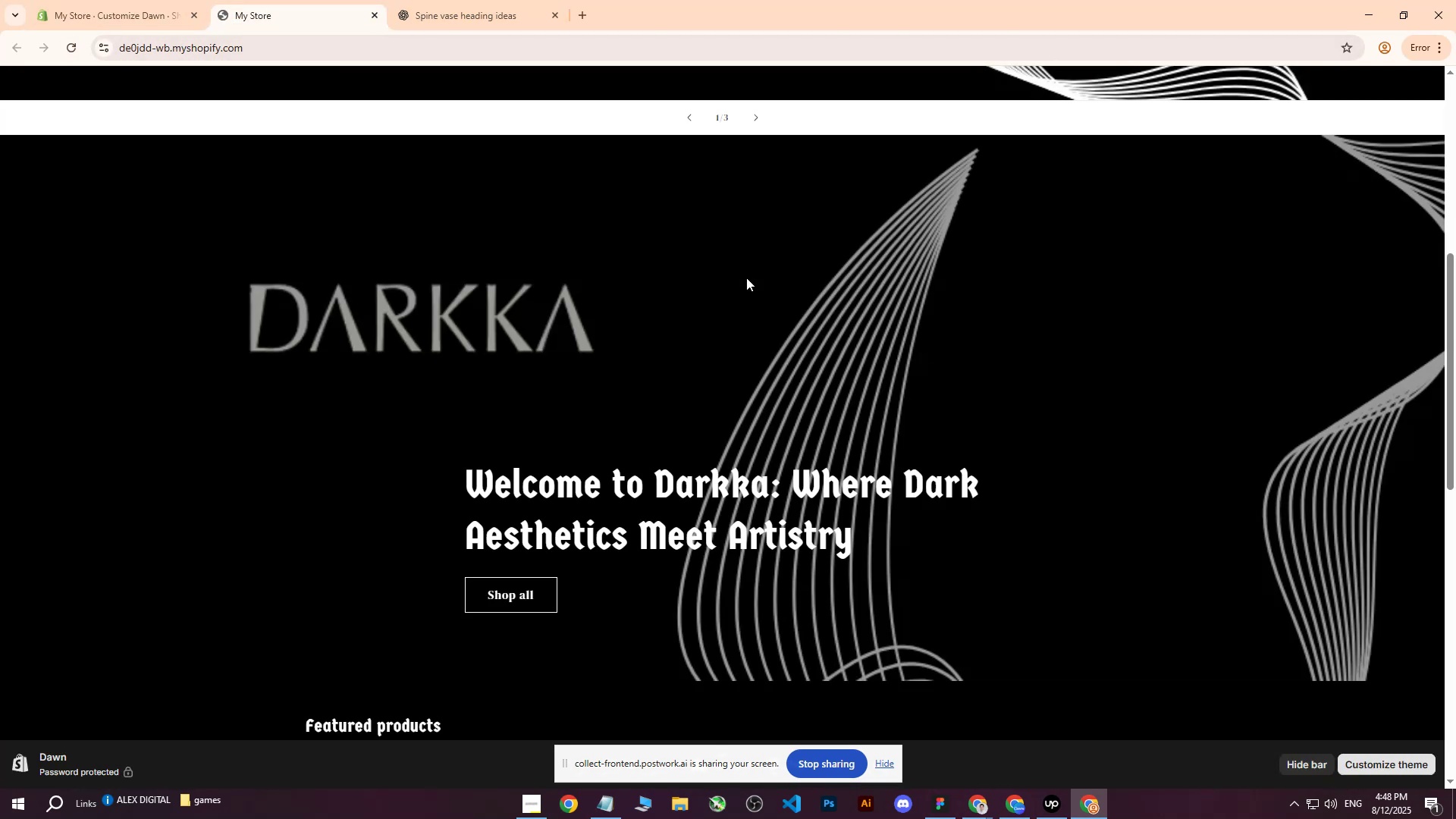 
scroll: coordinate [746, 278], scroll_direction: down, amount: 1.0
 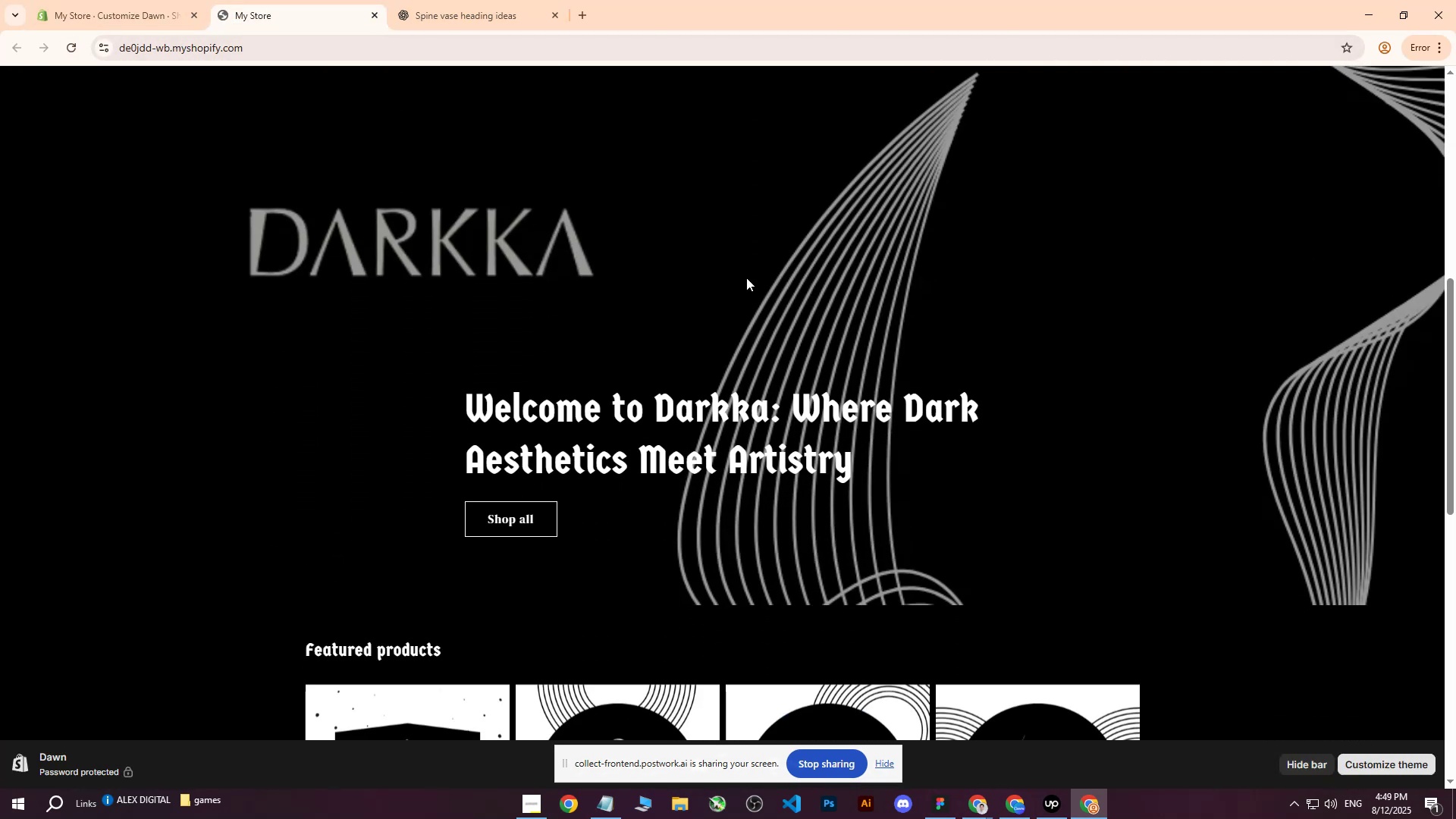 
scroll: coordinate [744, 281], scroll_direction: up, amount: 1.0
 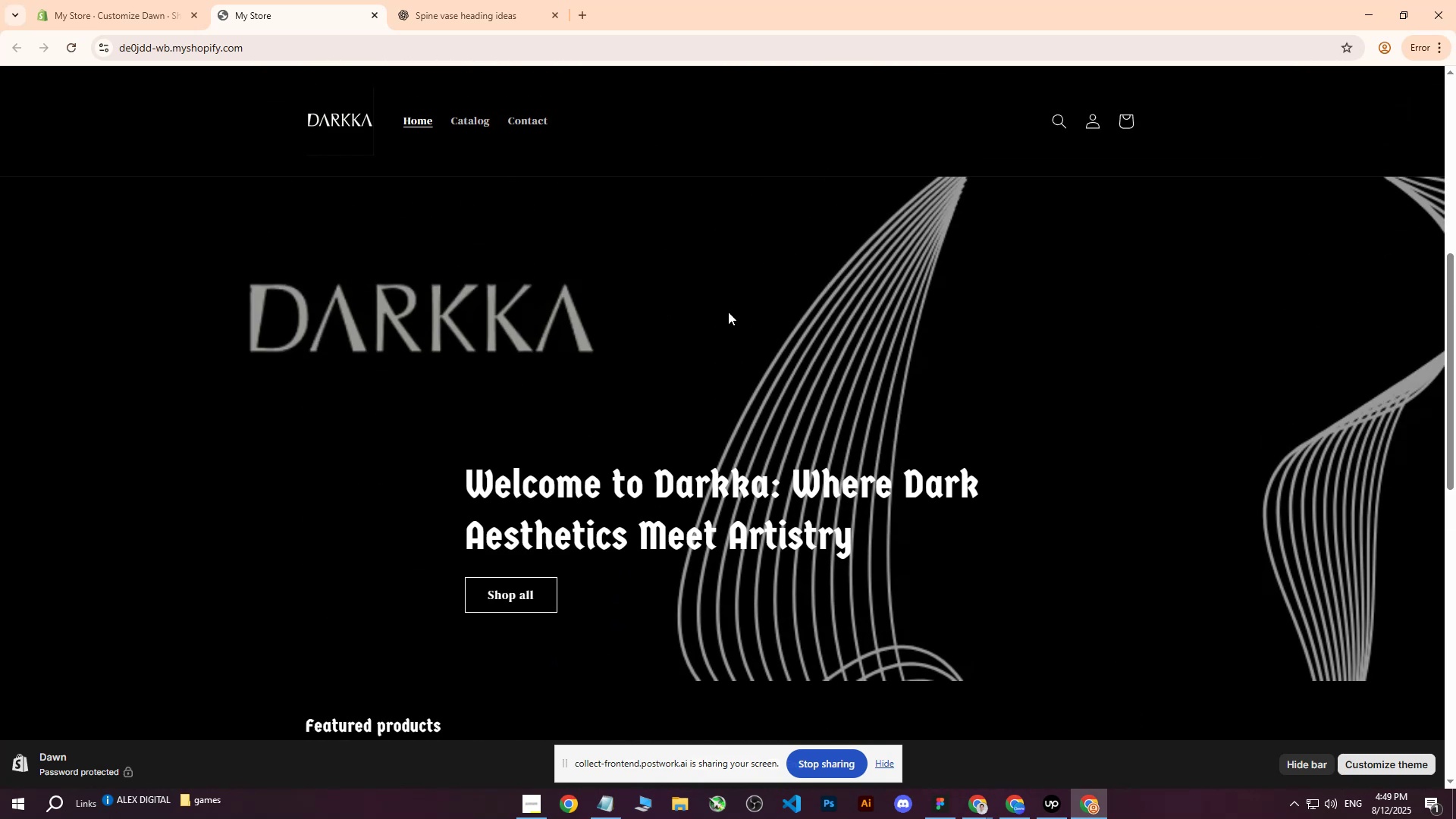 
scroll: coordinate [727, 313], scroll_direction: none, amount: 0.0
 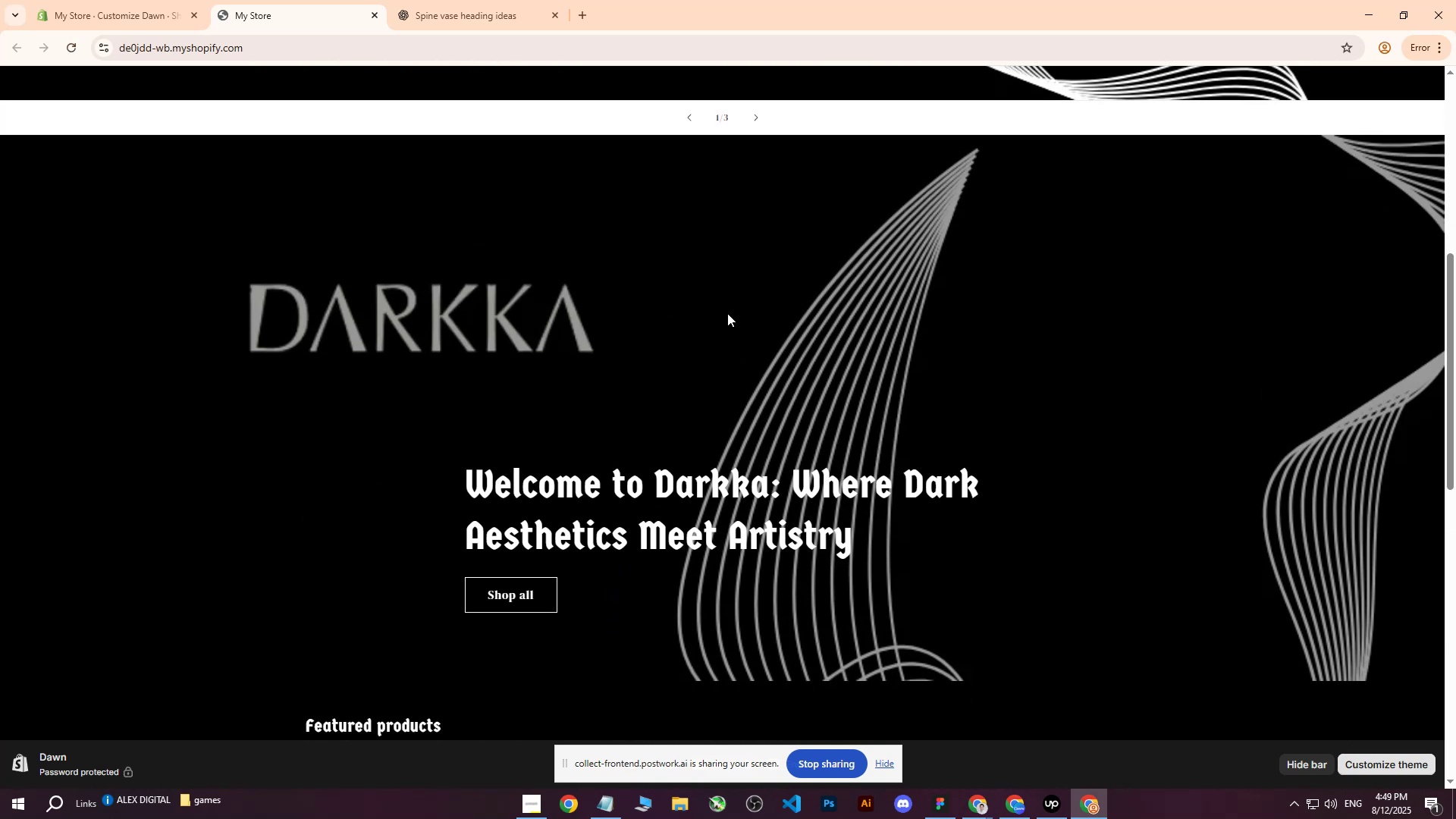 
scroll: coordinate [727, 313], scroll_direction: down, amount: 1.0
 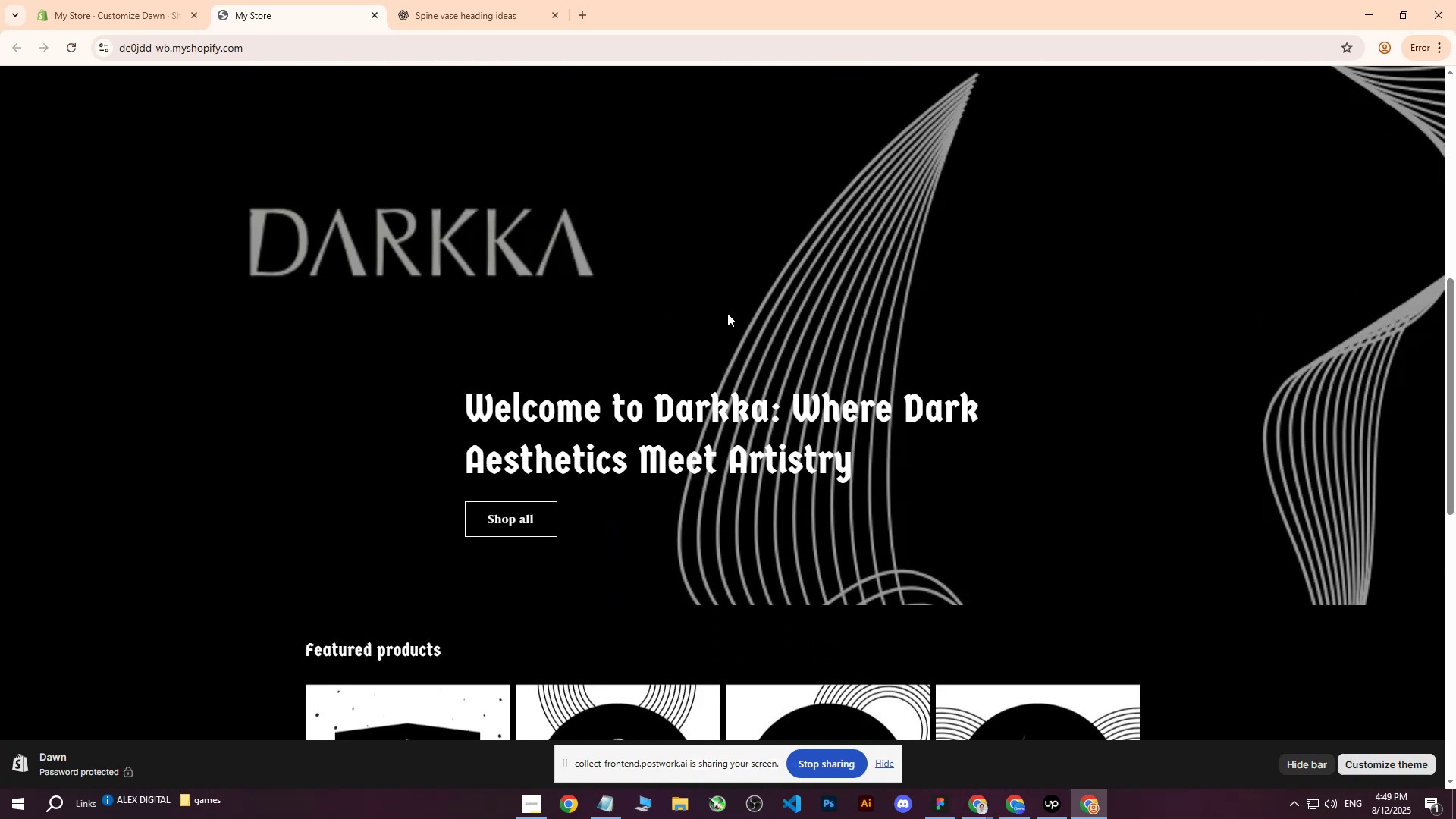 
scroll: coordinate [727, 313], scroll_direction: up, amount: 4.0
 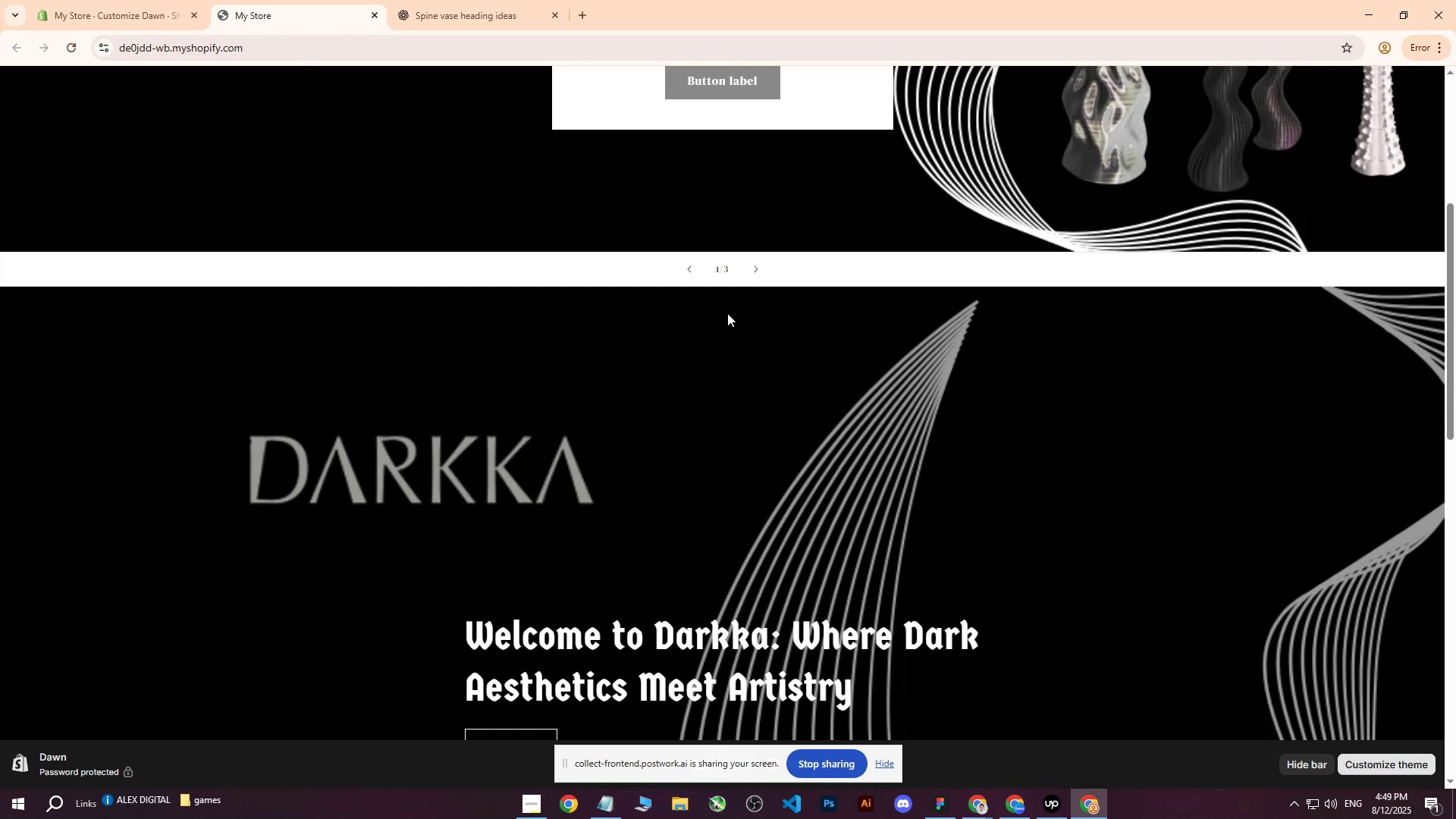 
scroll: coordinate [727, 313], scroll_direction: down, amount: 2.0
 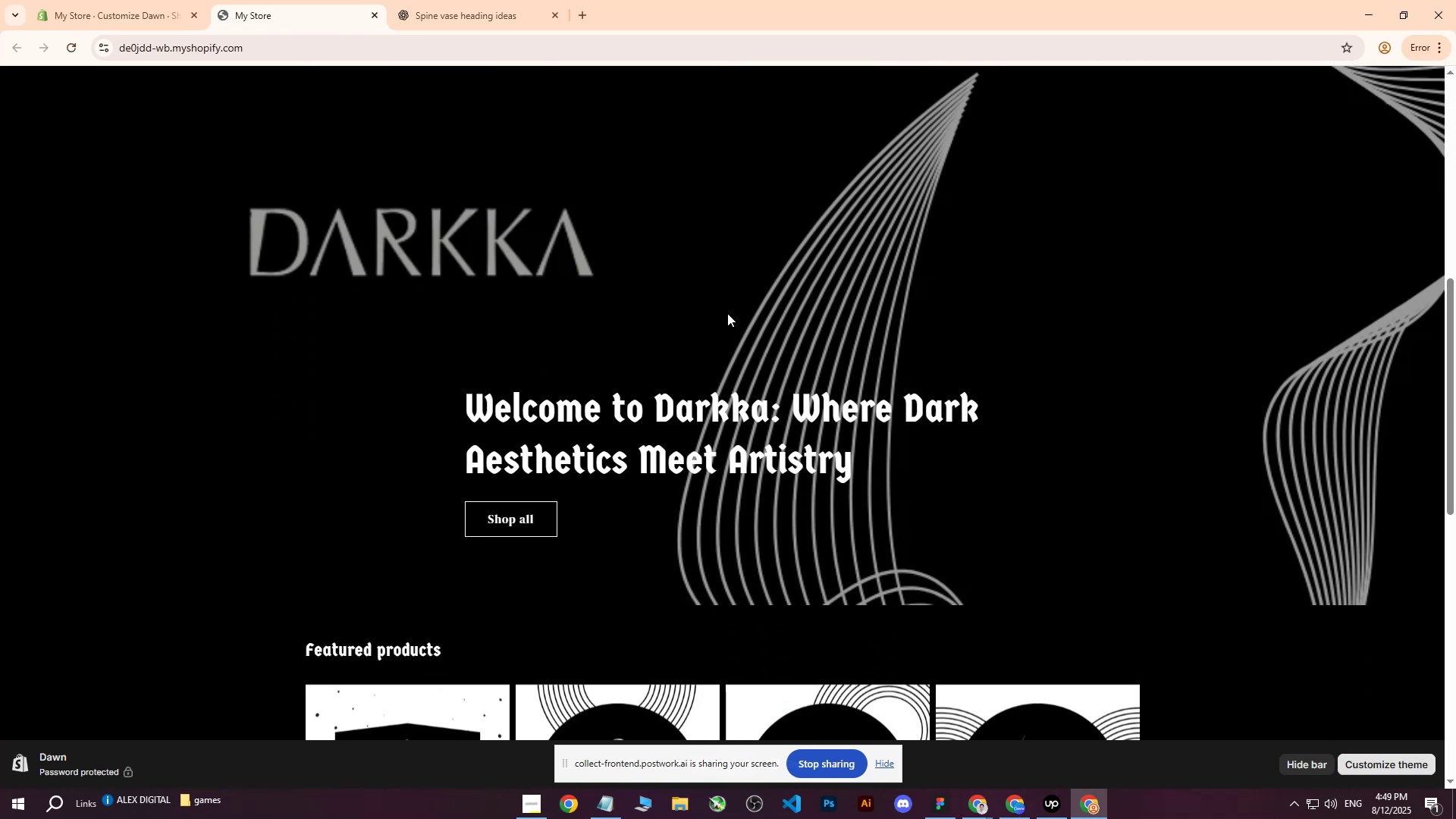 
scroll: coordinate [727, 313], scroll_direction: up, amount: 1.0
 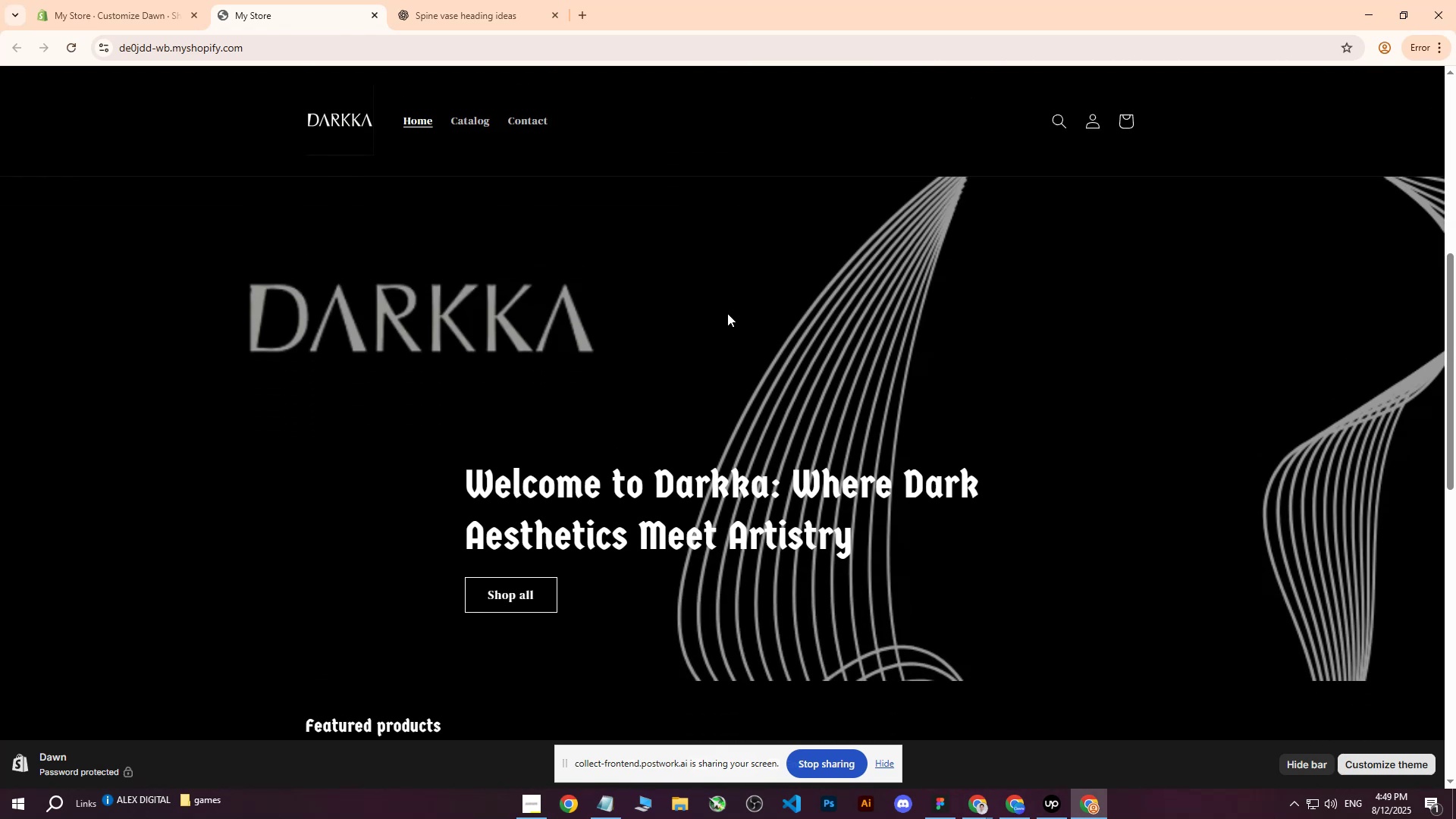 
scroll: coordinate [727, 313], scroll_direction: down, amount: 1.0
 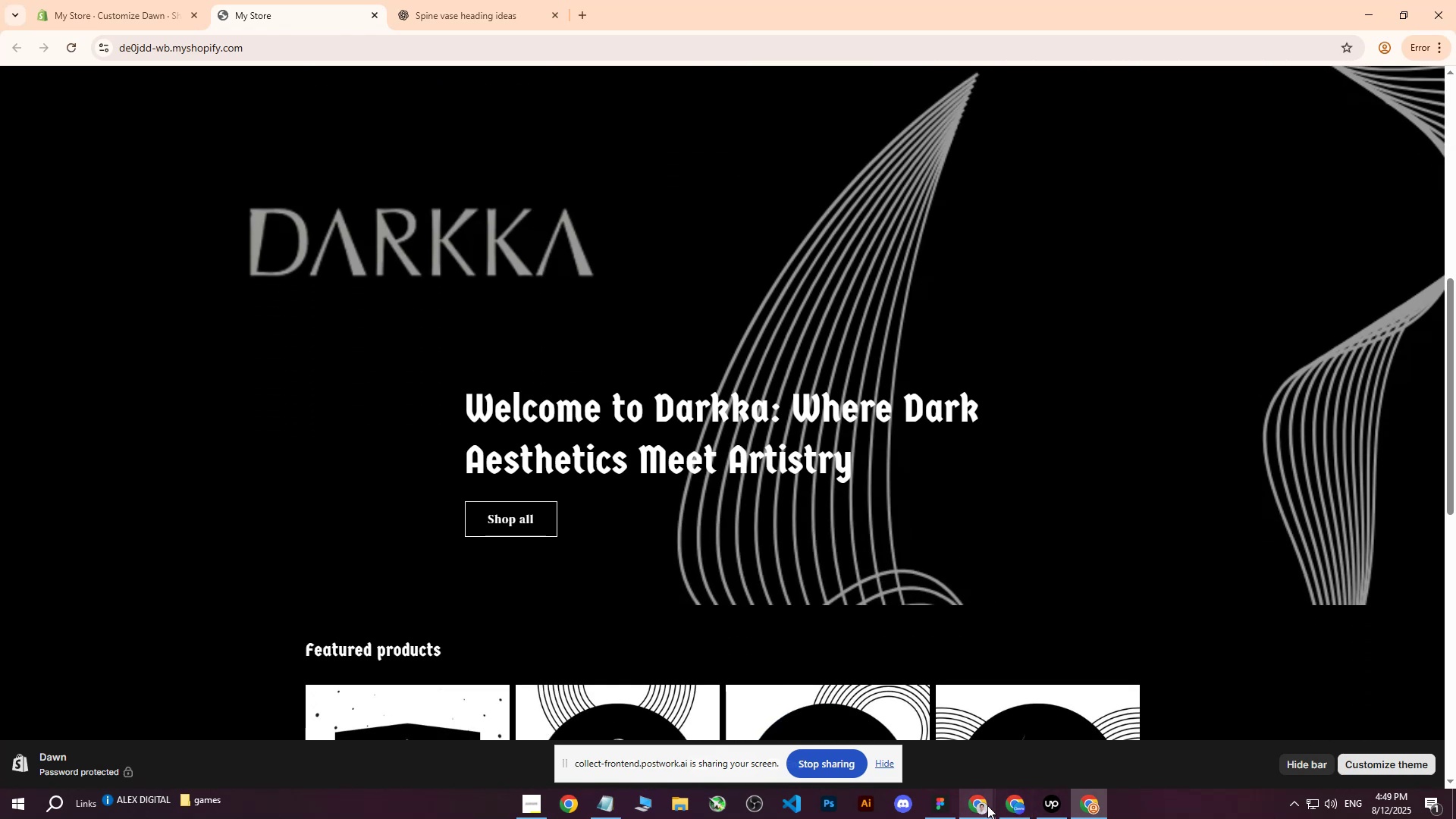 
left_click([1012, 808])
 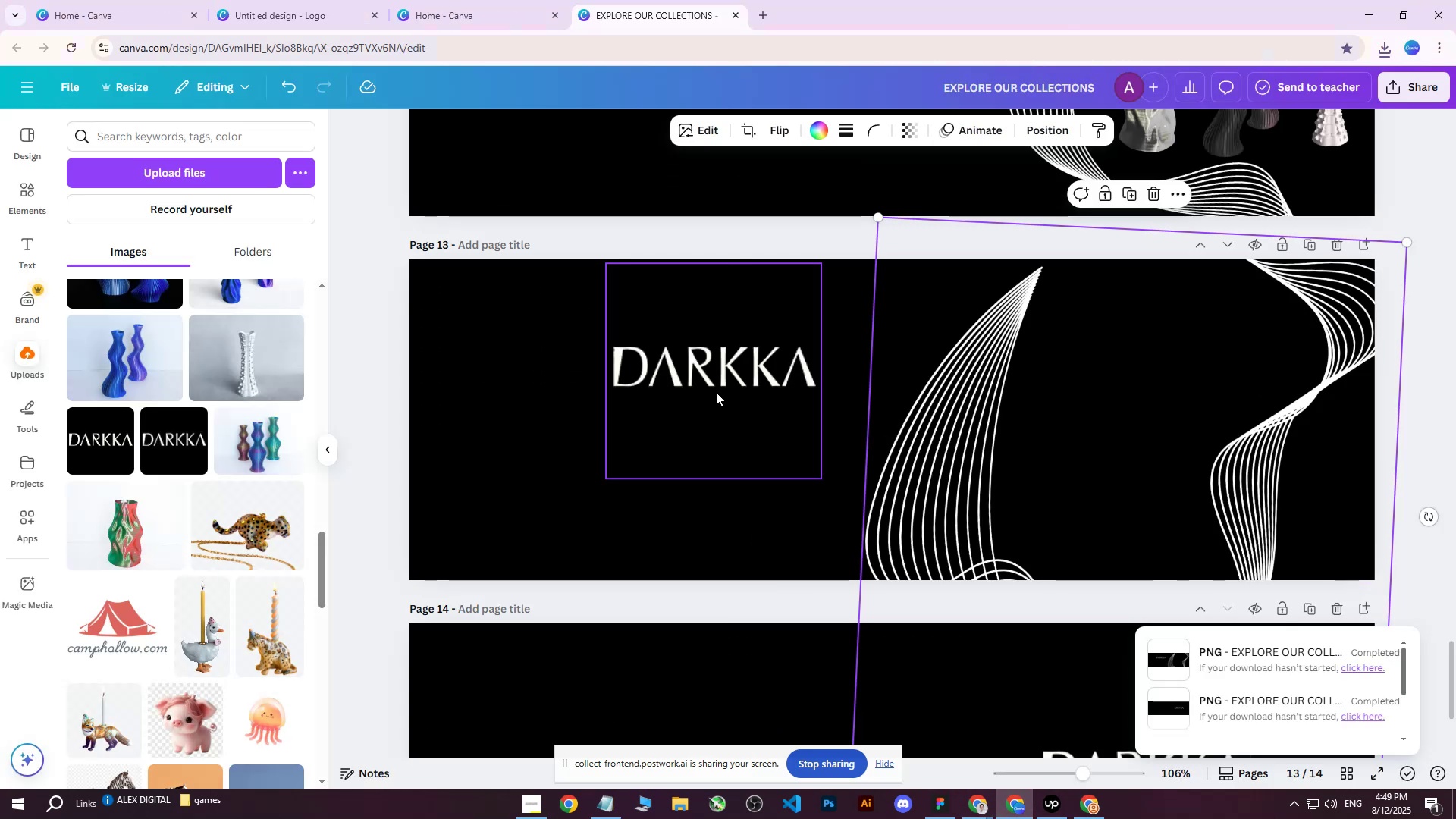 
left_click([714, 389])
 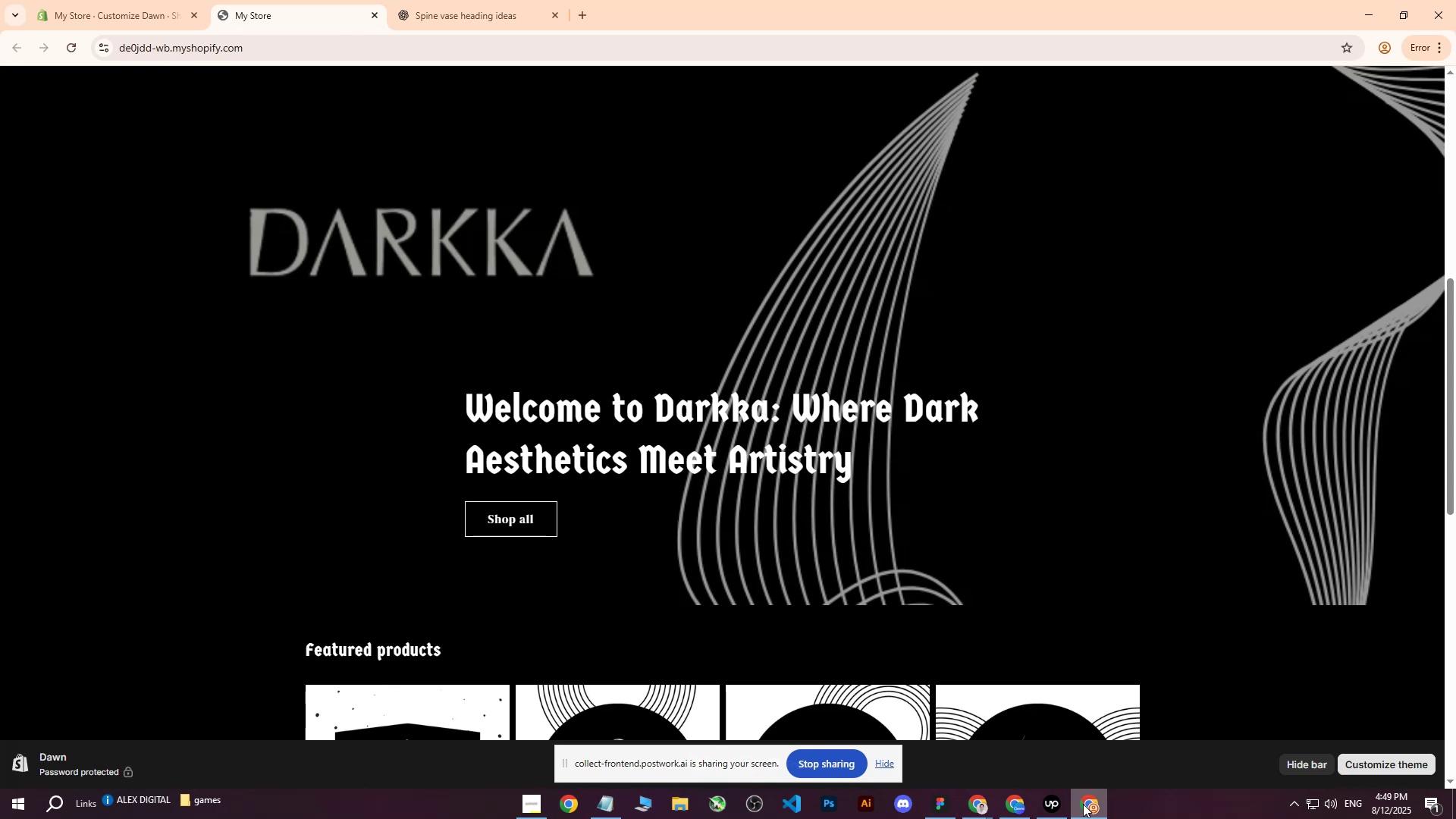 
left_click([1083, 804])
 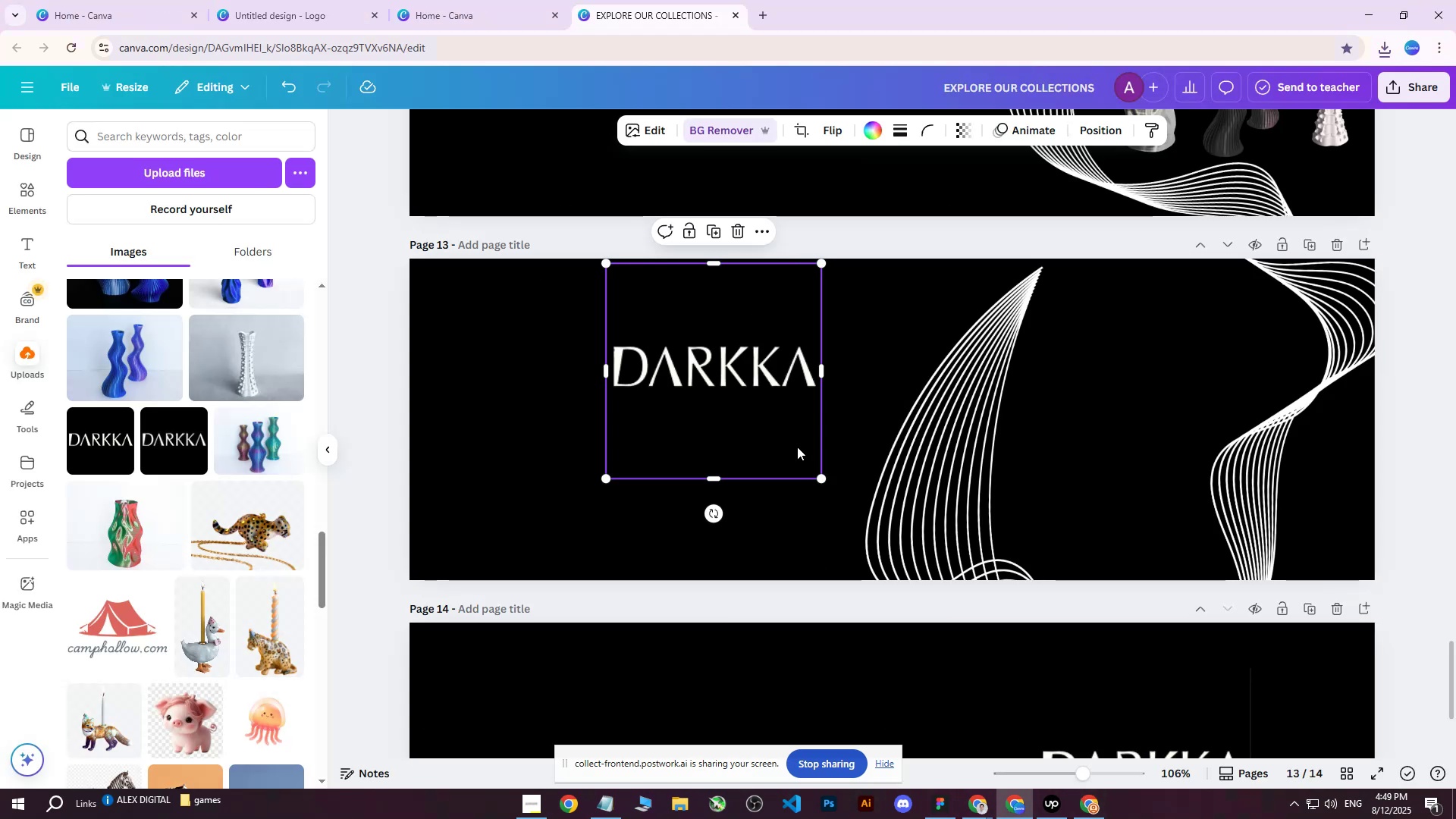 
hold_key(key=ArrowRight, duration=0.5)
 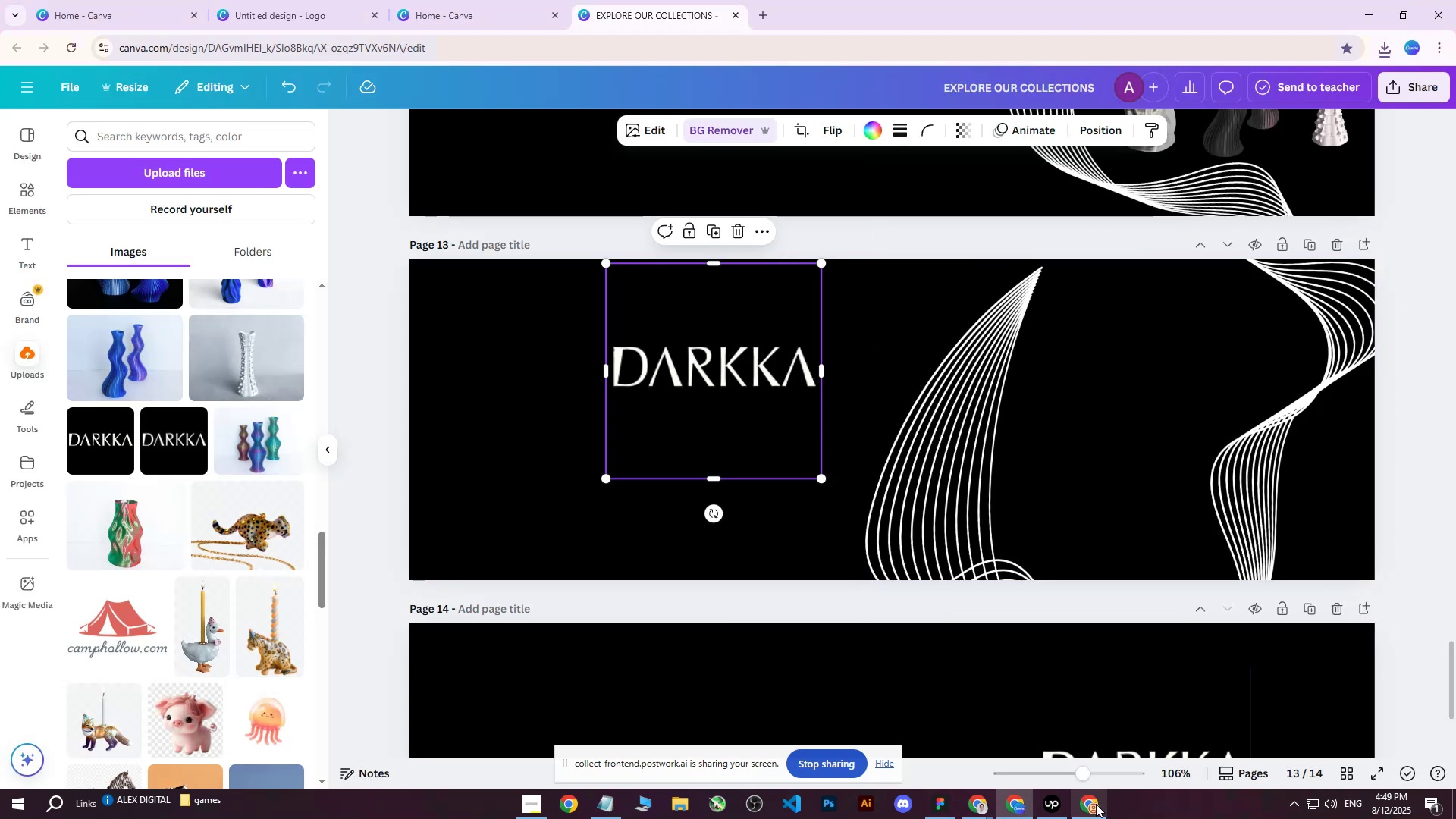 
left_click([1095, 804])
 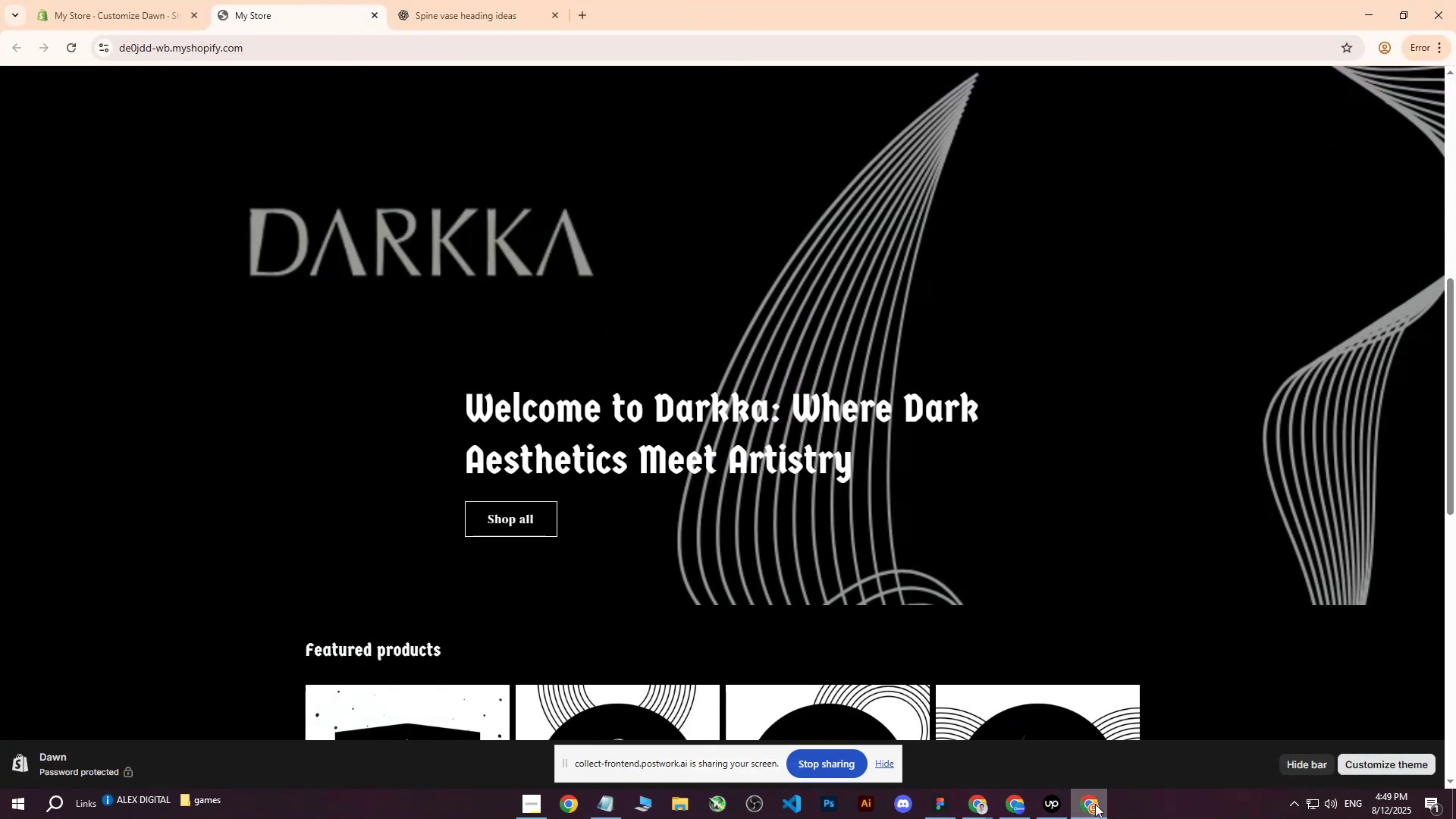 
left_click([1095, 804])
 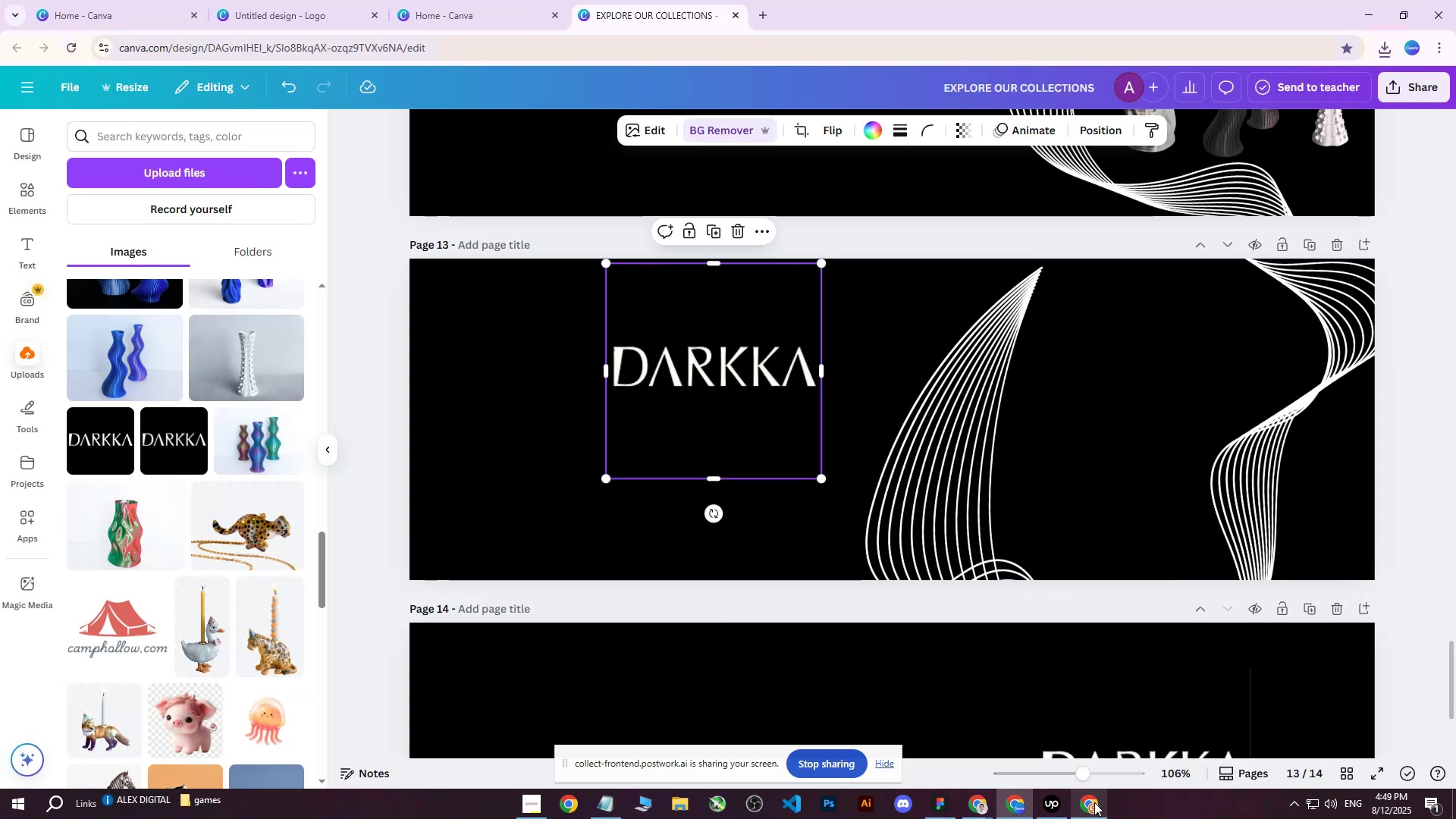 
hold_key(key=ArrowRight, duration=1.05)
 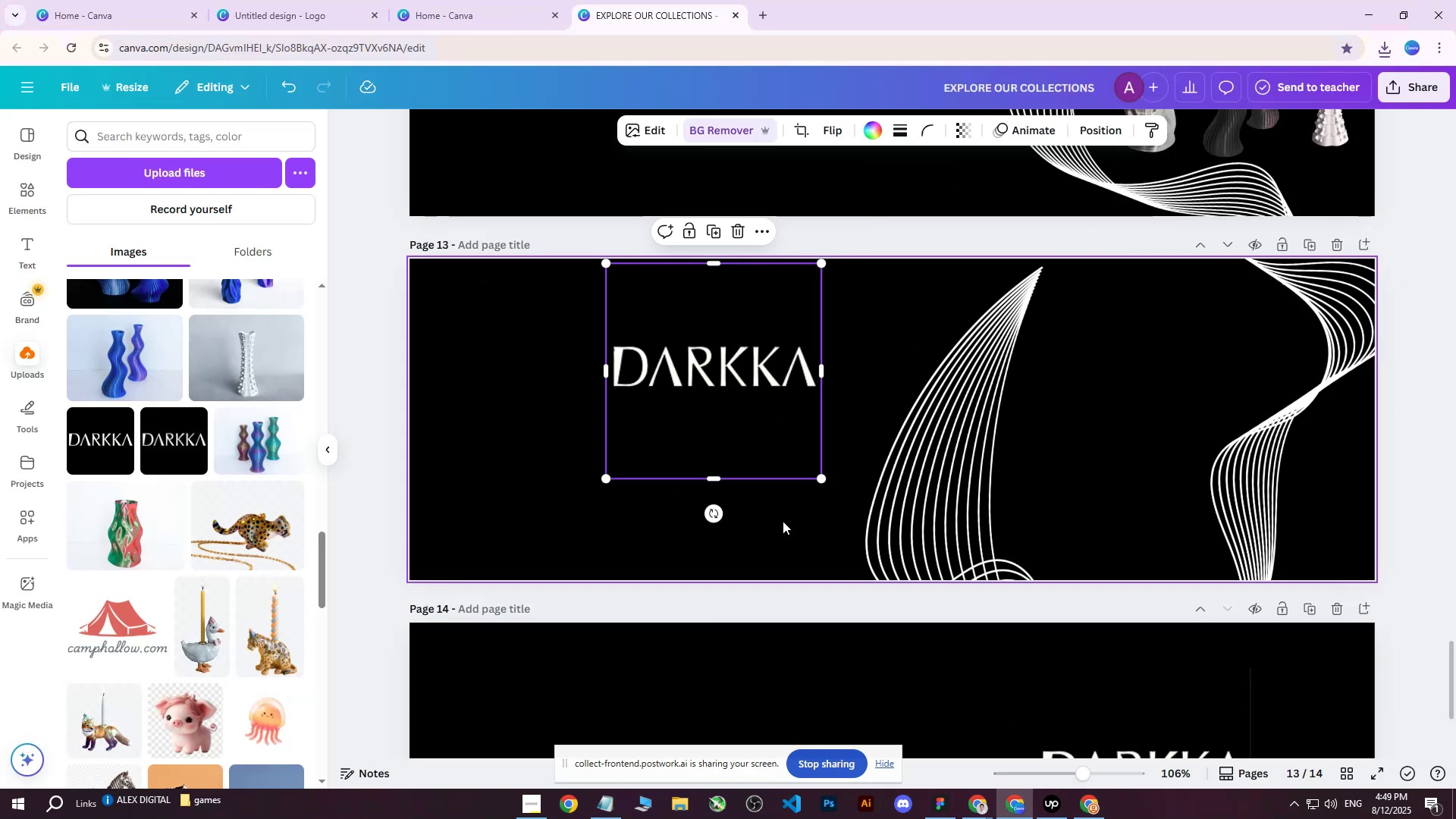 
double_click([733, 349])
 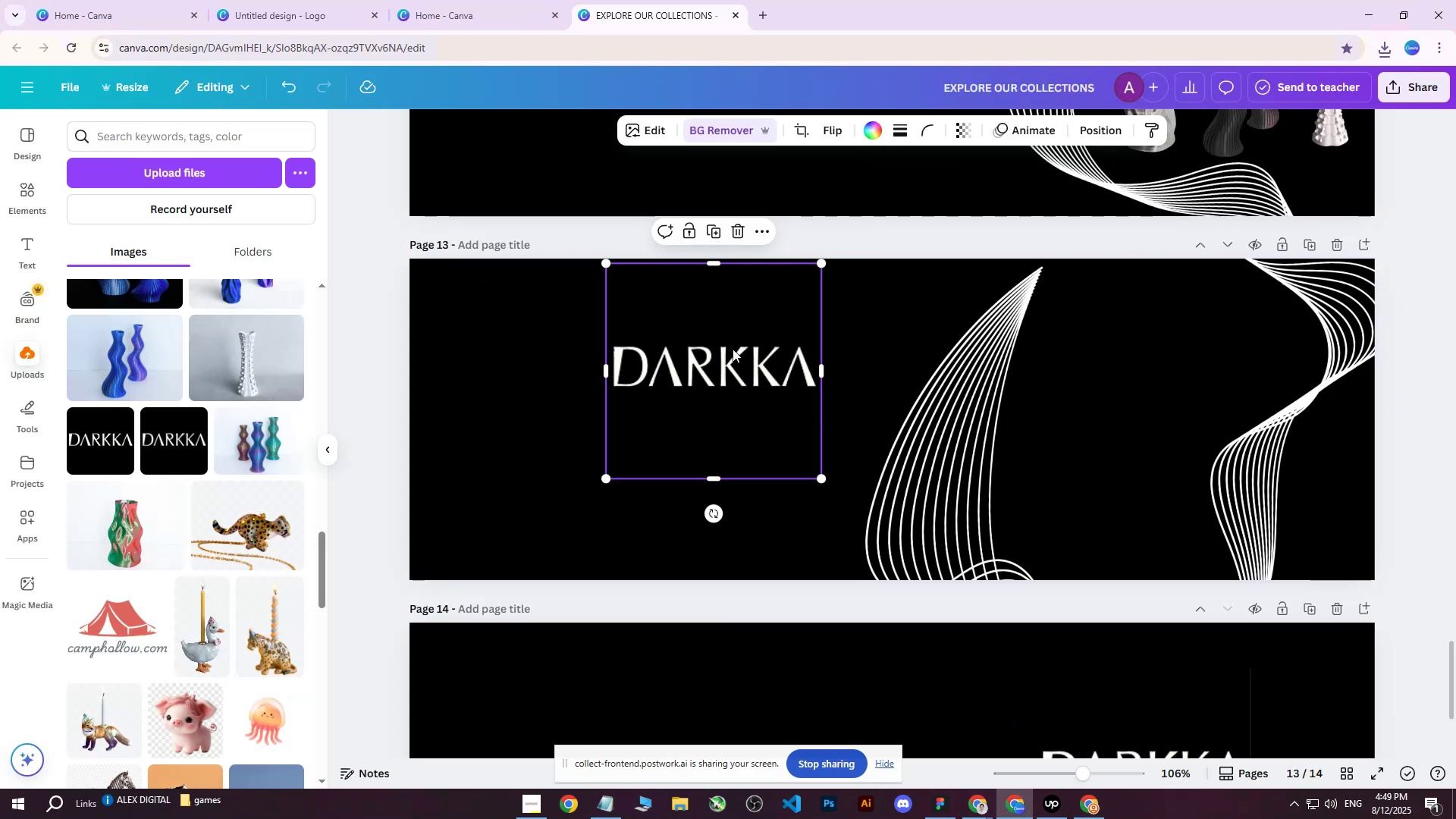 
hold_key(key=ArrowRight, duration=1.52)
 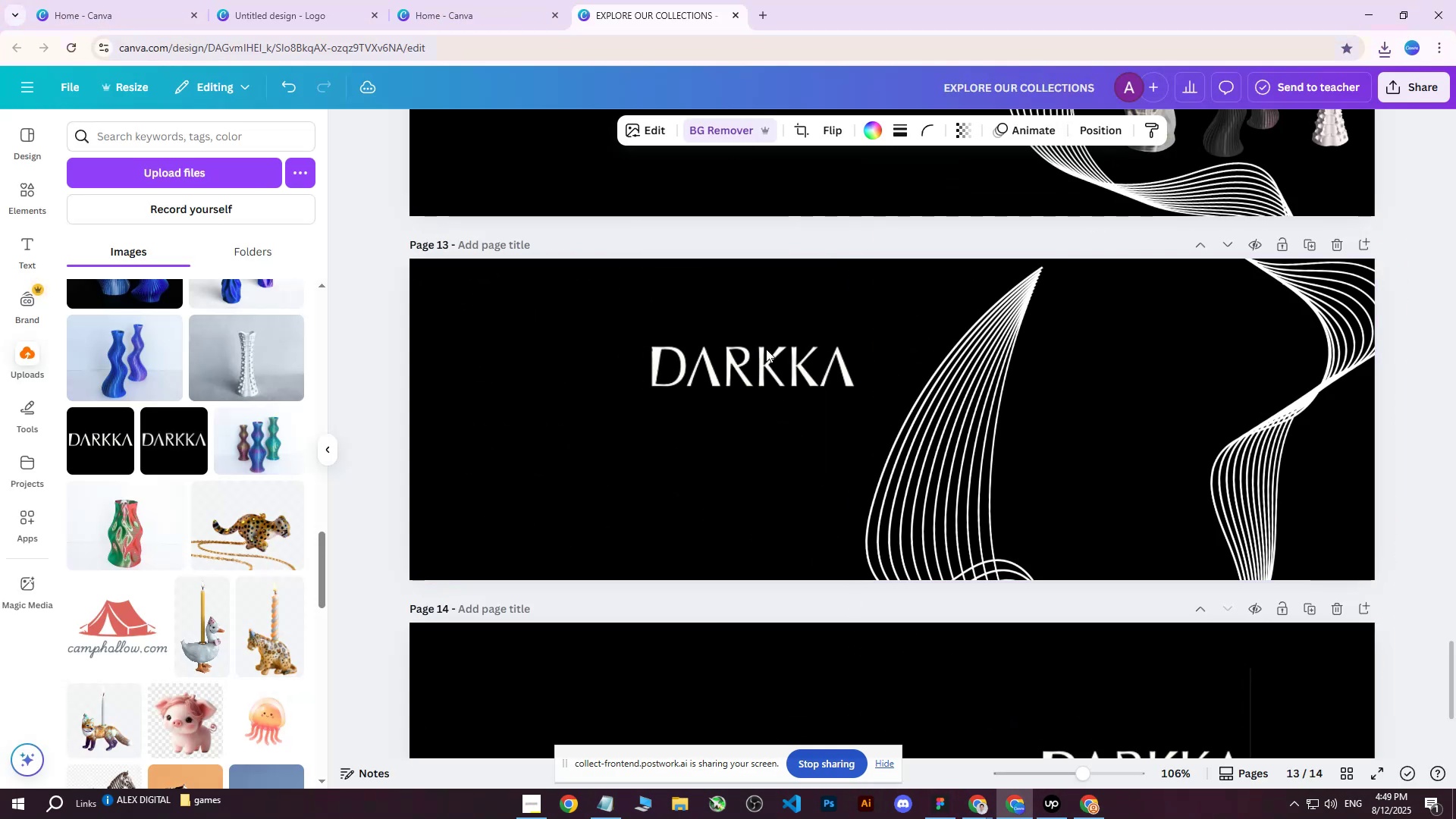 
hold_key(key=ArrowRight, duration=1.53)
 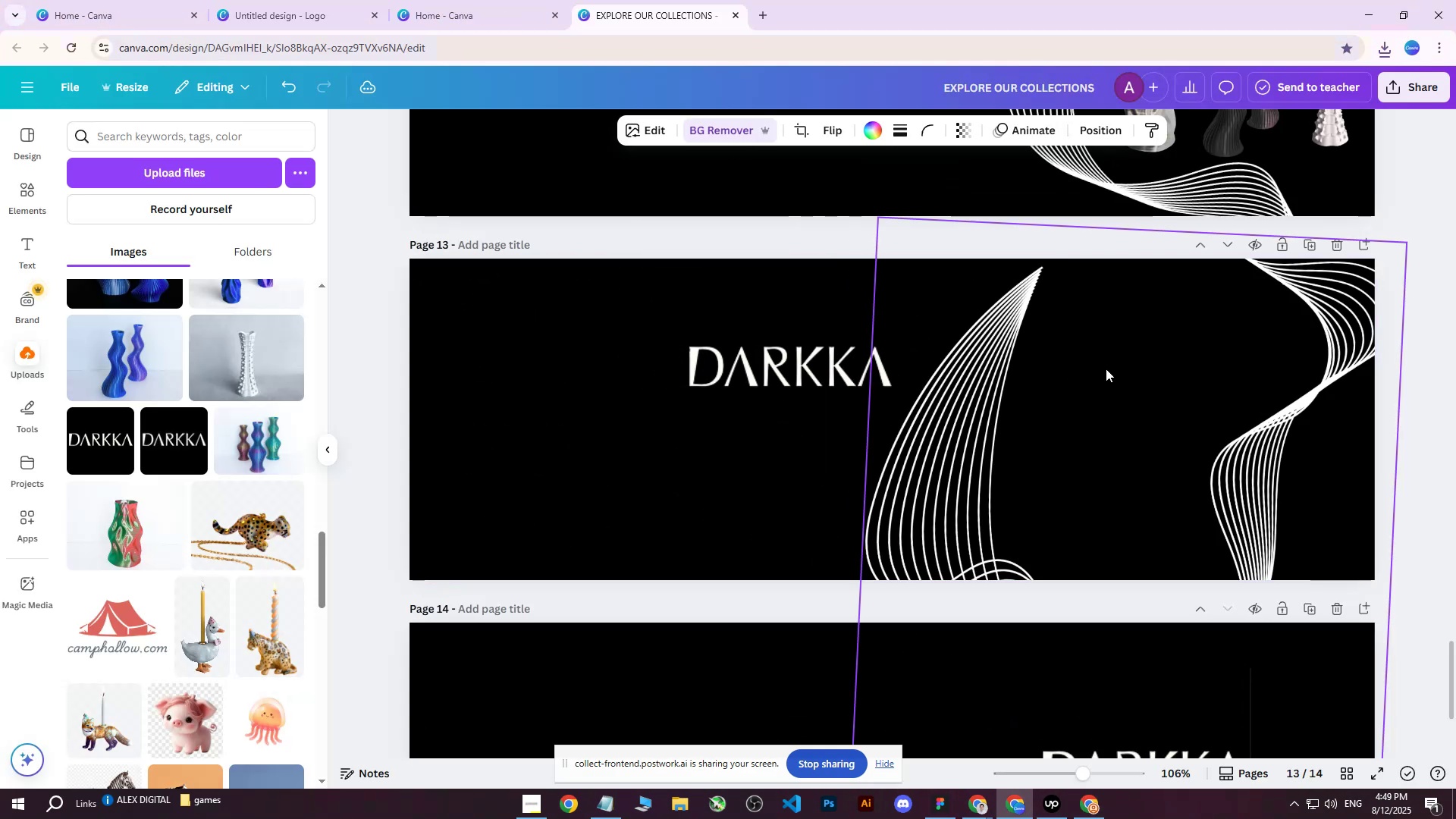 
hold_key(key=ArrowRight, duration=1.52)
 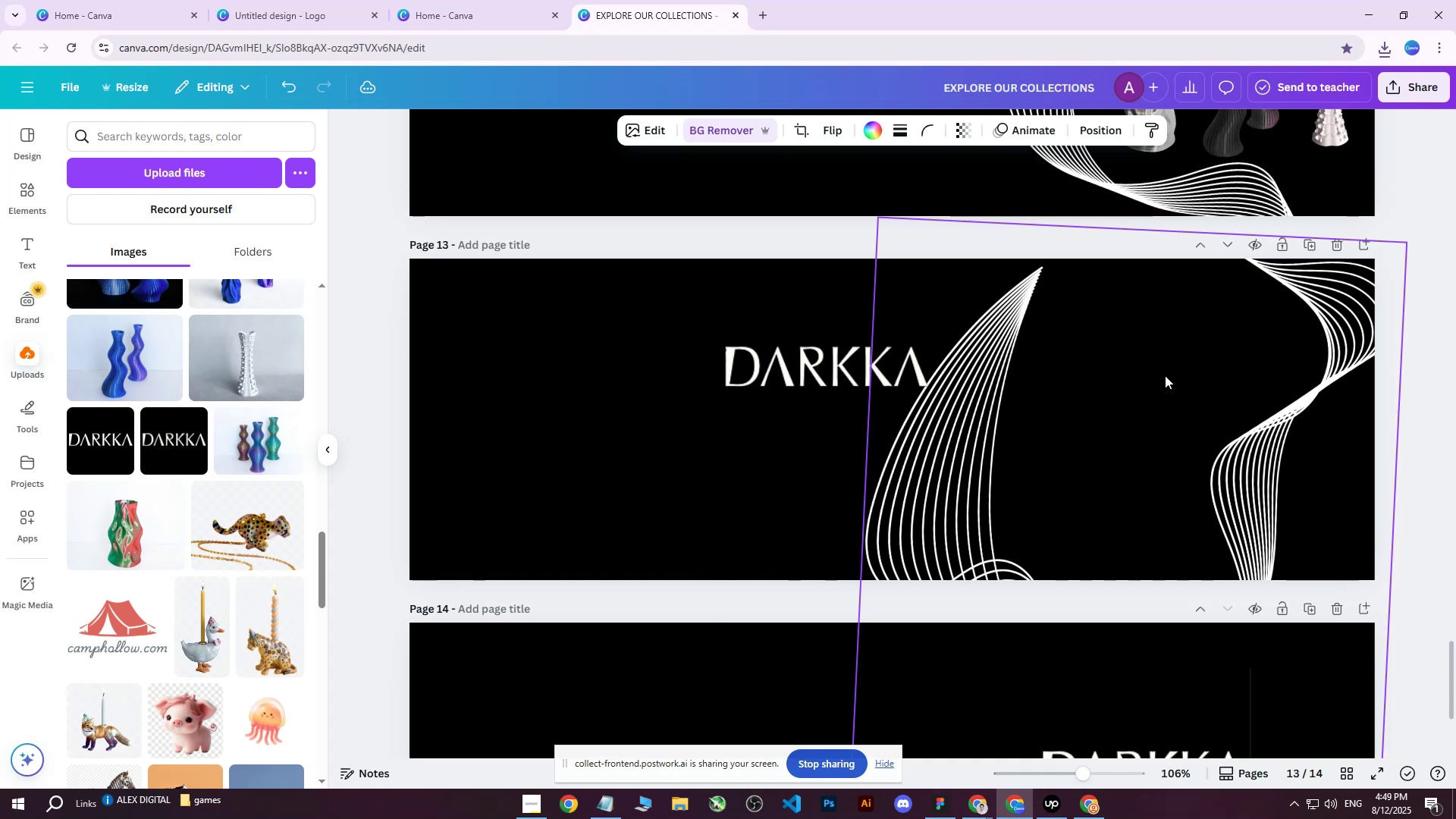 
hold_key(key=ArrowRight, duration=0.94)
 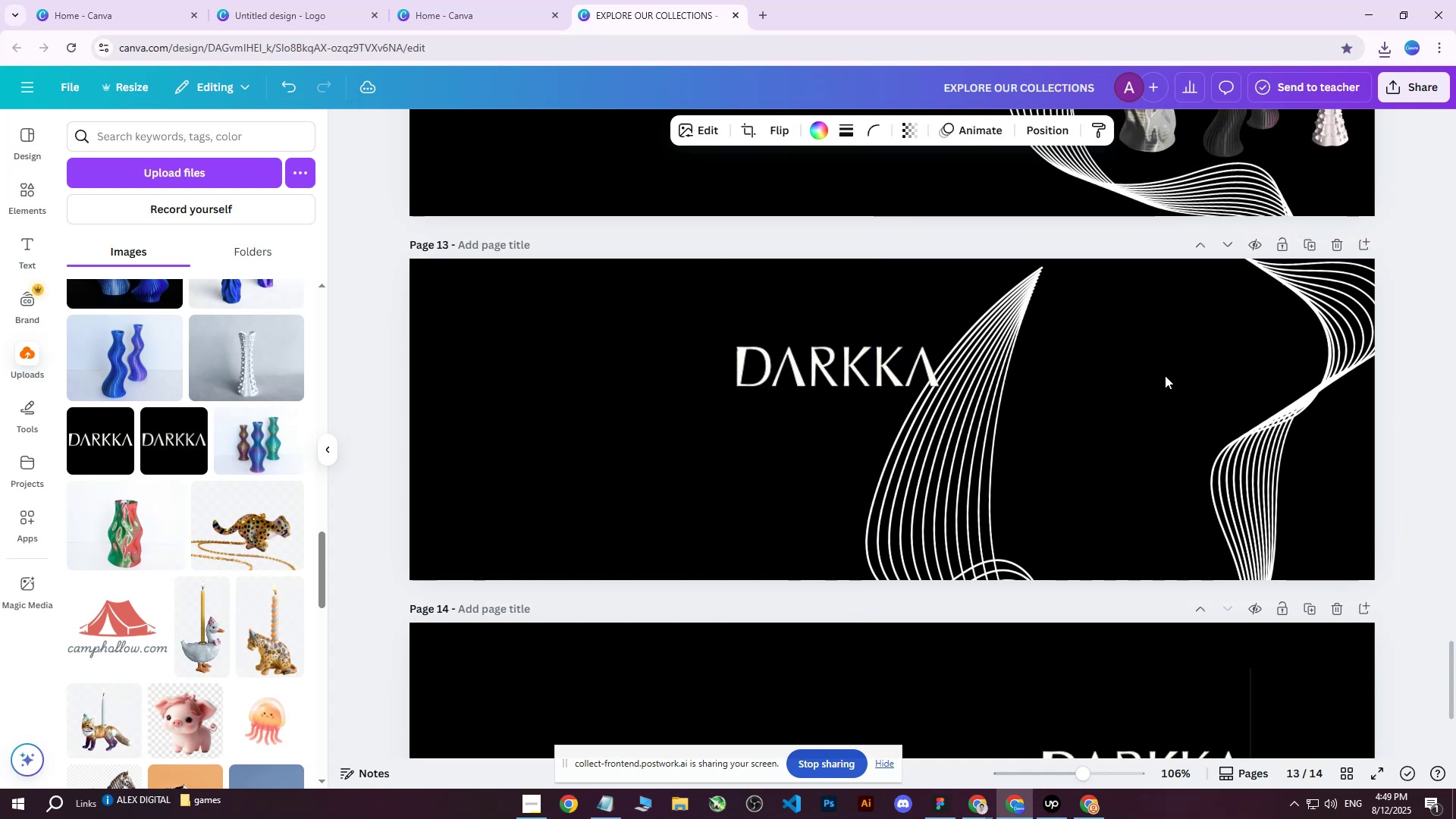 
left_click([1165, 375])
 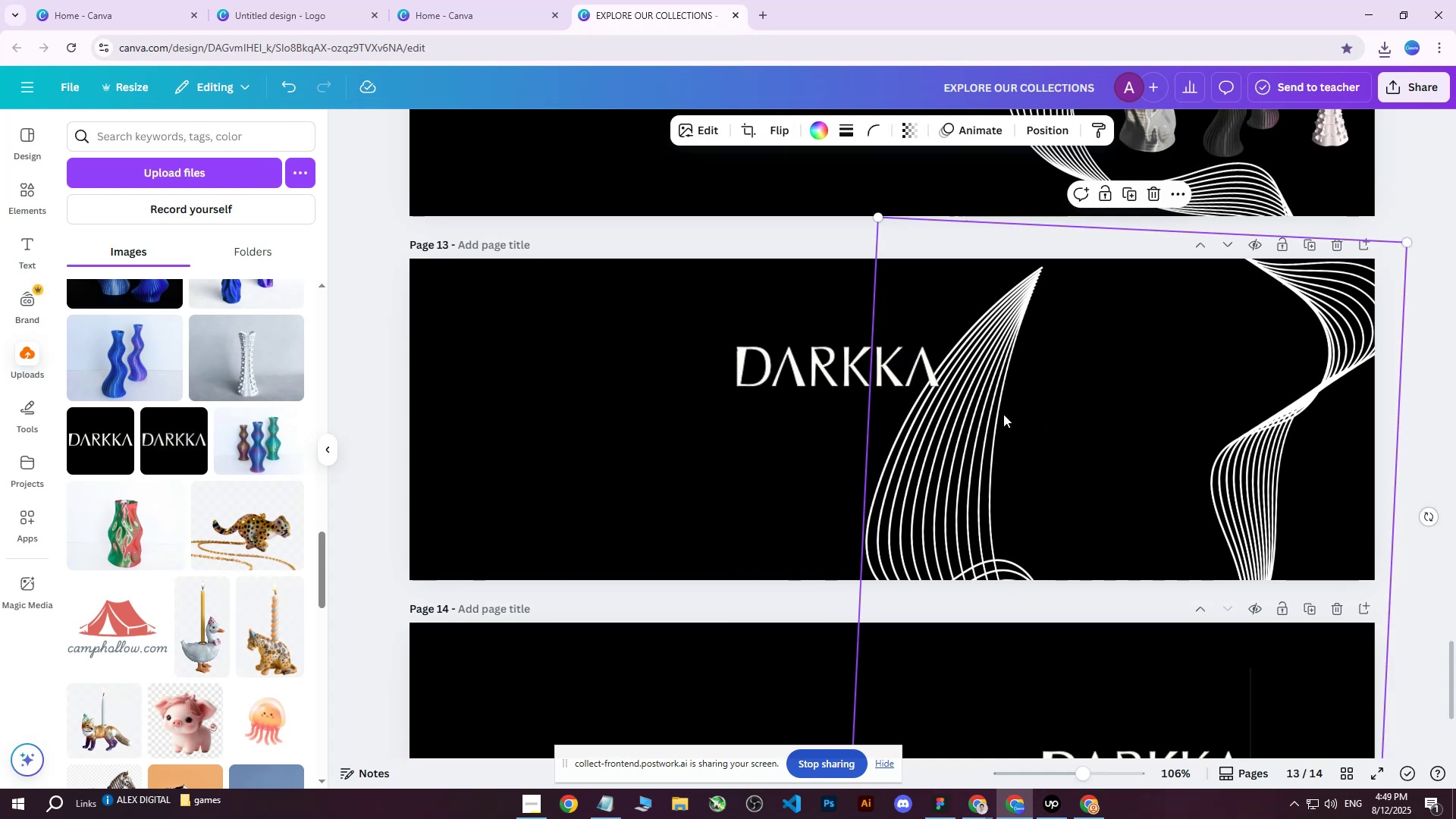 
left_click([938, 447])
 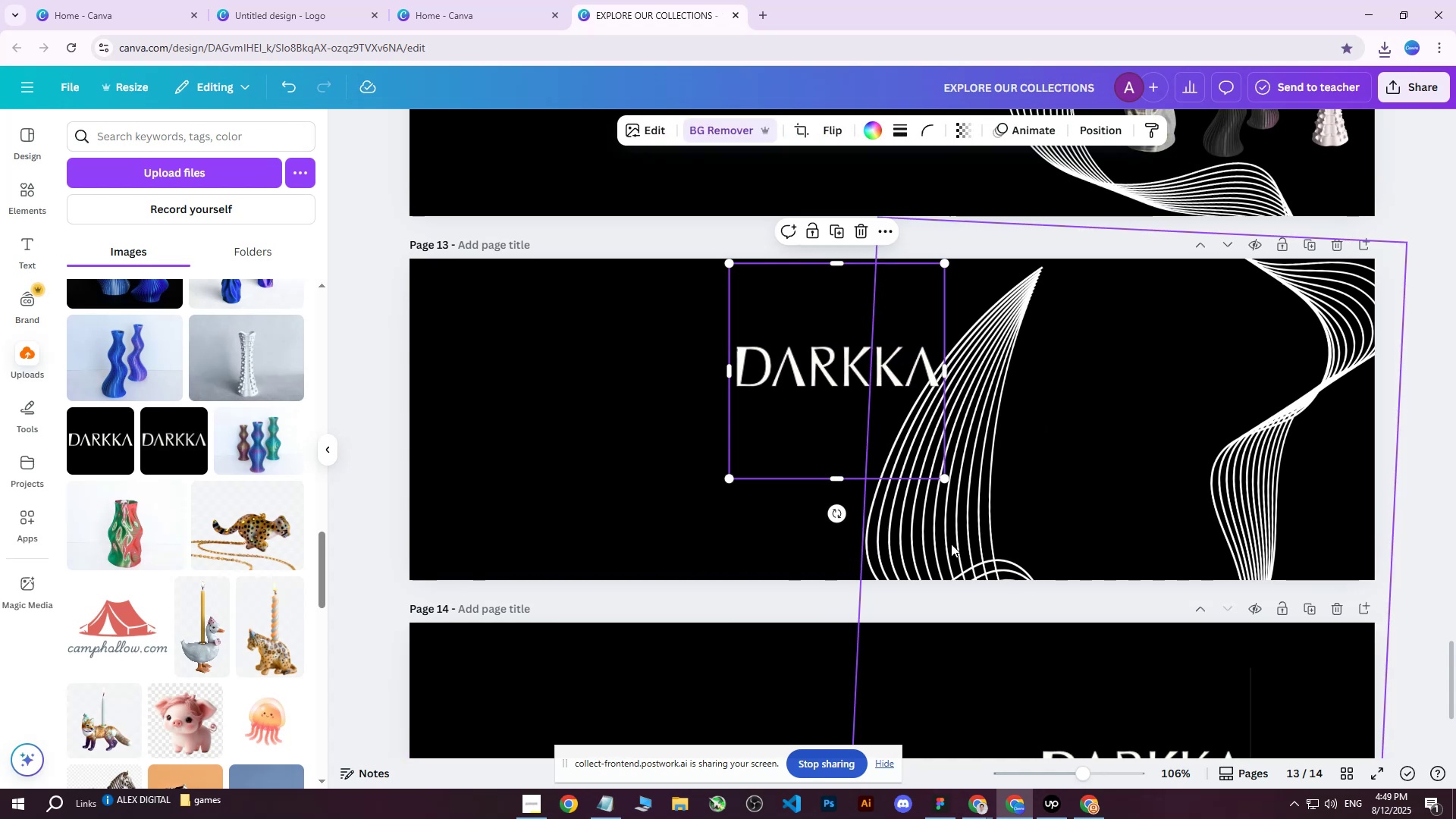 
left_click([951, 544])
 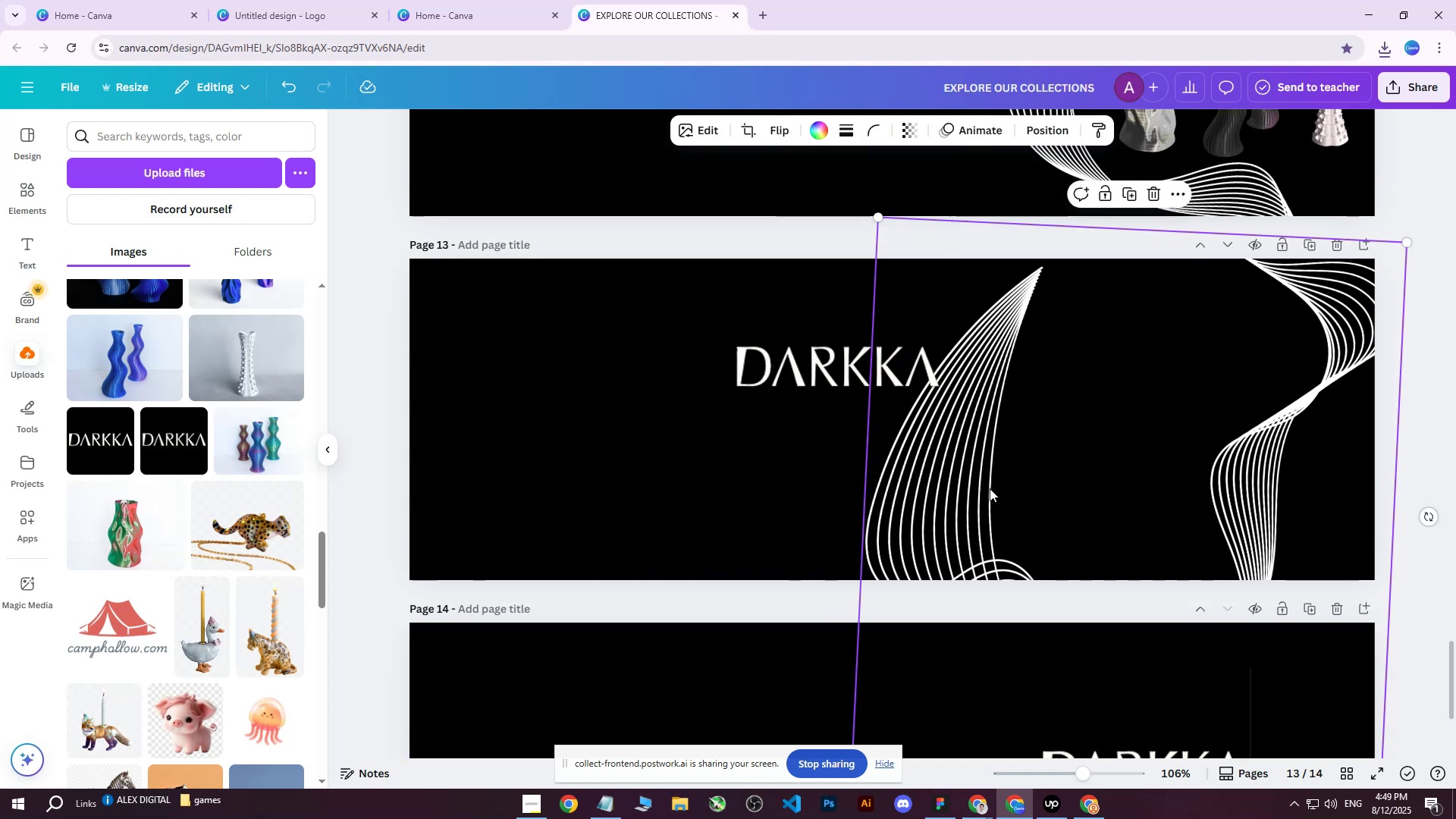 
scroll: coordinate [996, 483], scroll_direction: down, amount: 3.0
 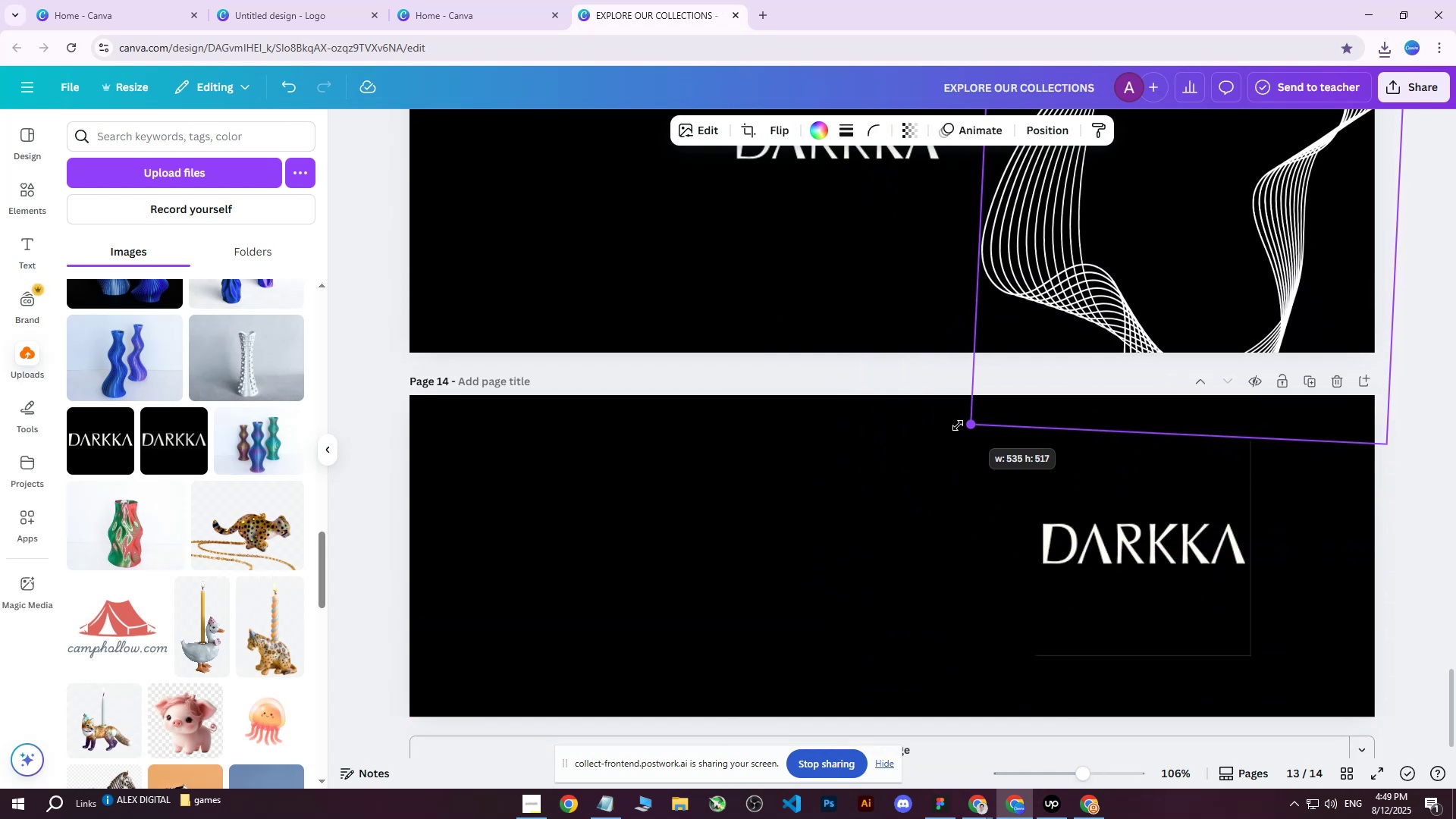 
scroll: coordinate [1057, 370], scroll_direction: up, amount: 3.0
 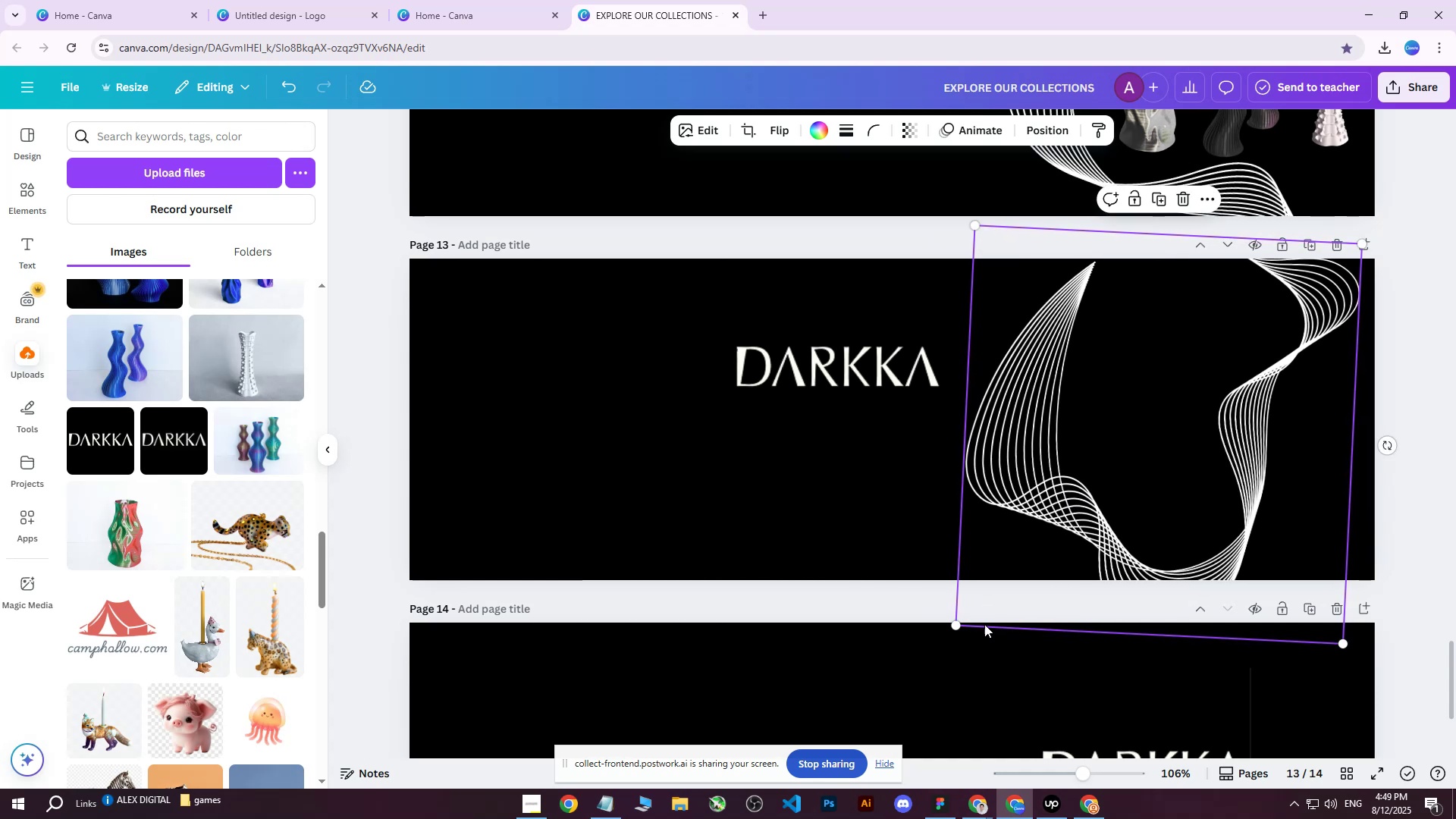 
wait(7.48)
 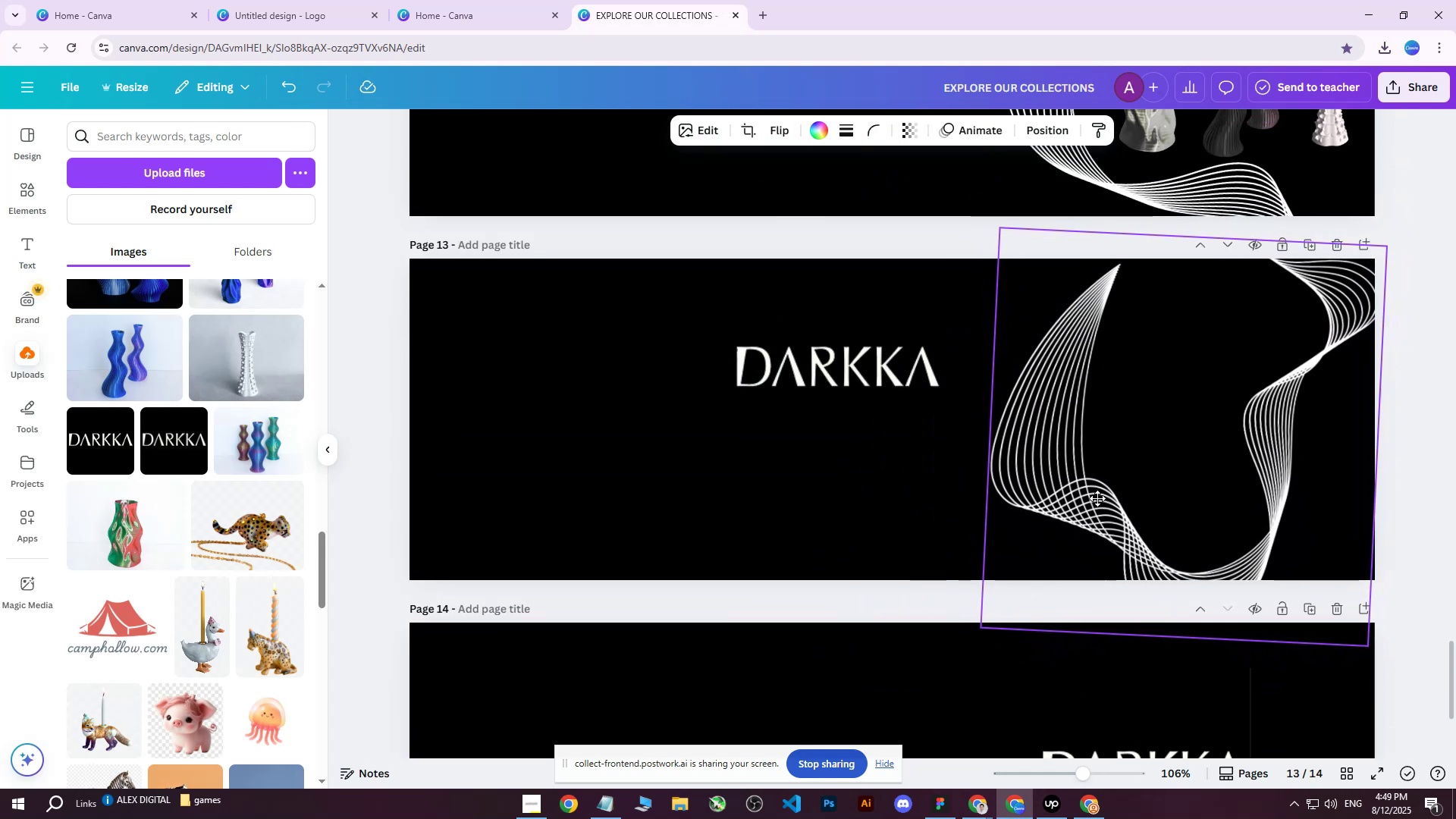 
mouse_move([1369, 494])
 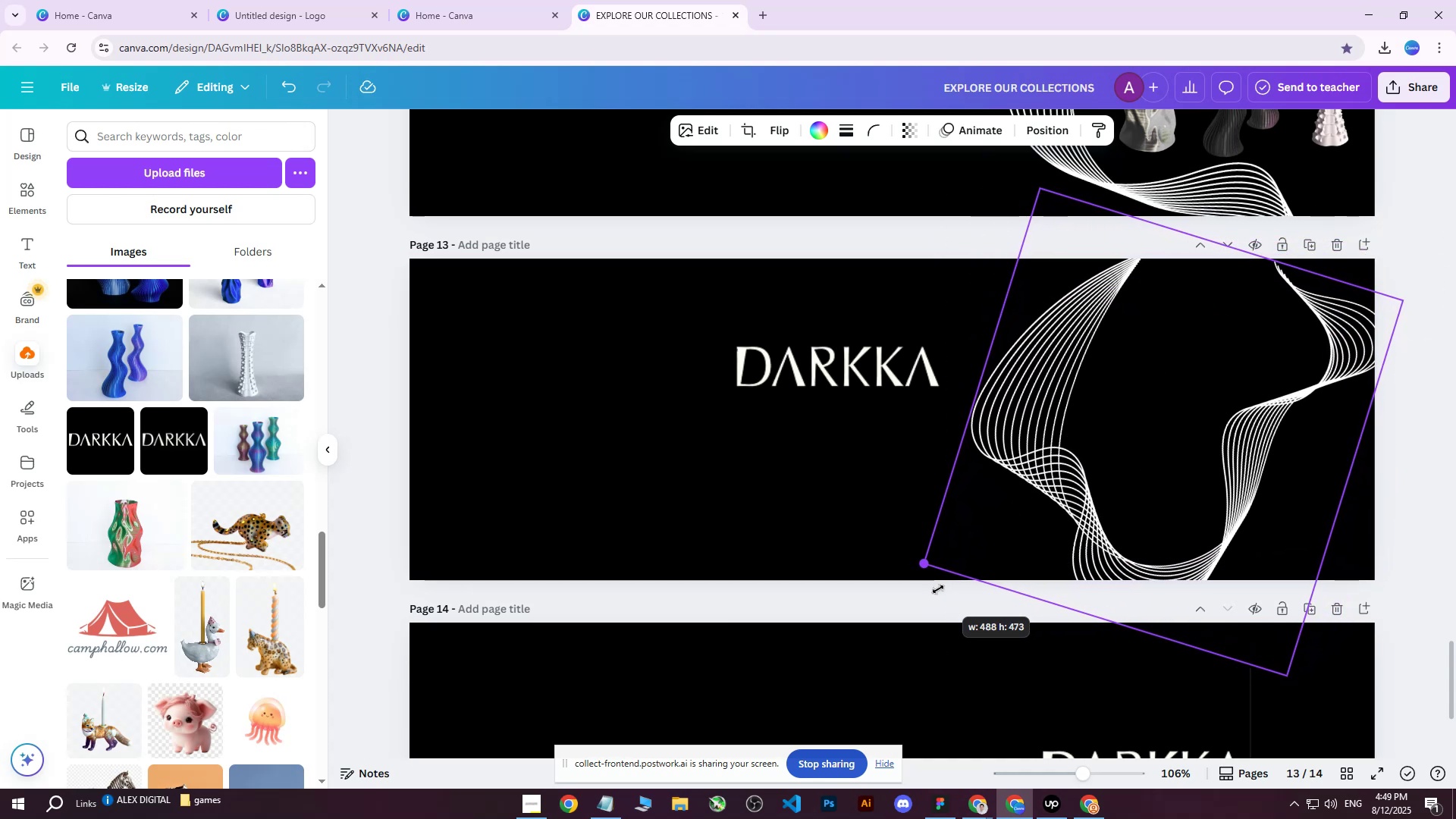 
wait(7.11)
 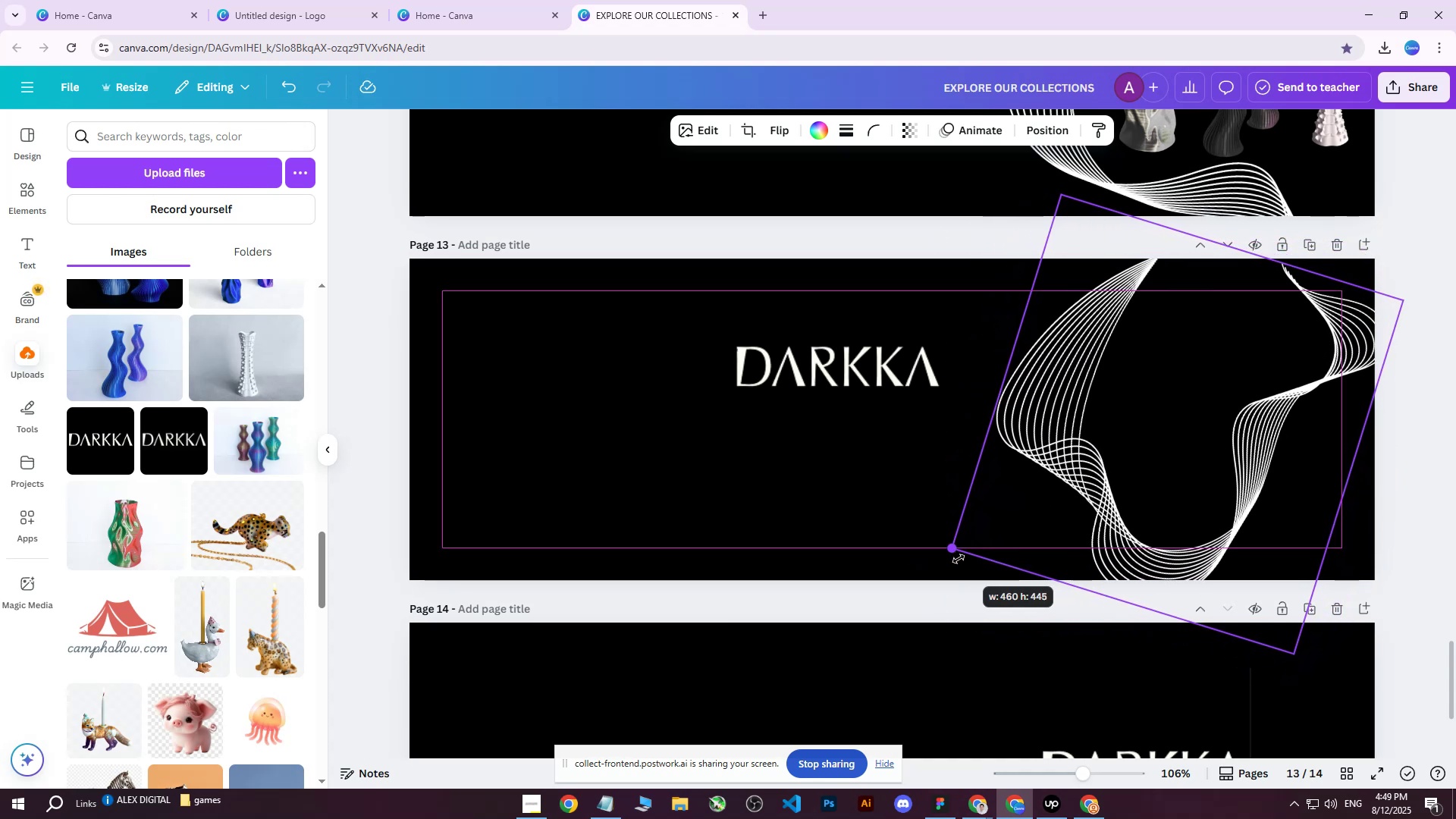 
left_click([1393, 102])
 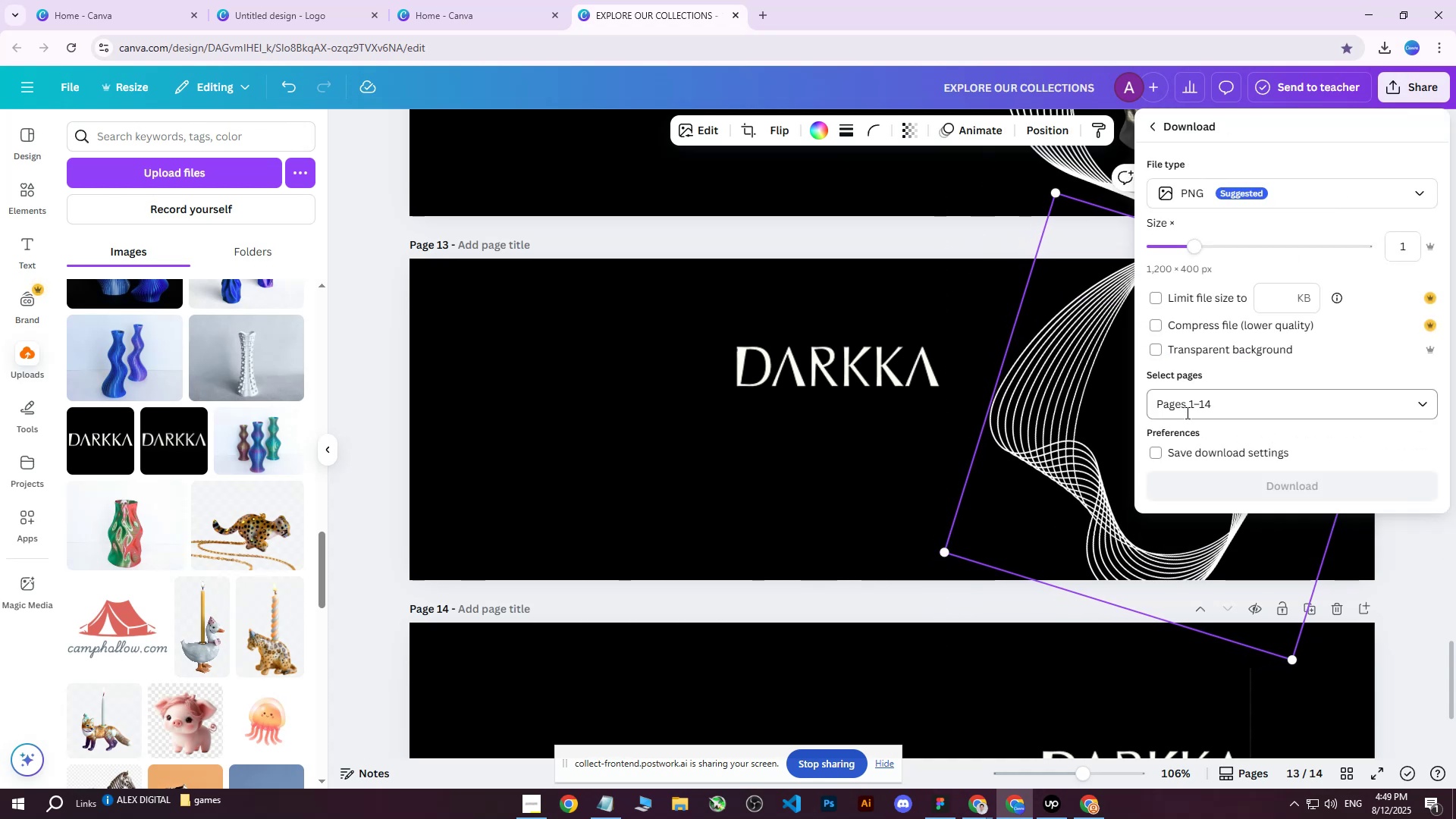 
double_click([1201, 402])
 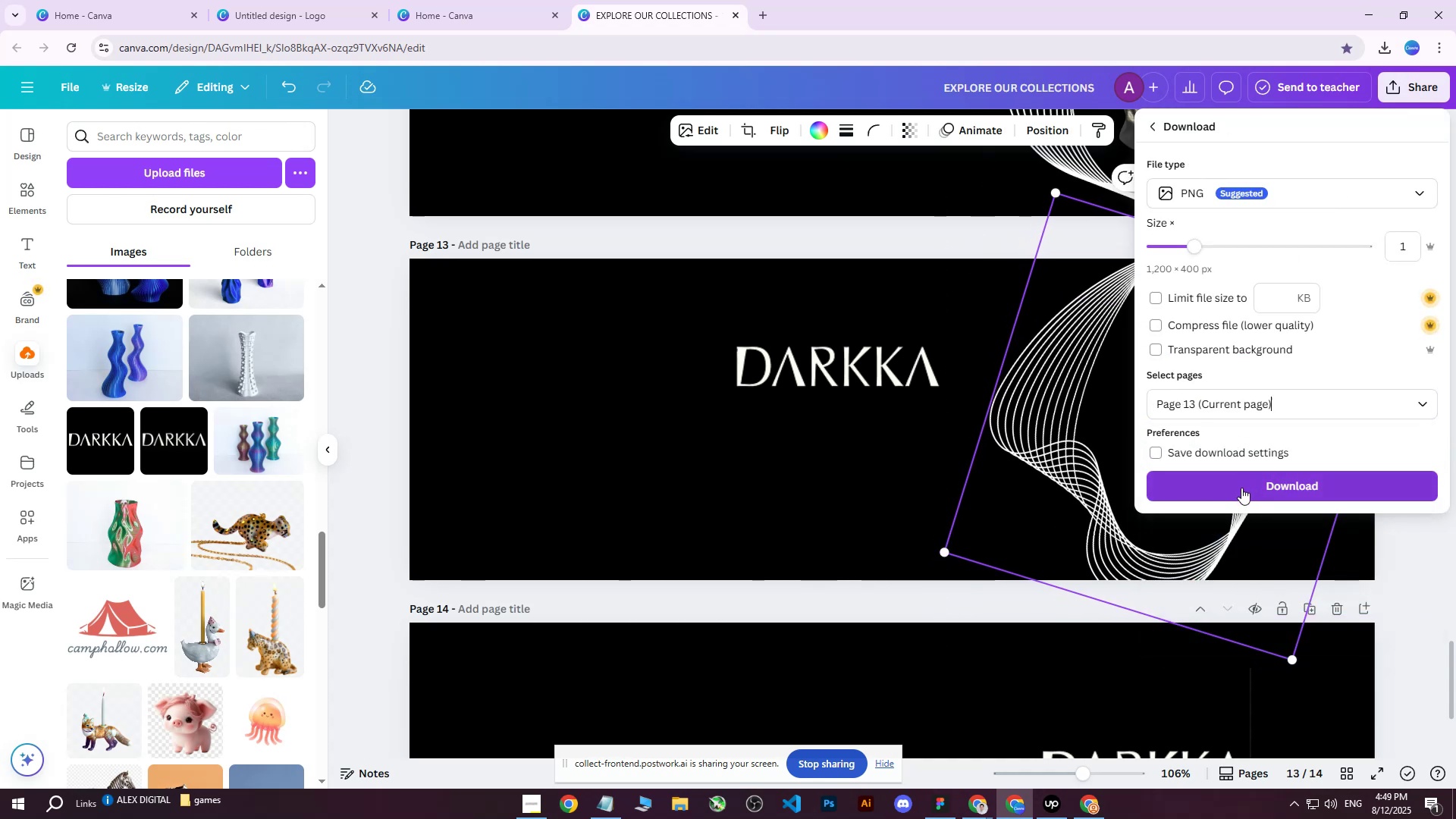 
left_click([1241, 488])
 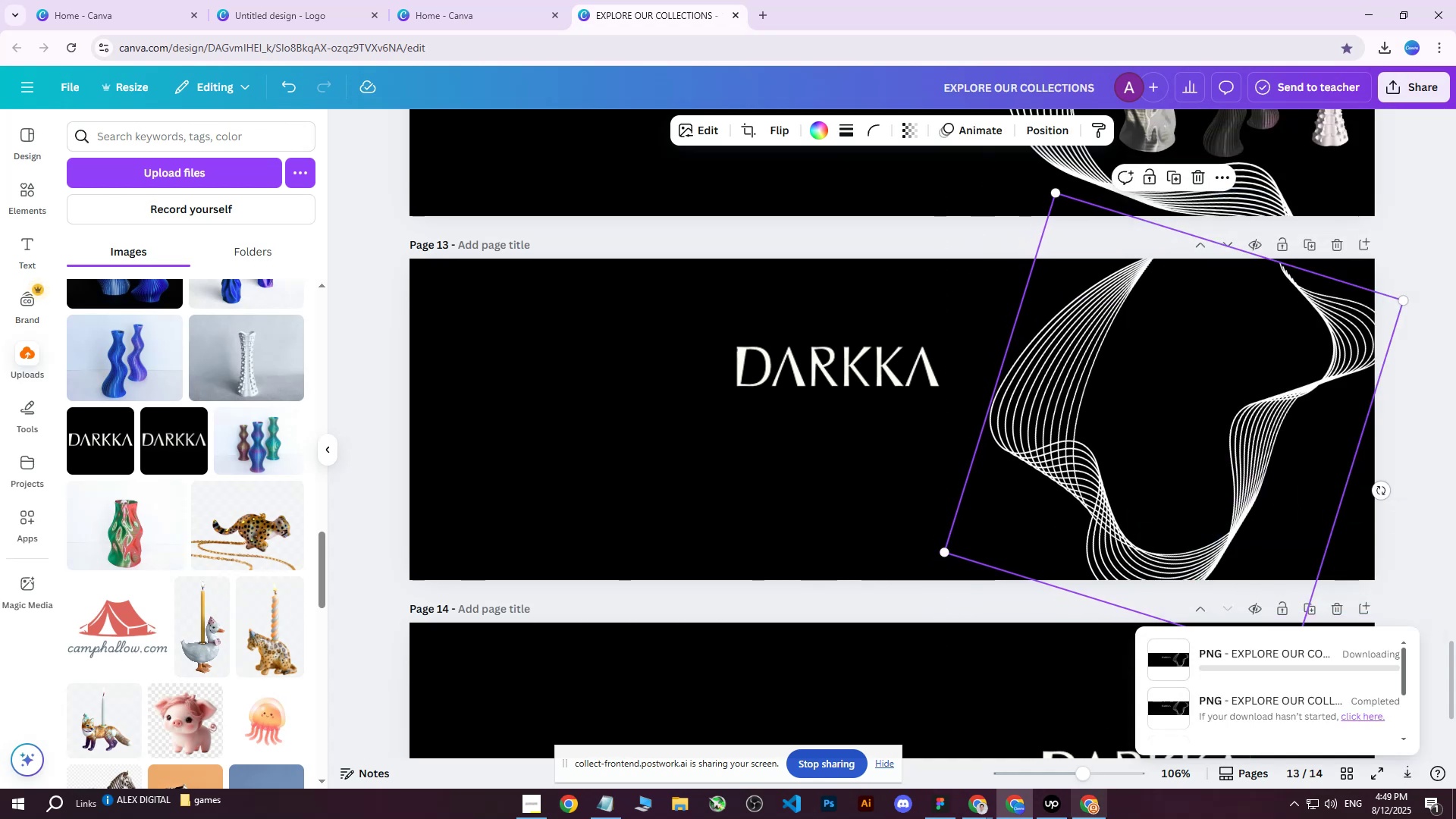 
left_click([1106, 818])
 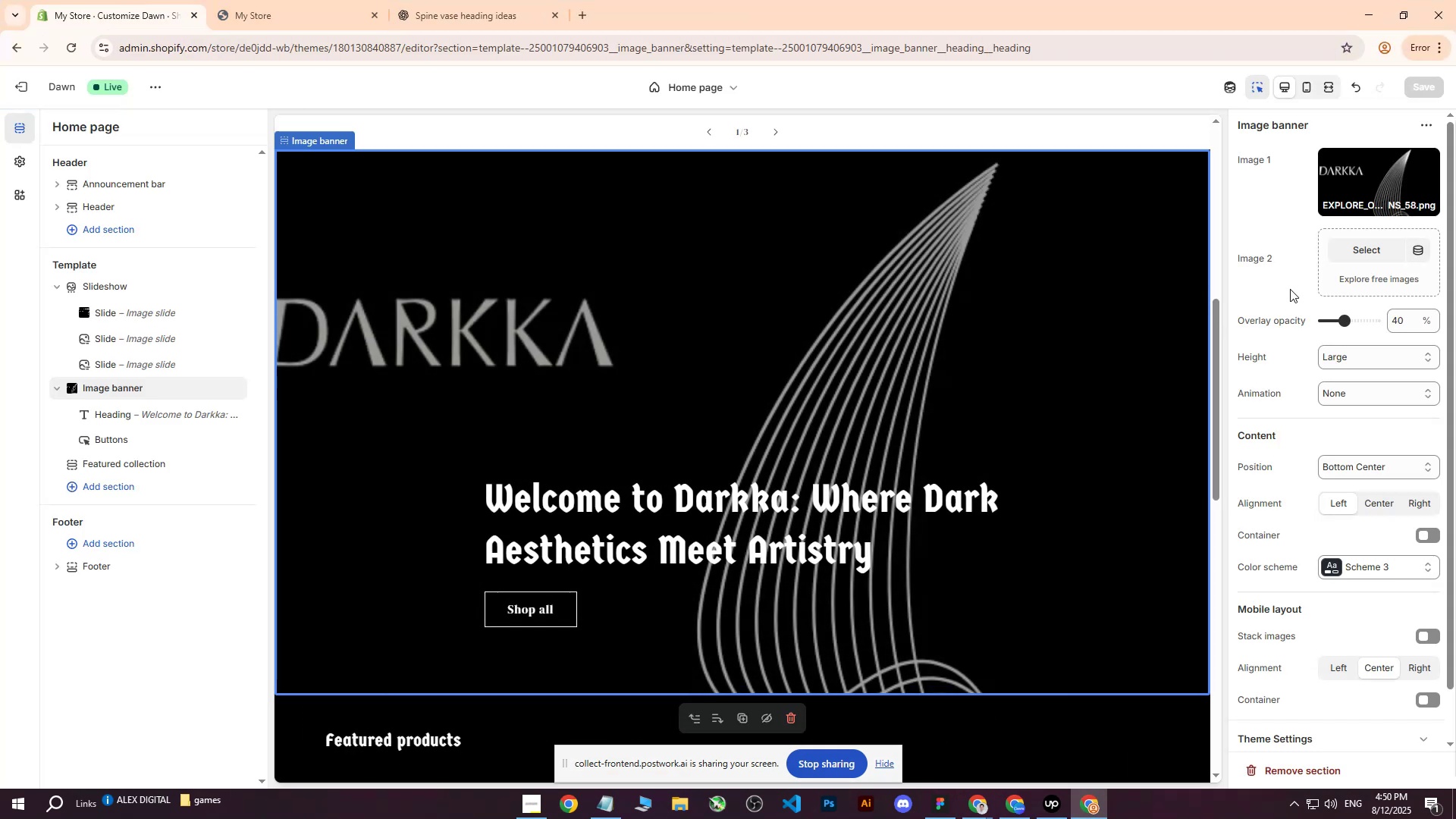 
left_click([1367, 177])
 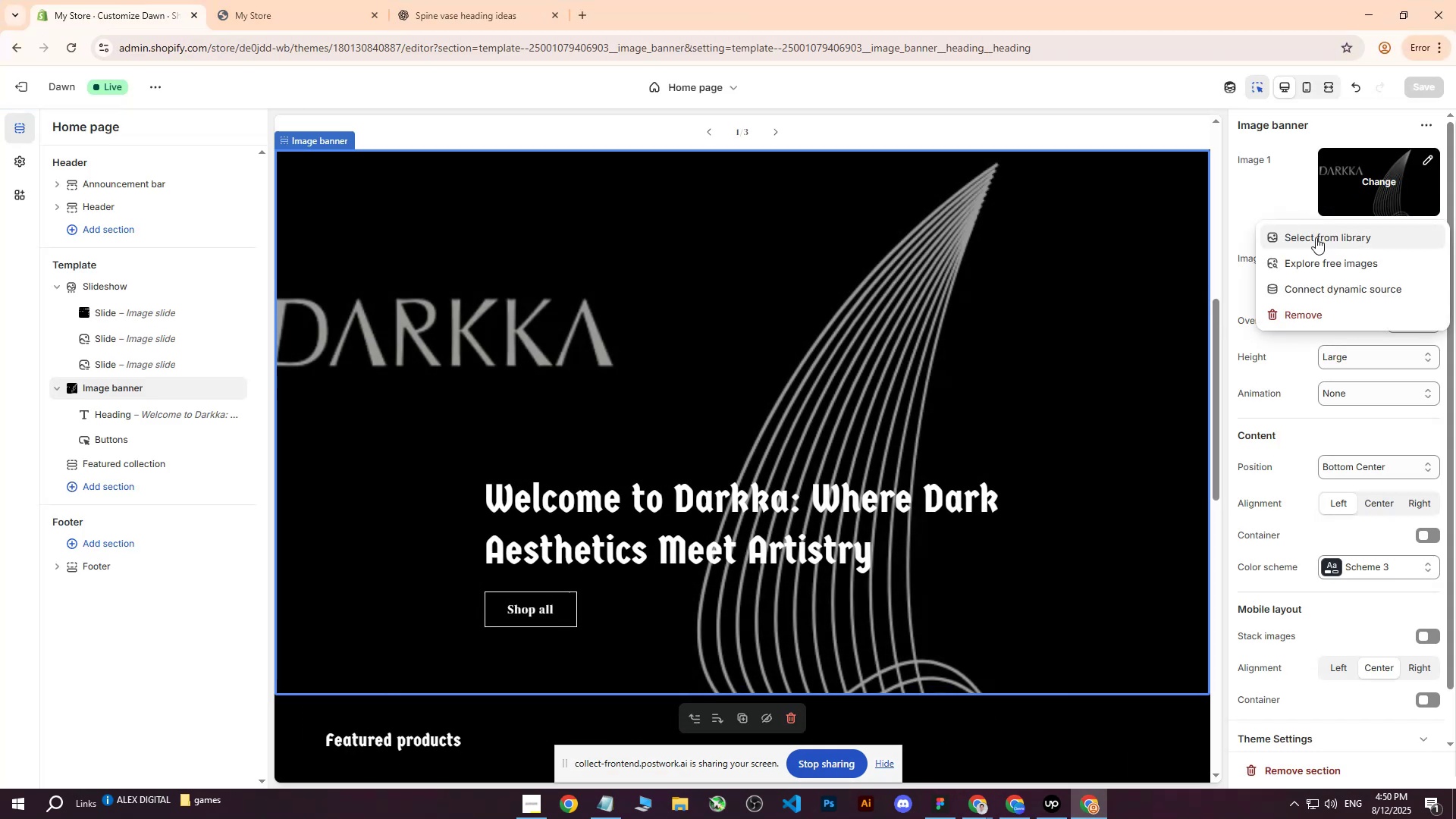 
left_click([1312, 244])
 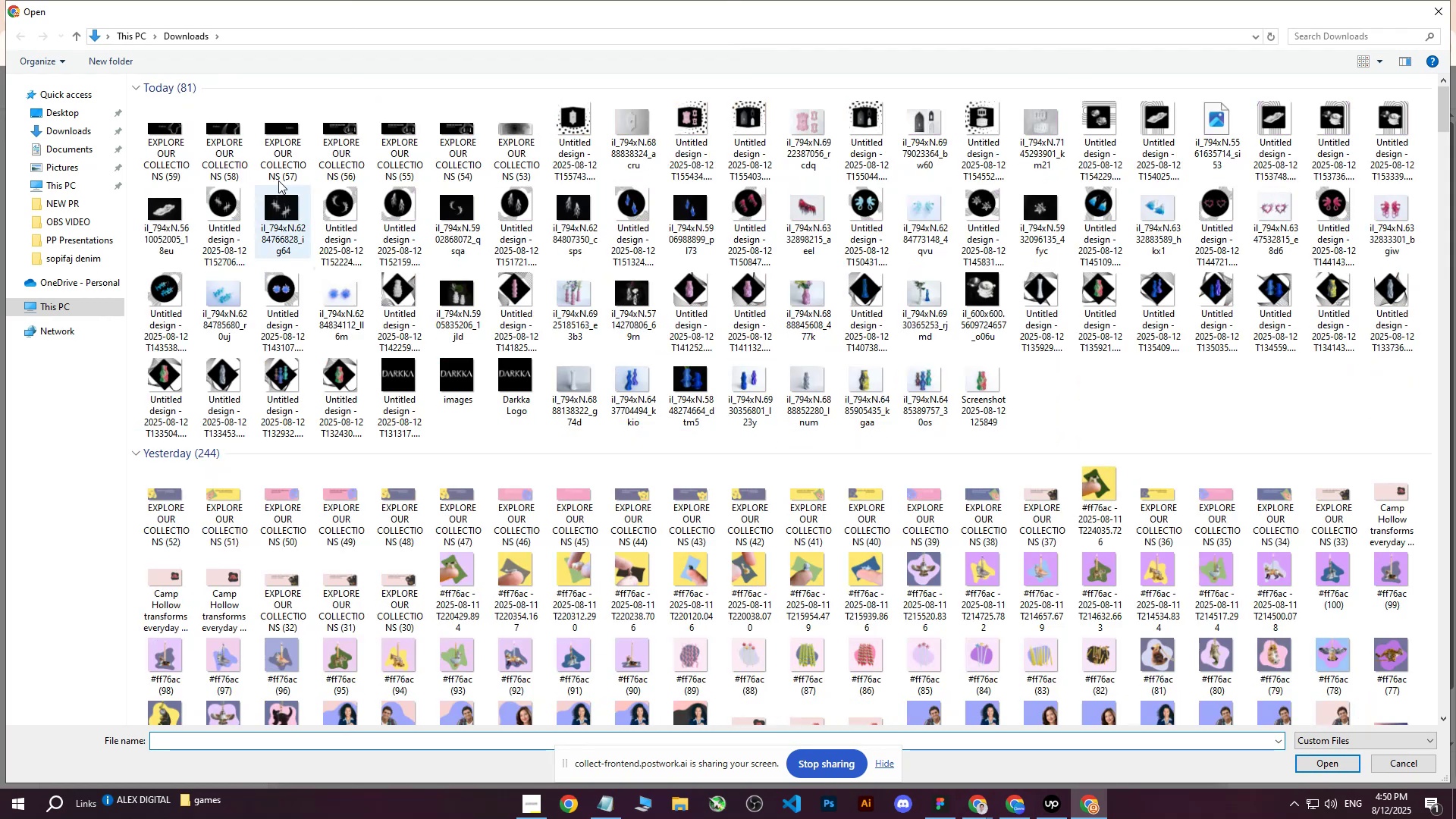 
left_click([162, 124])
 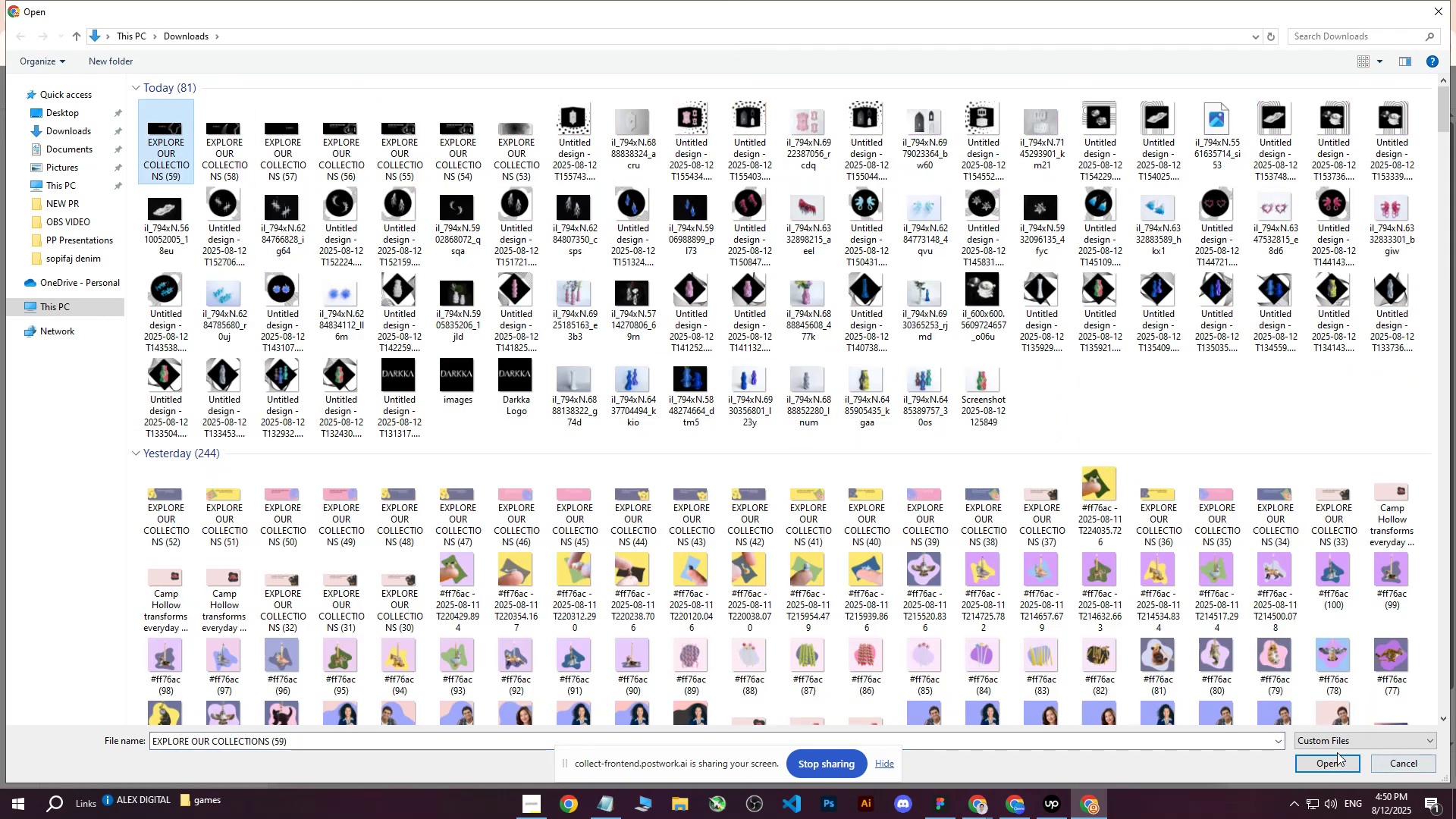 
left_click([1328, 759])
 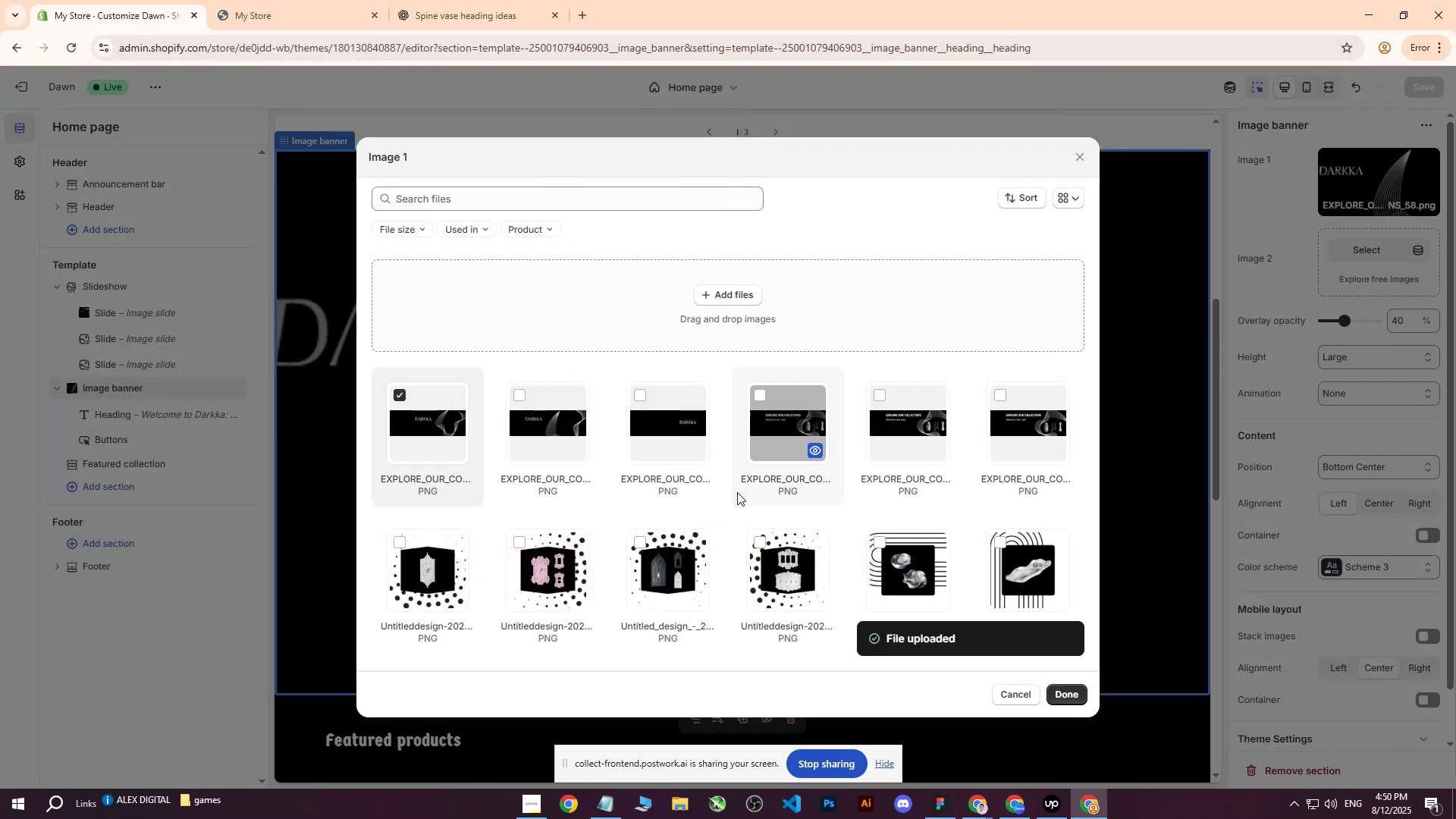 
wait(5.02)
 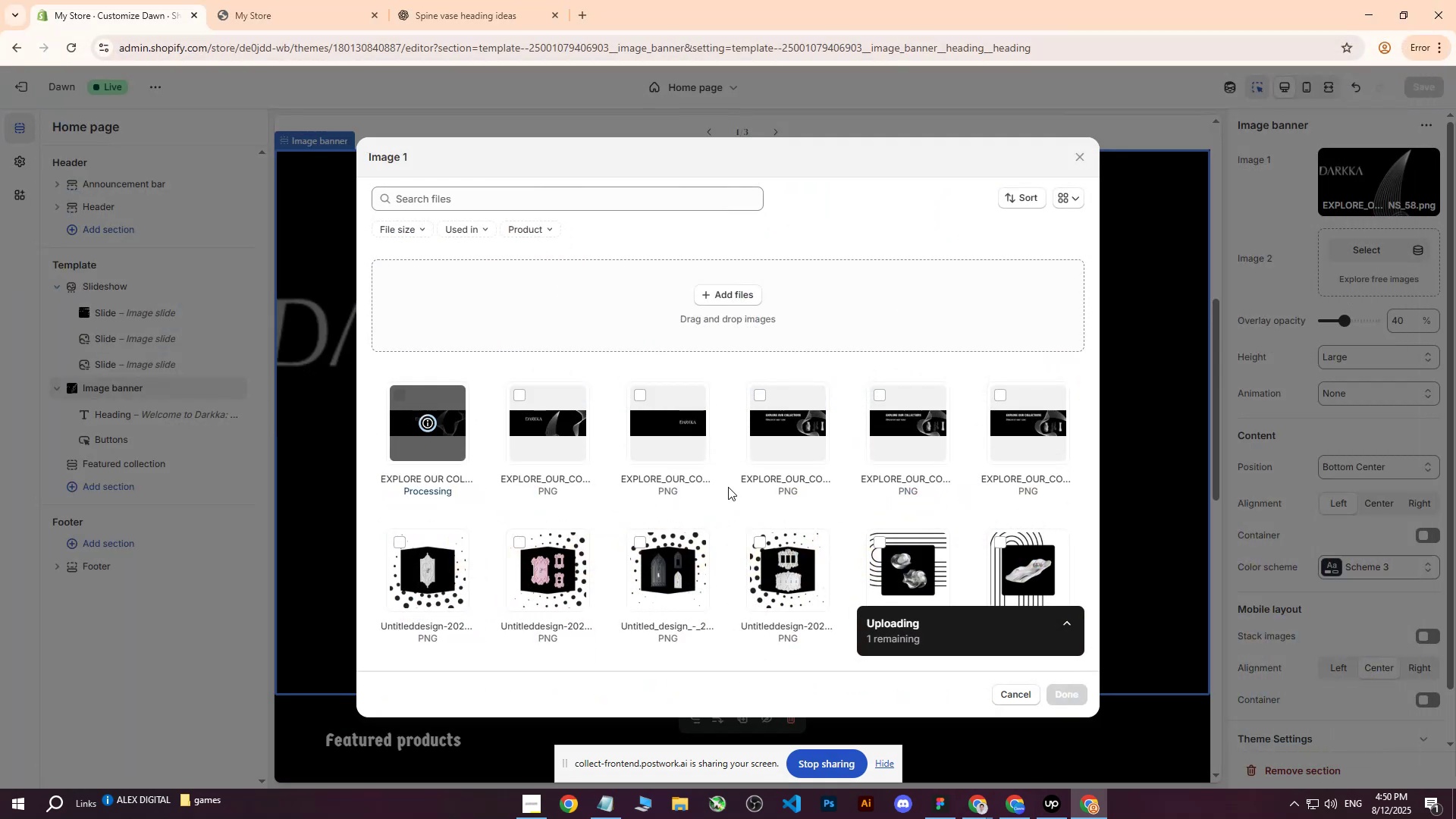 
left_click([1062, 694])
 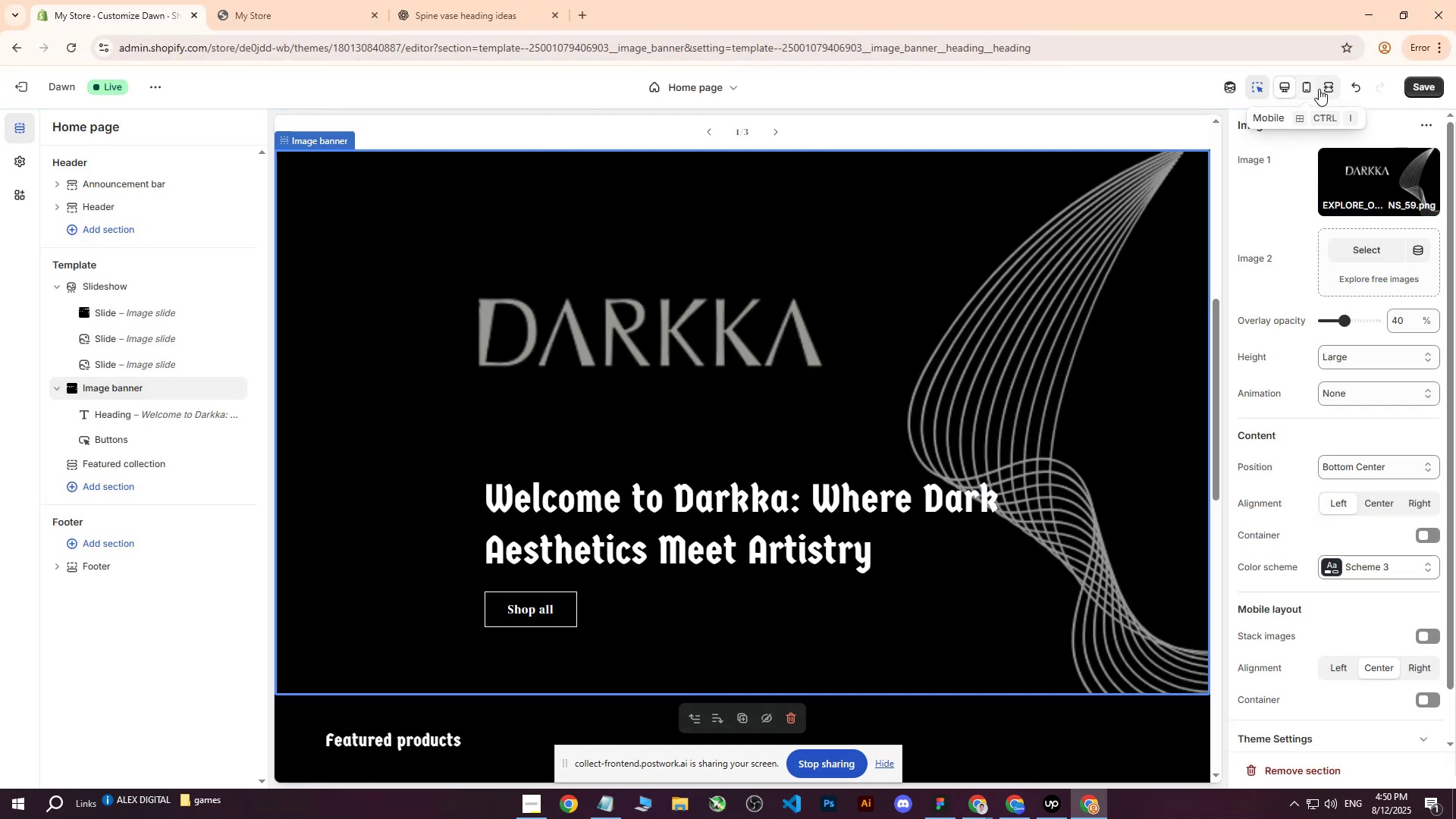 
left_click([1433, 89])
 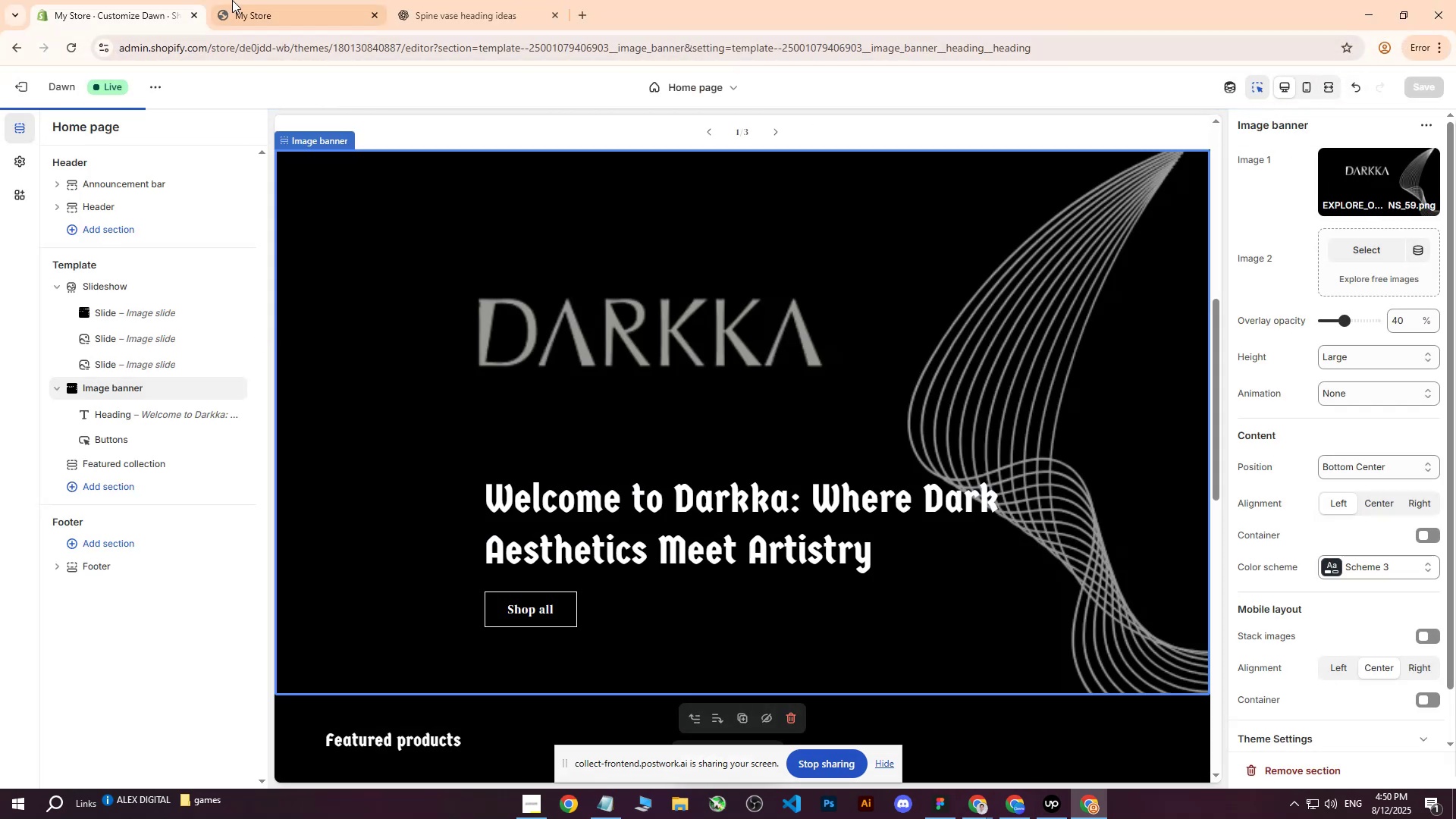 
left_click([243, 0])
 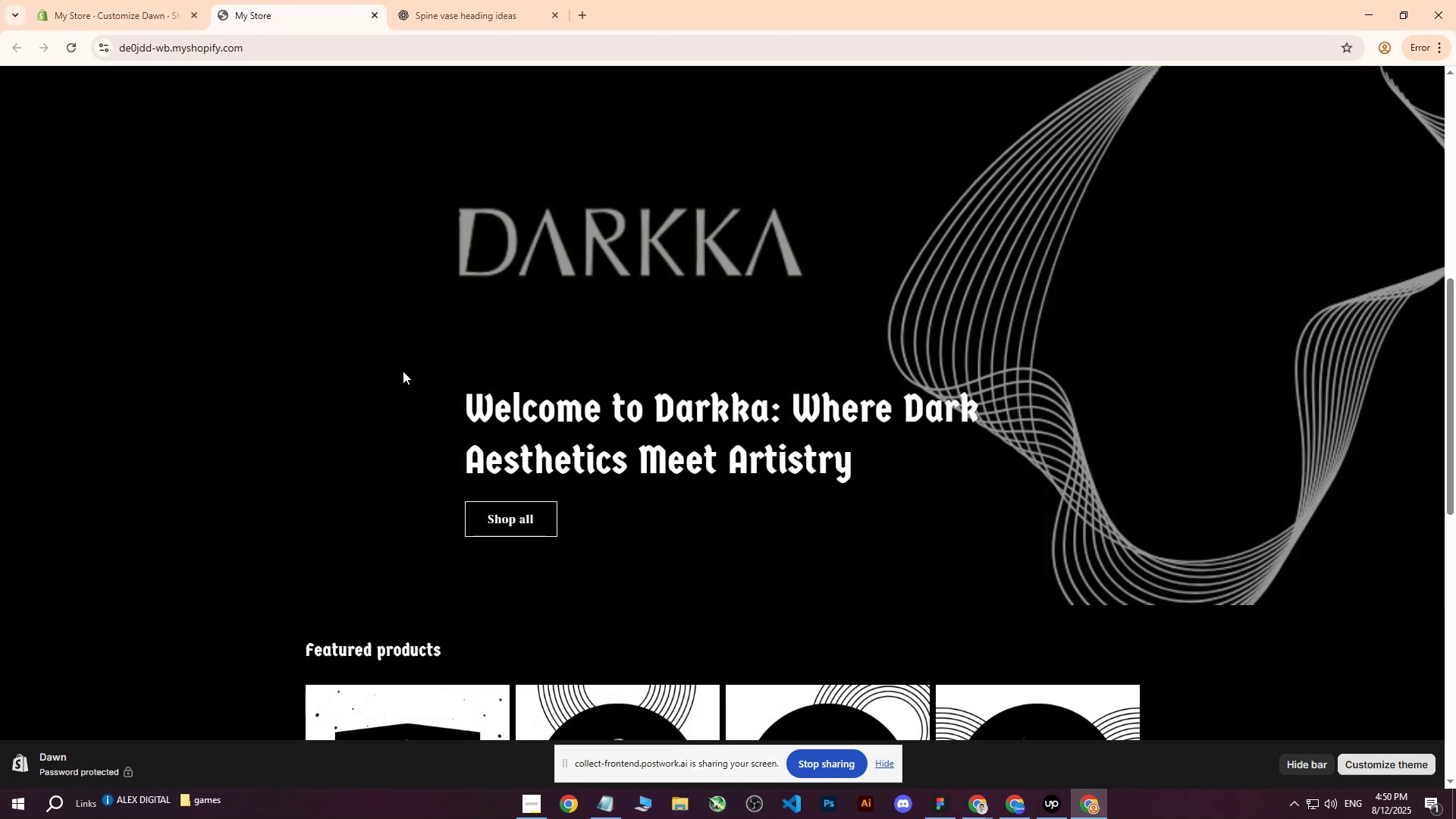 
scroll: coordinate [403, 371], scroll_direction: down, amount: 1.0
 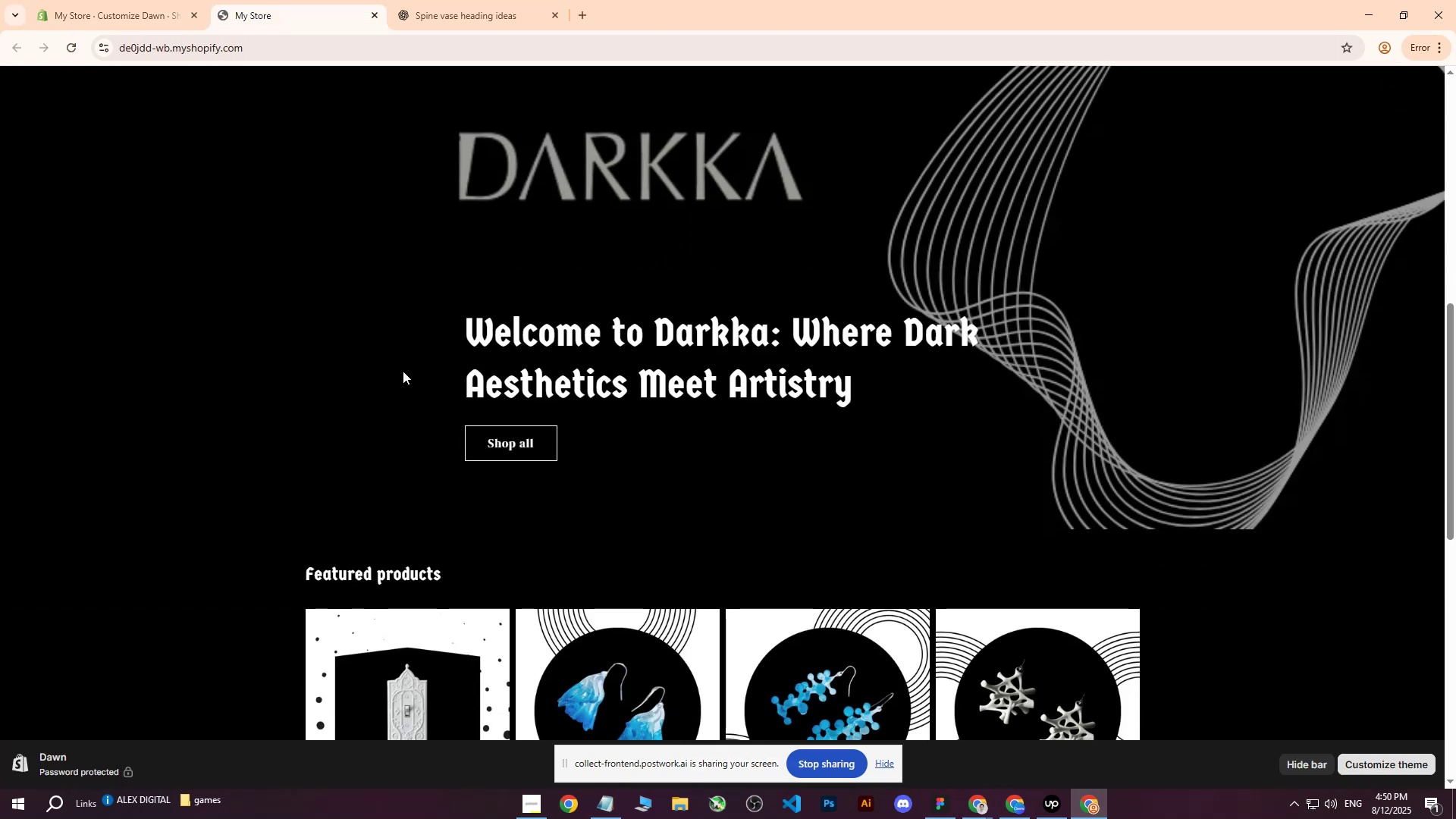 
scroll: coordinate [402, 374], scroll_direction: none, amount: 0.0
 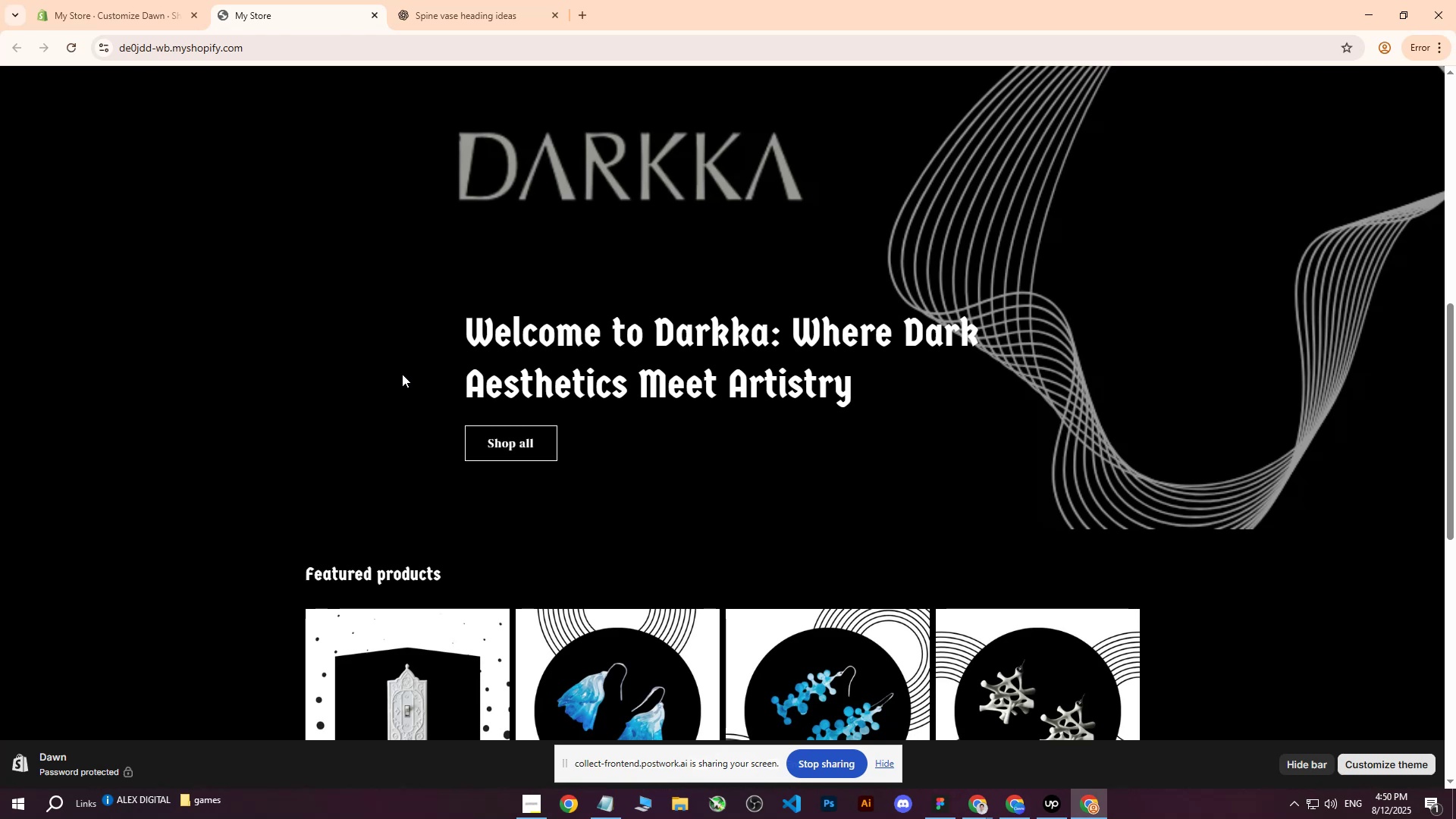 
wait(23.4)
 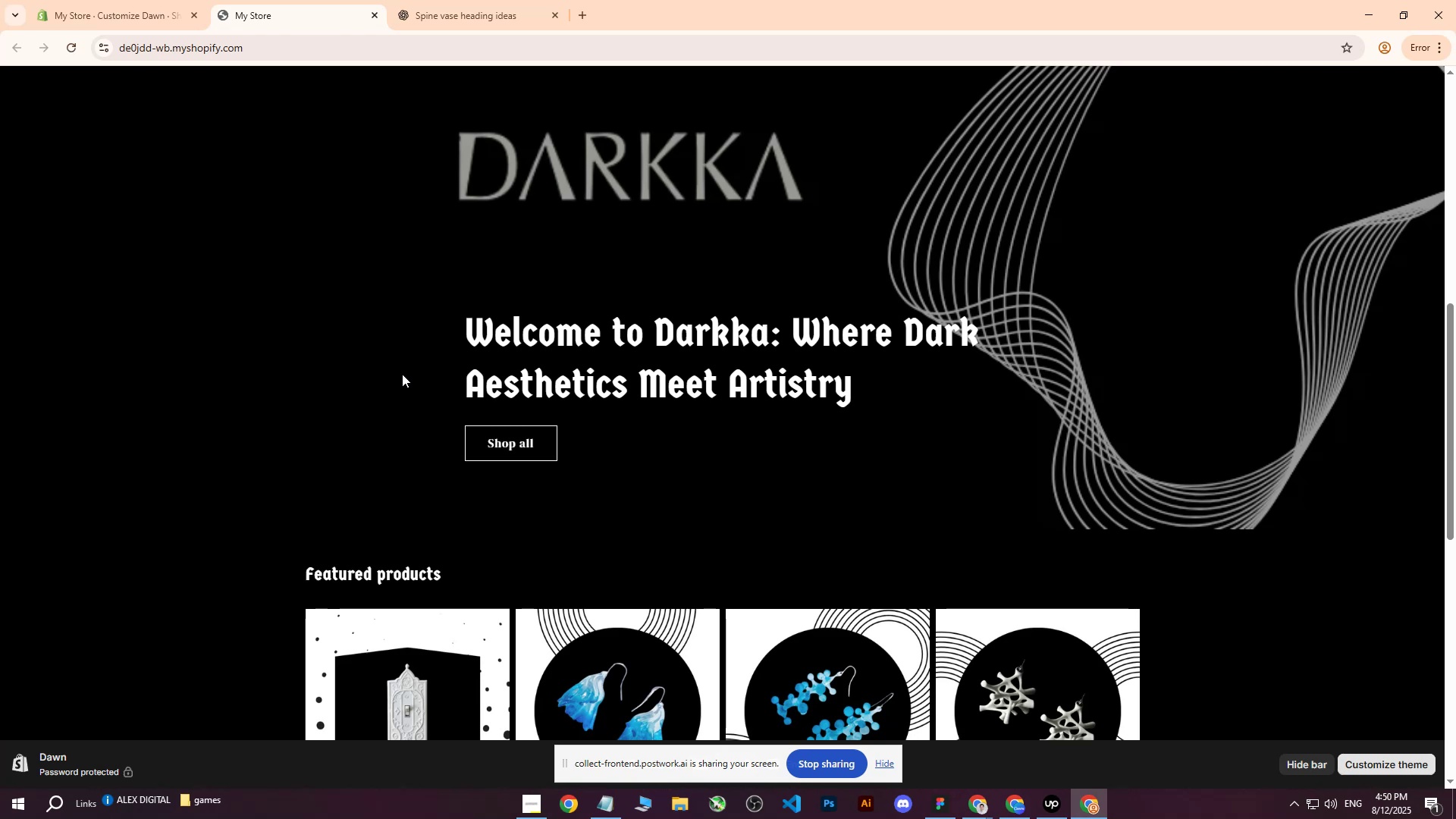 
scroll: coordinate [612, 433], scroll_direction: up, amount: 3.0
 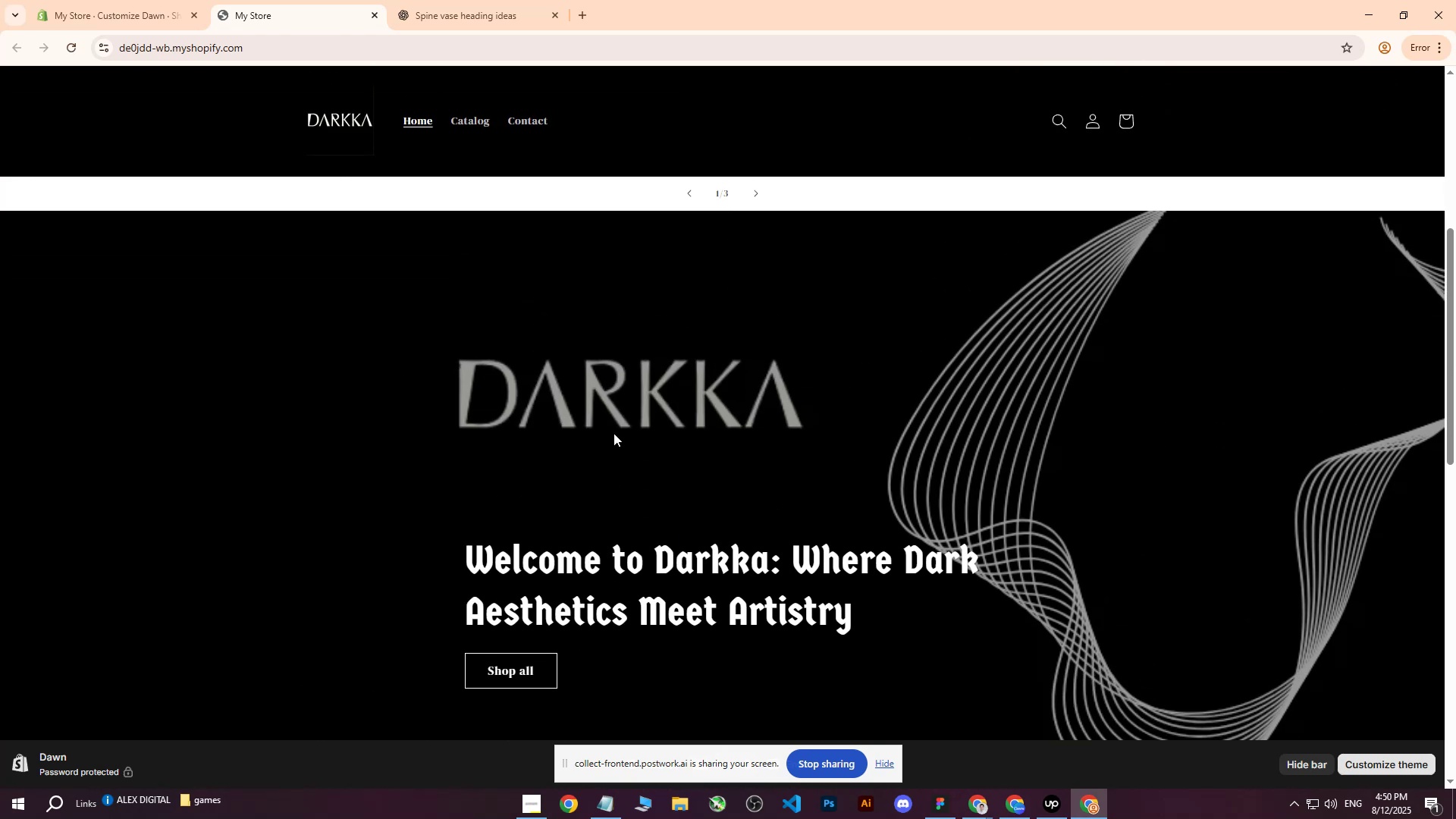 
scroll: coordinate [614, 433], scroll_direction: down, amount: 1.0
 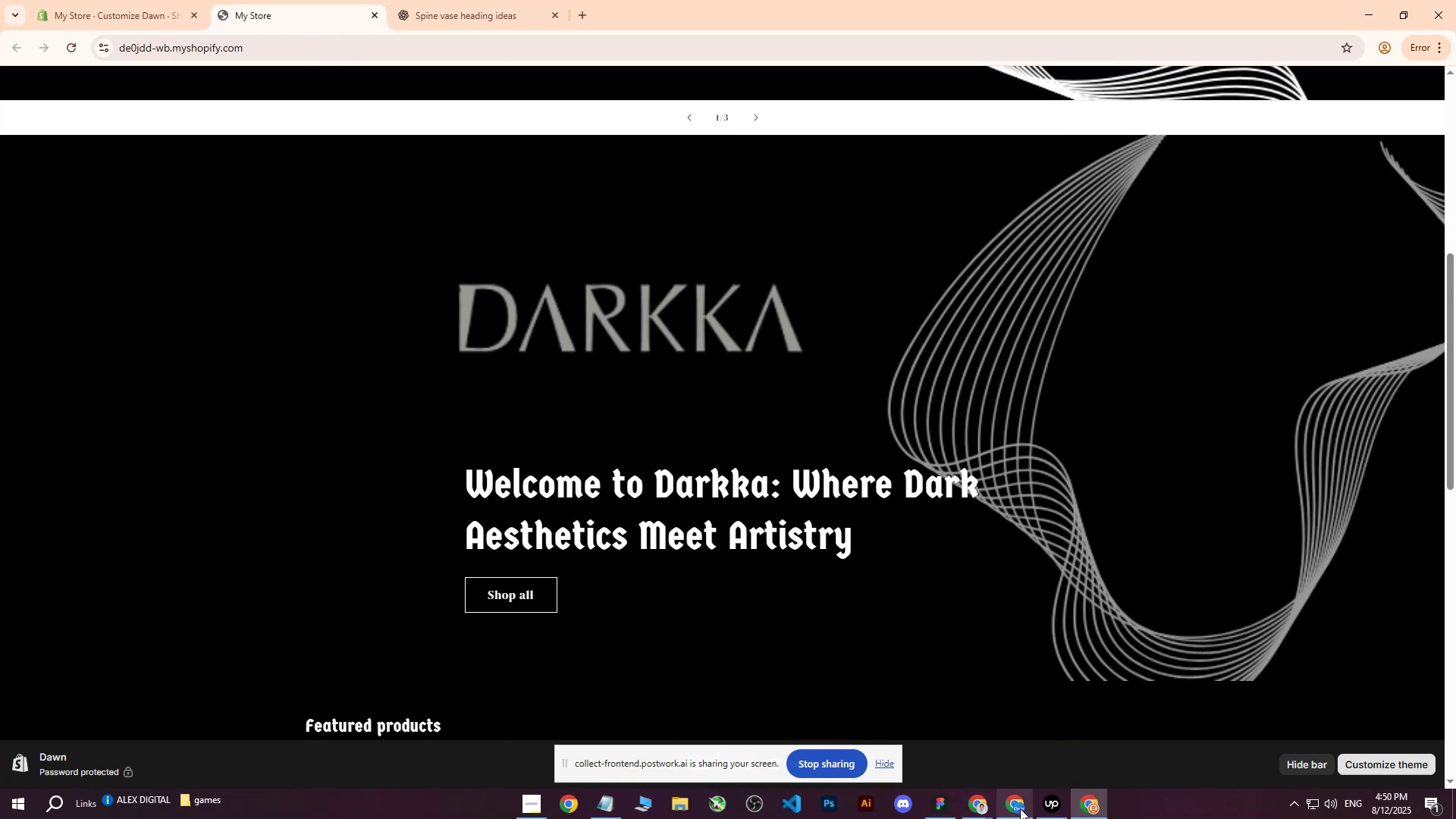 
left_click([1020, 808])
 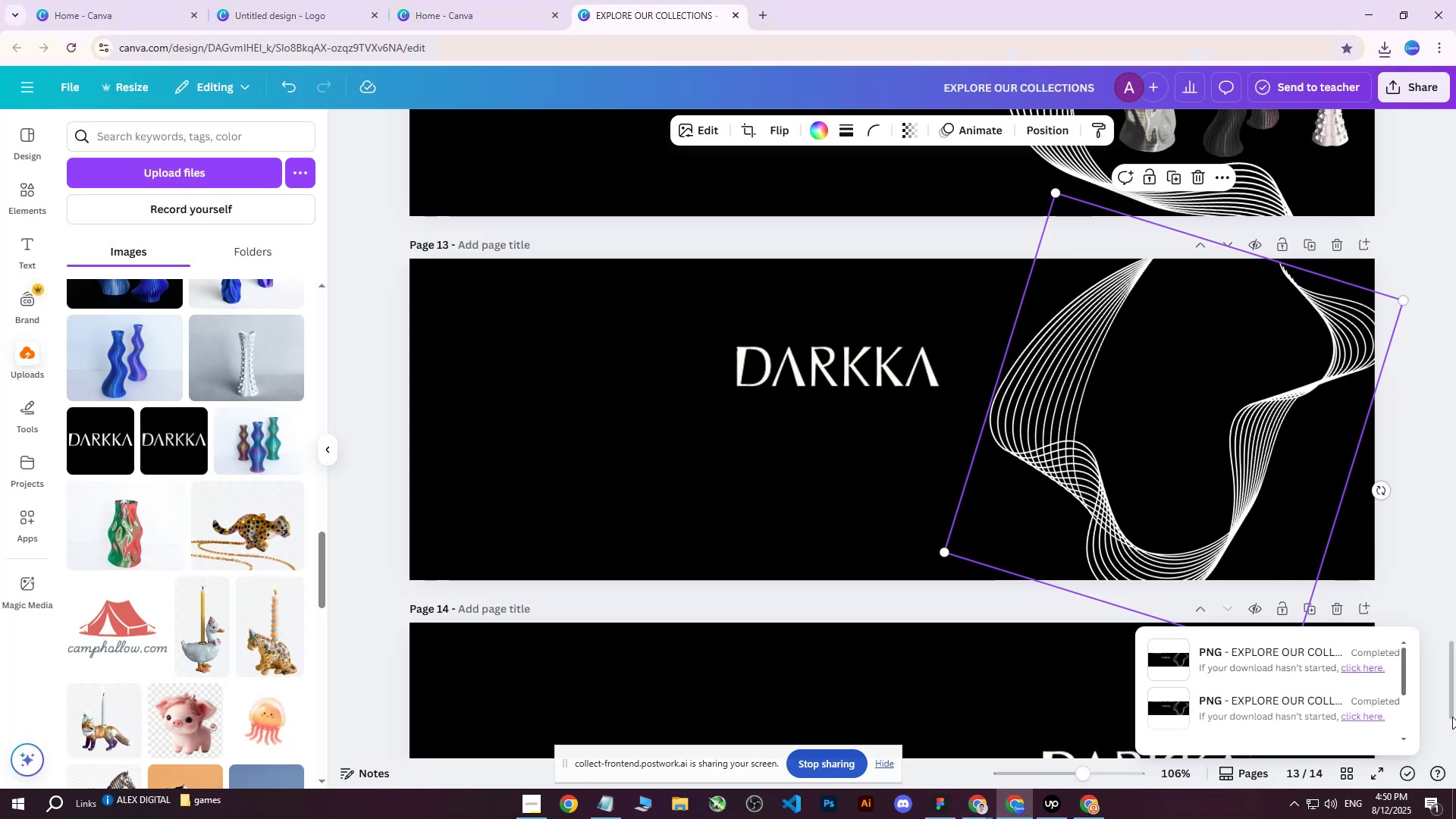 
scroll: coordinate [1306, 488], scroll_direction: down, amount: 2.0
 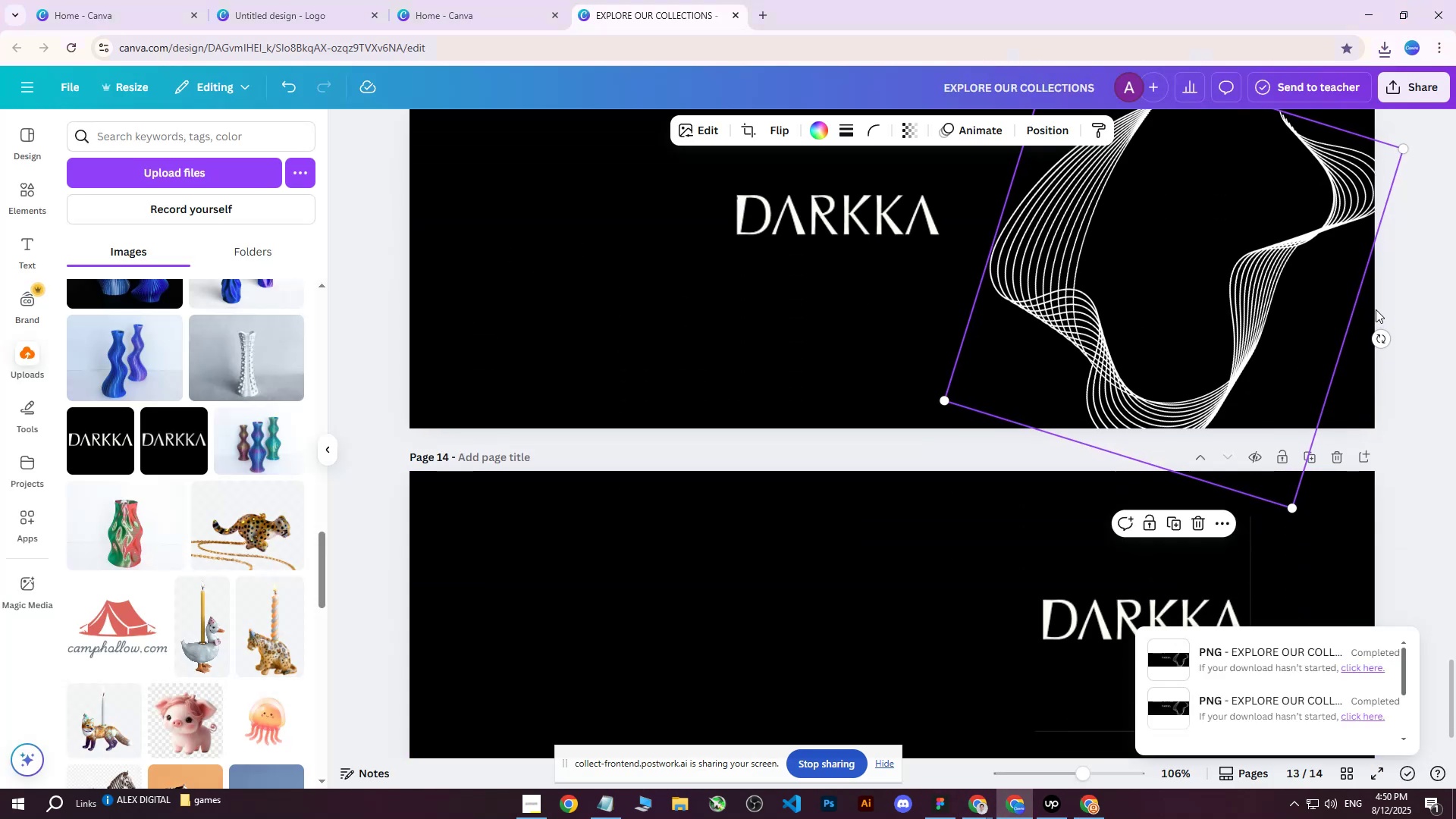 
scroll: coordinate [1373, 276], scroll_direction: up, amount: 2.0
 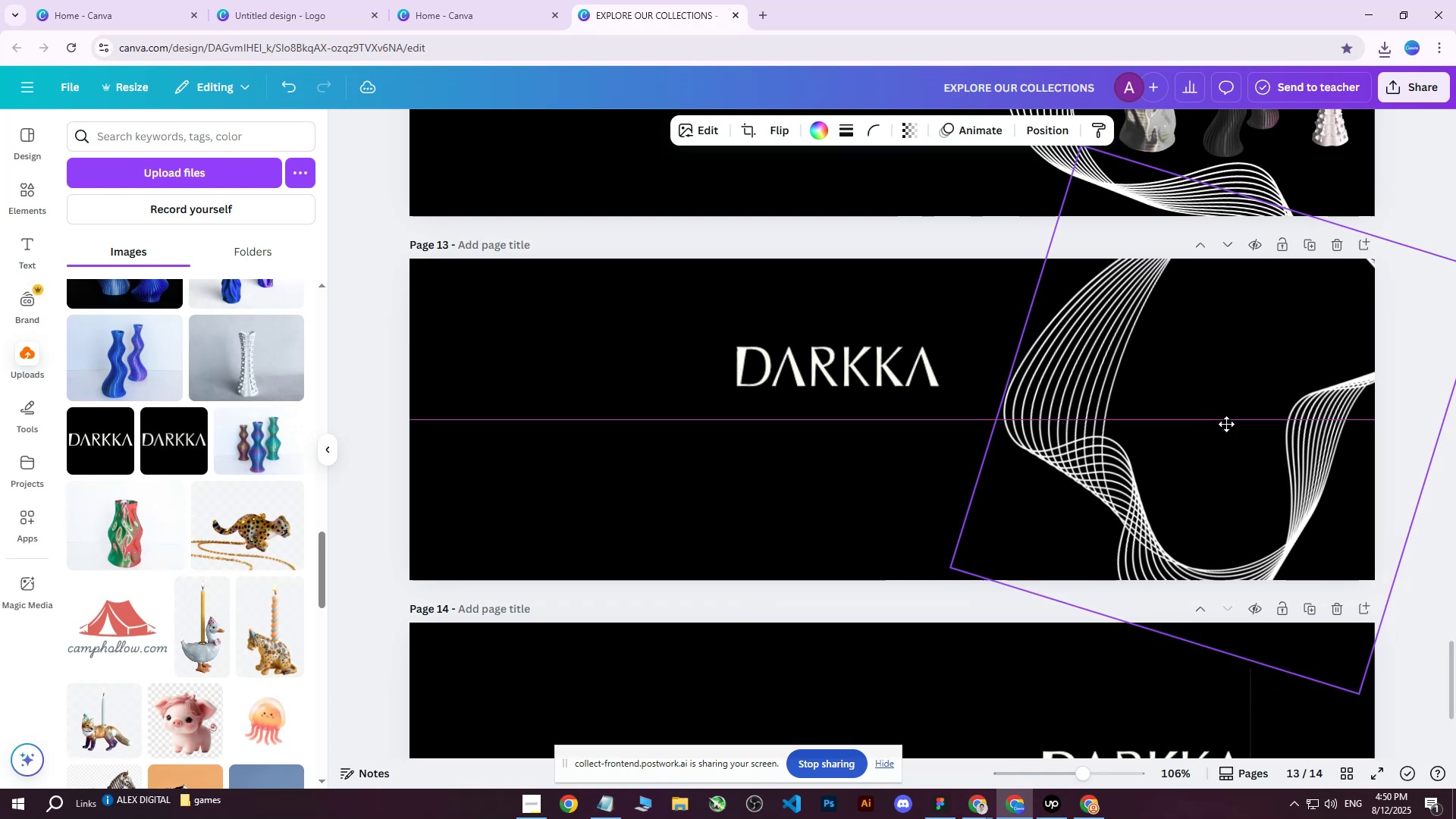 
wait(8.09)
 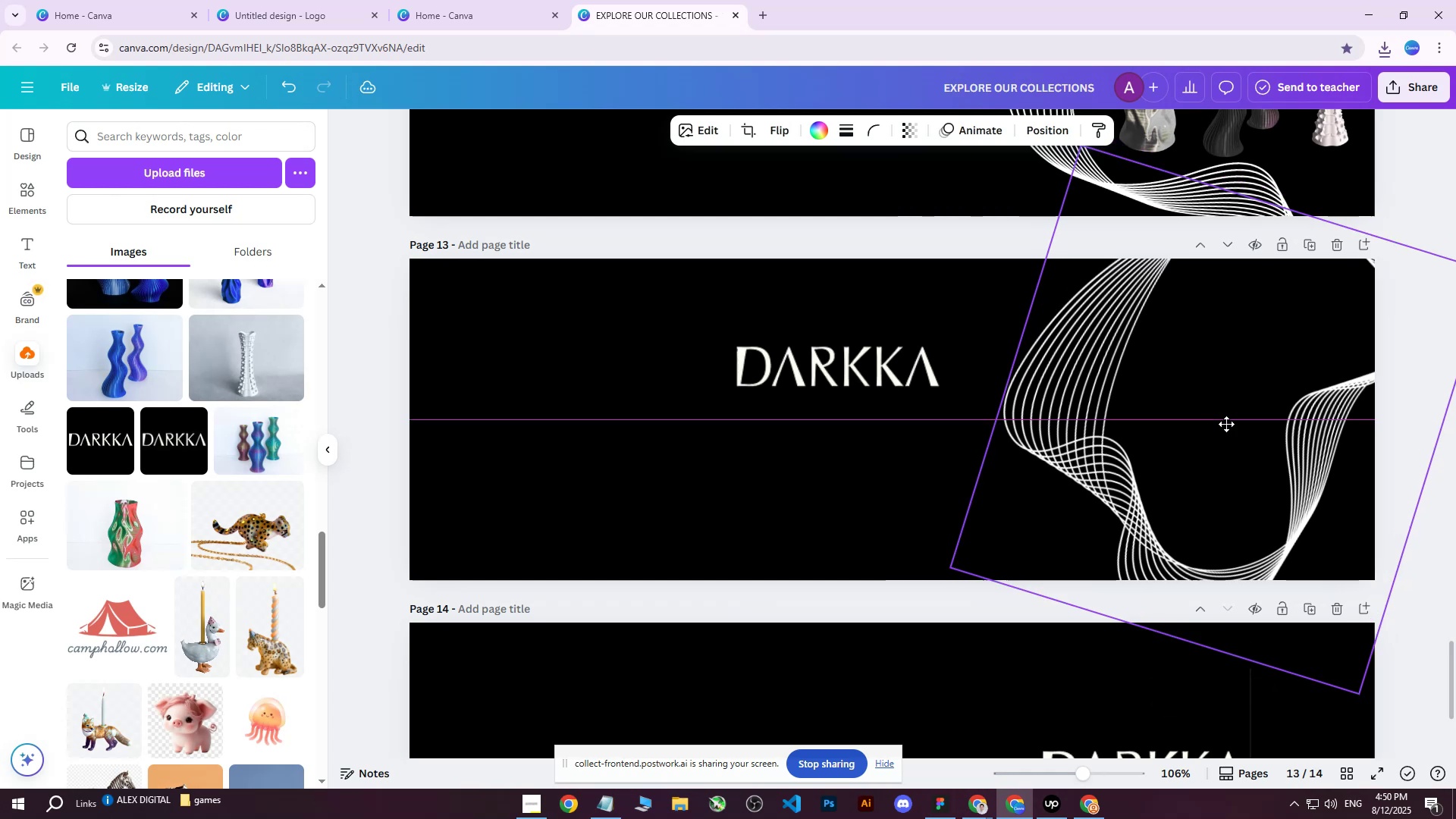 
scroll: coordinate [1203, 472], scroll_direction: down, amount: 2.0
 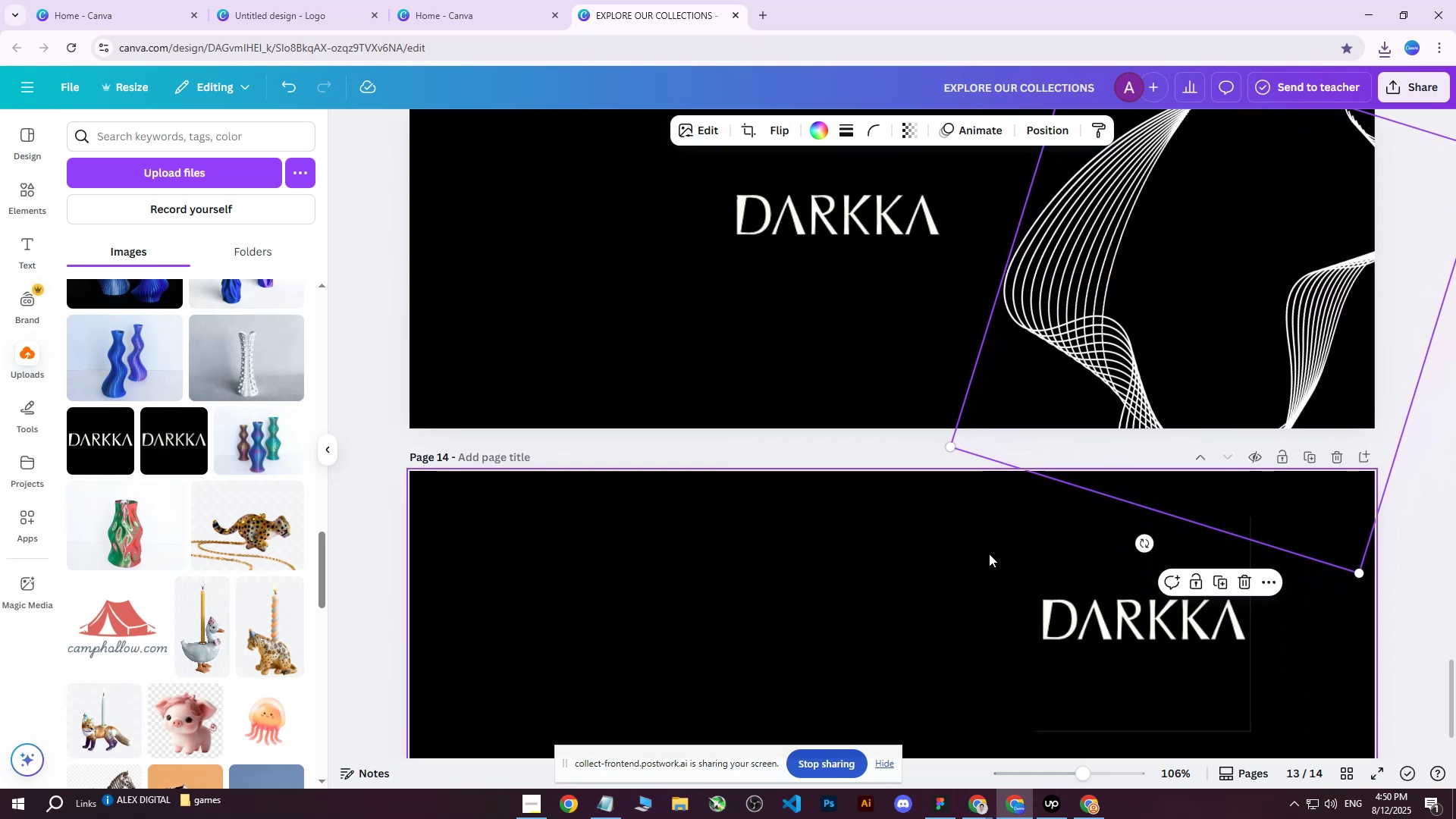 
hold_key(key=ControlLeft, duration=0.45)
scroll: coordinate [994, 527], scroll_direction: down, amount: 3.0
 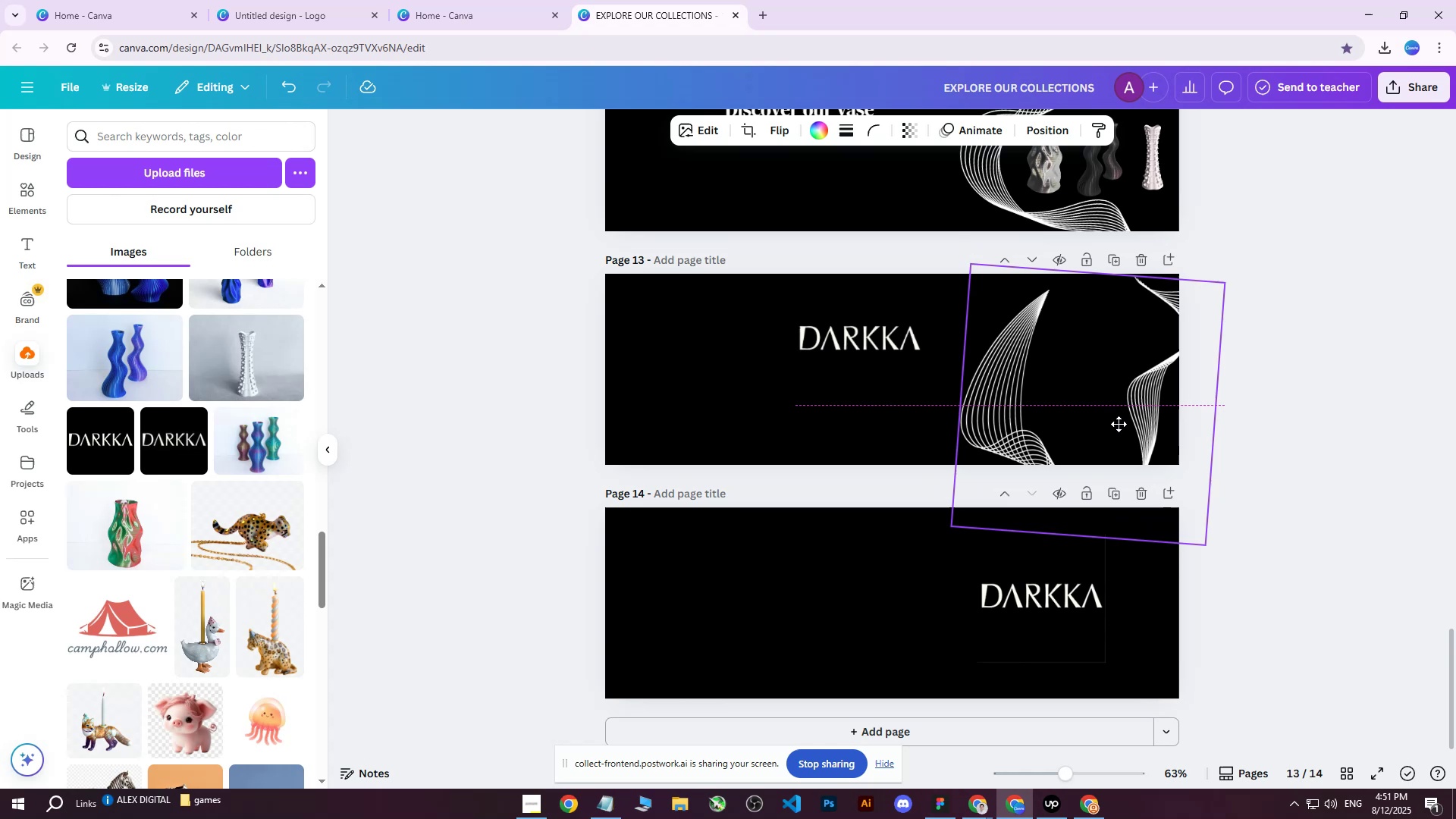 
wait(8.13)
 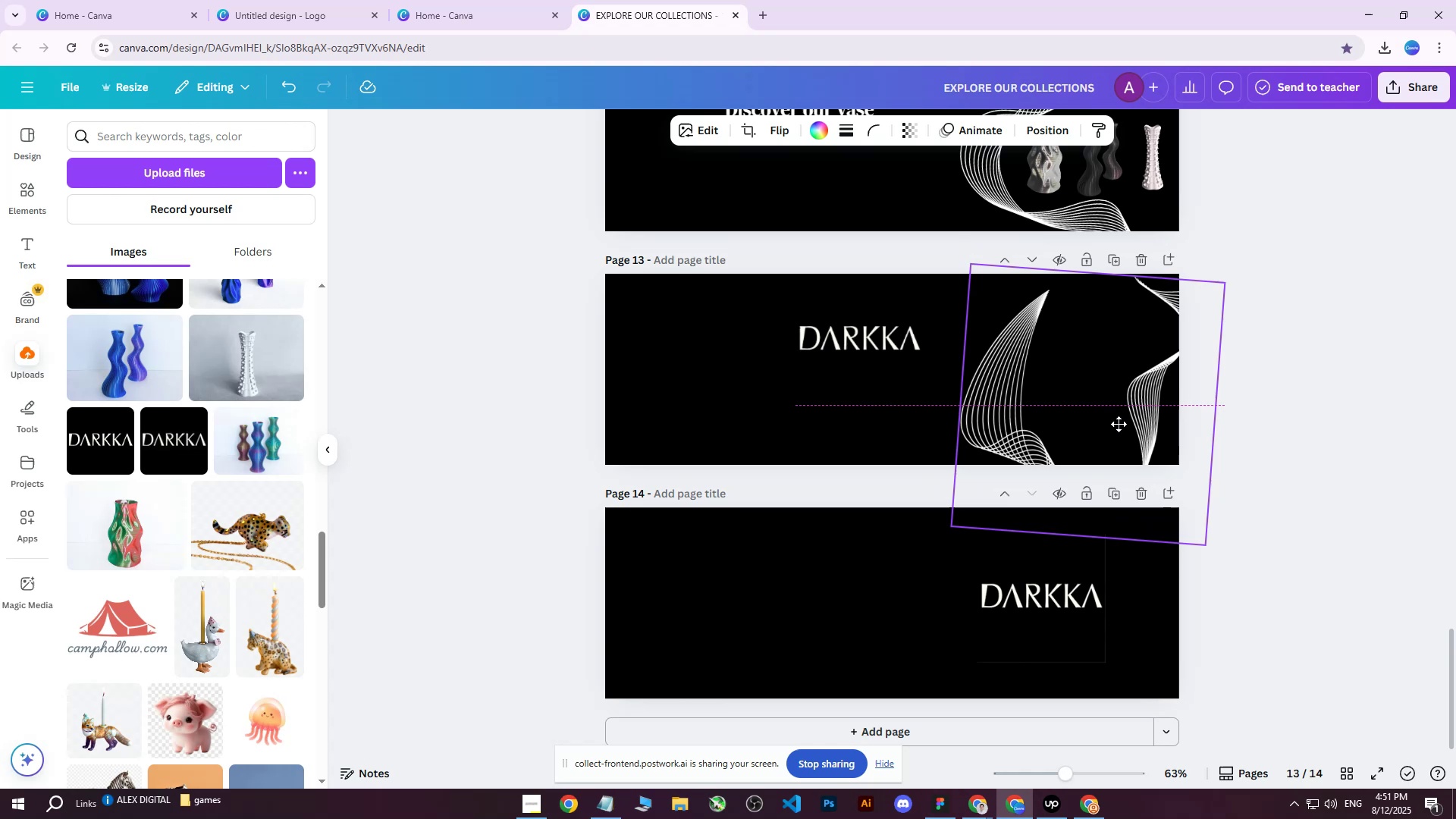 
mouse_move([1133, 392])
 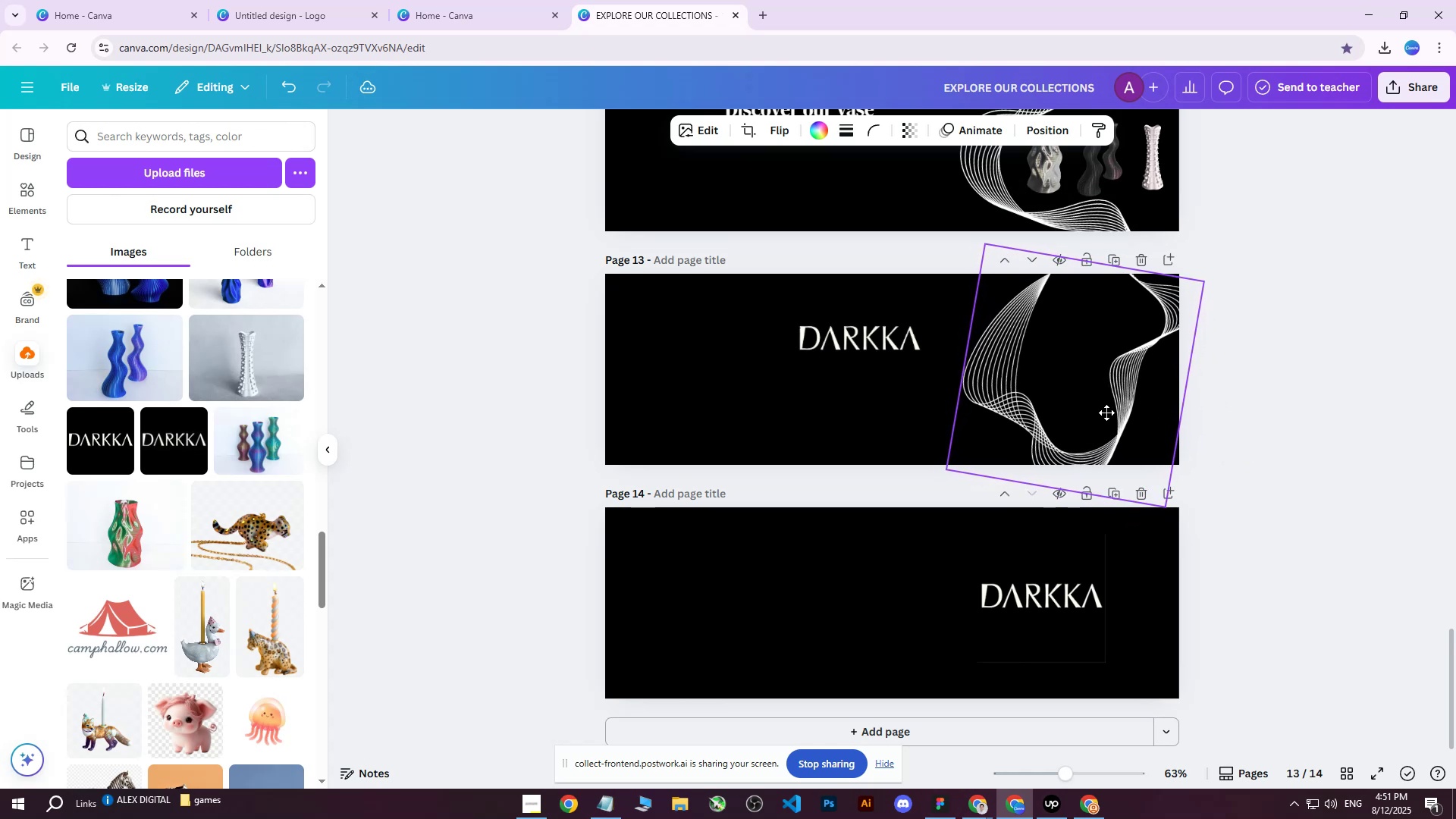 
wait(7.59)
 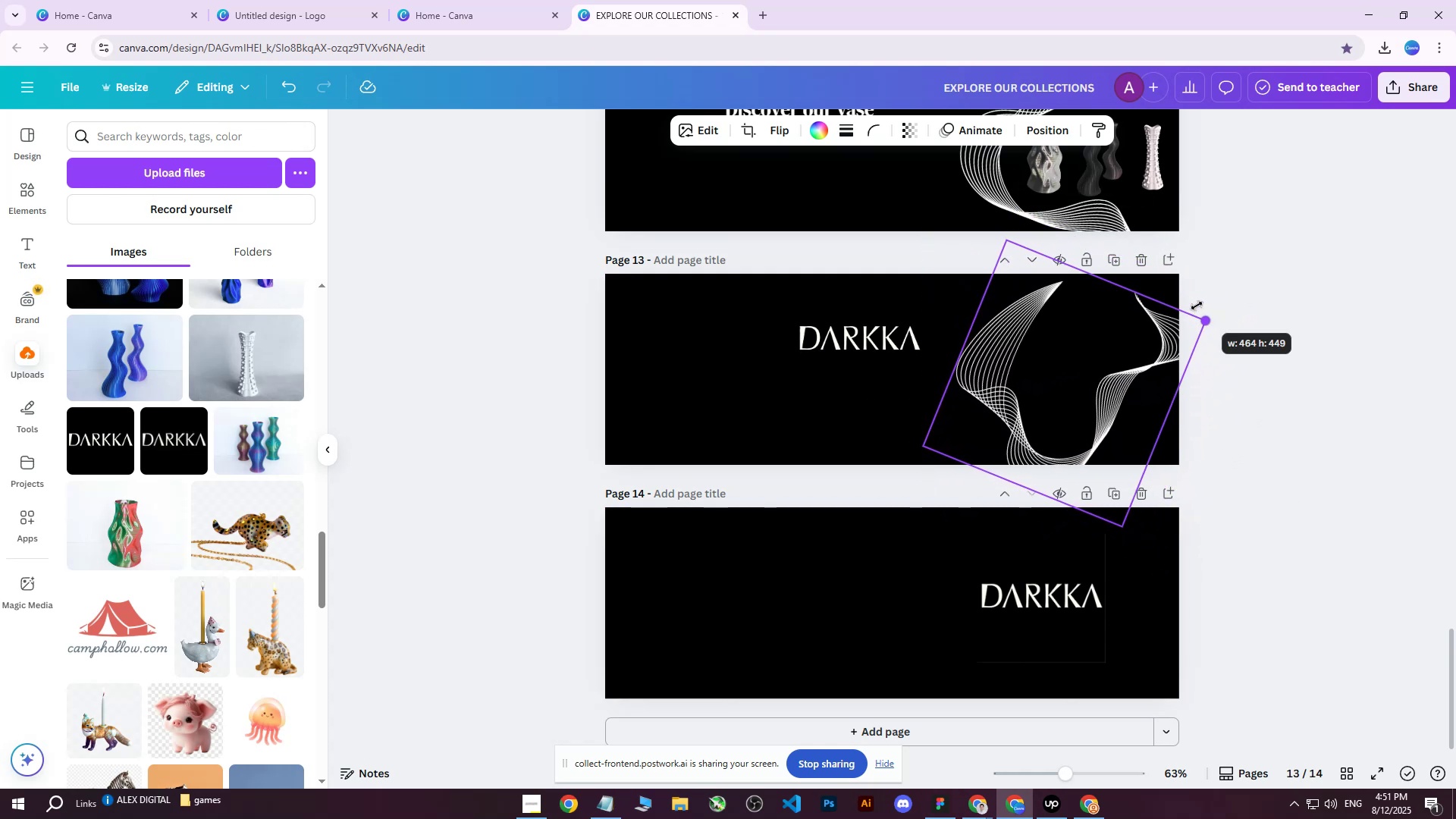 
left_click([1288, 360])
 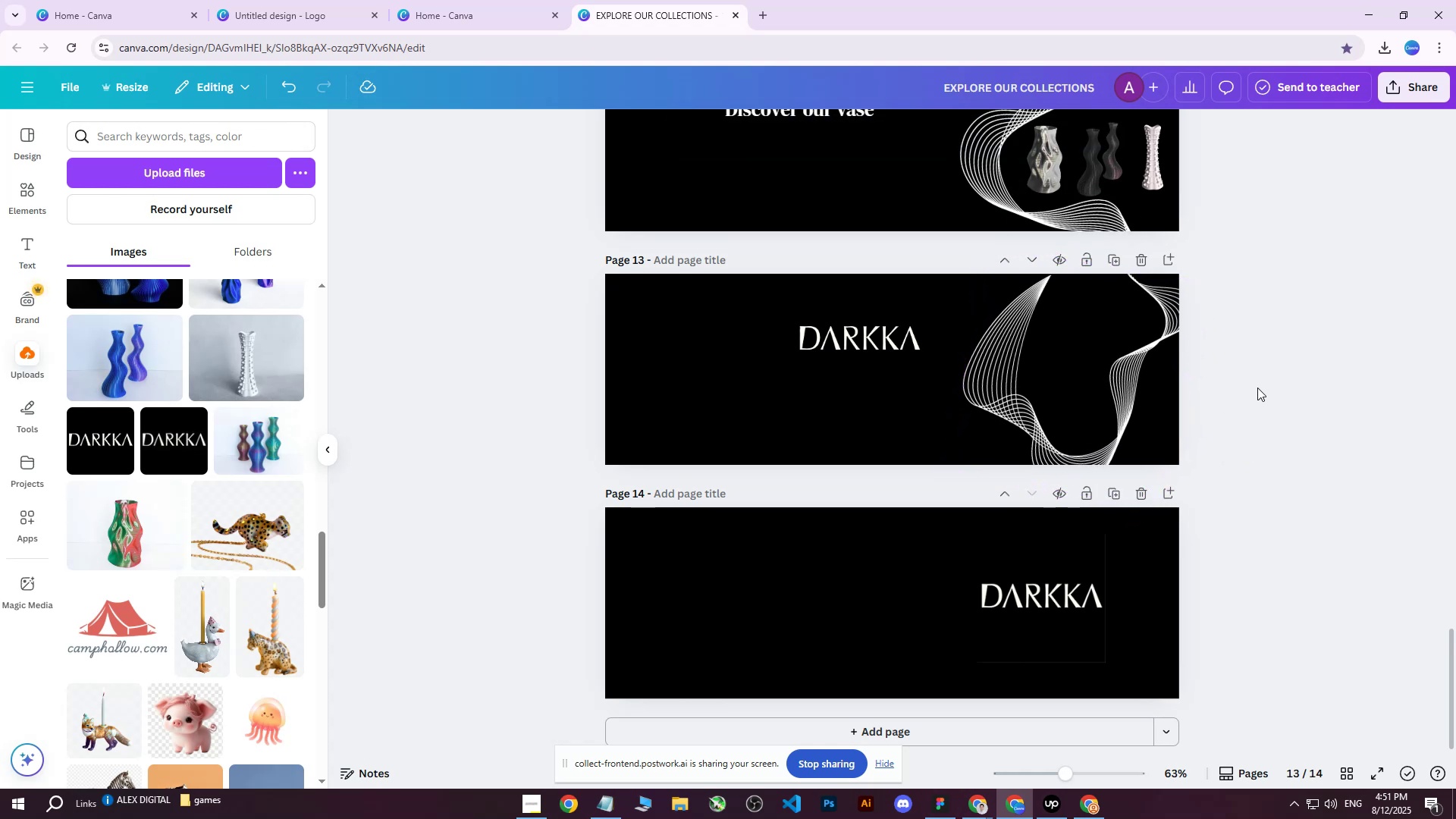 
left_click([1153, 387])
 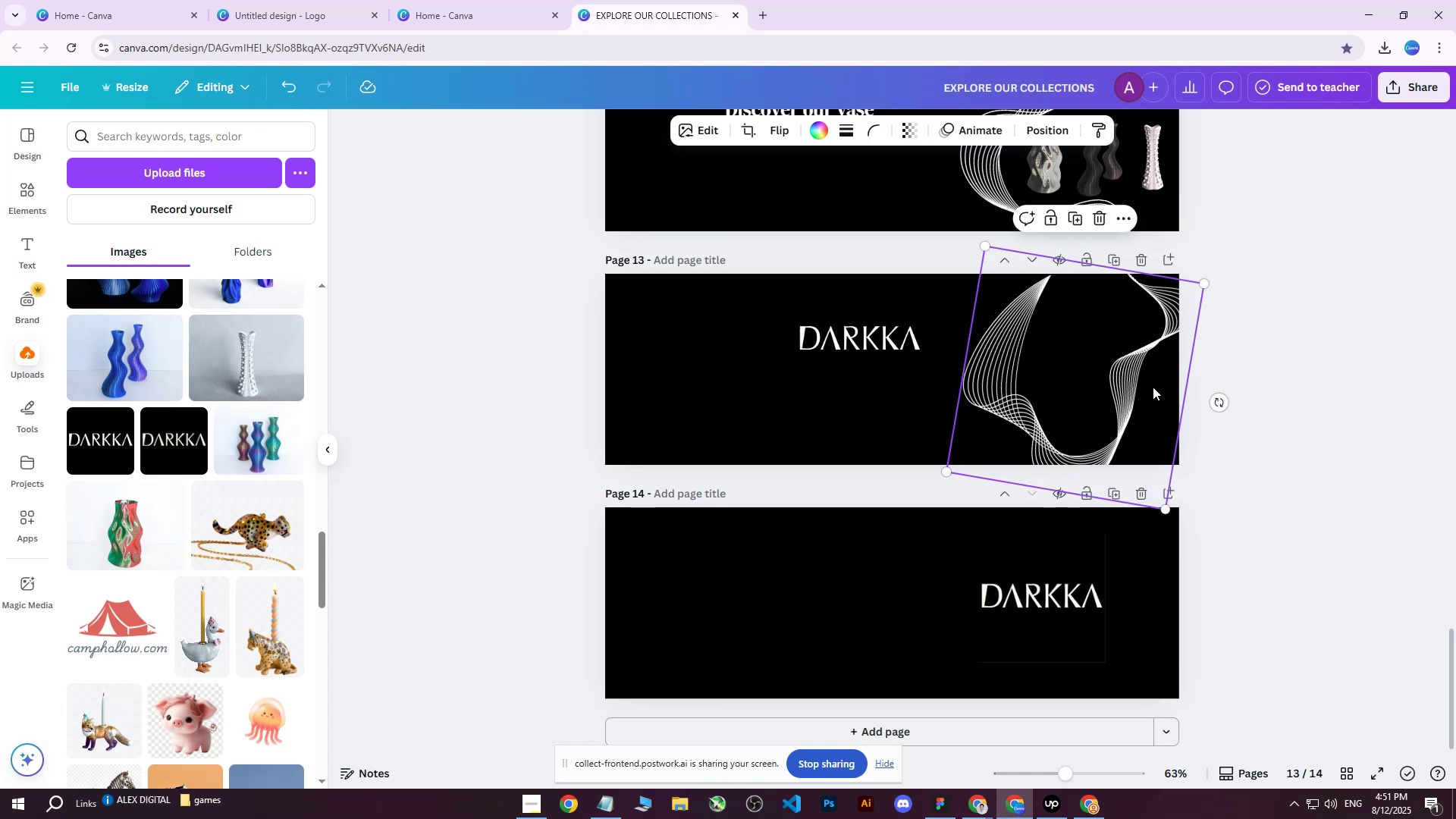 
key(ArrowUp)
 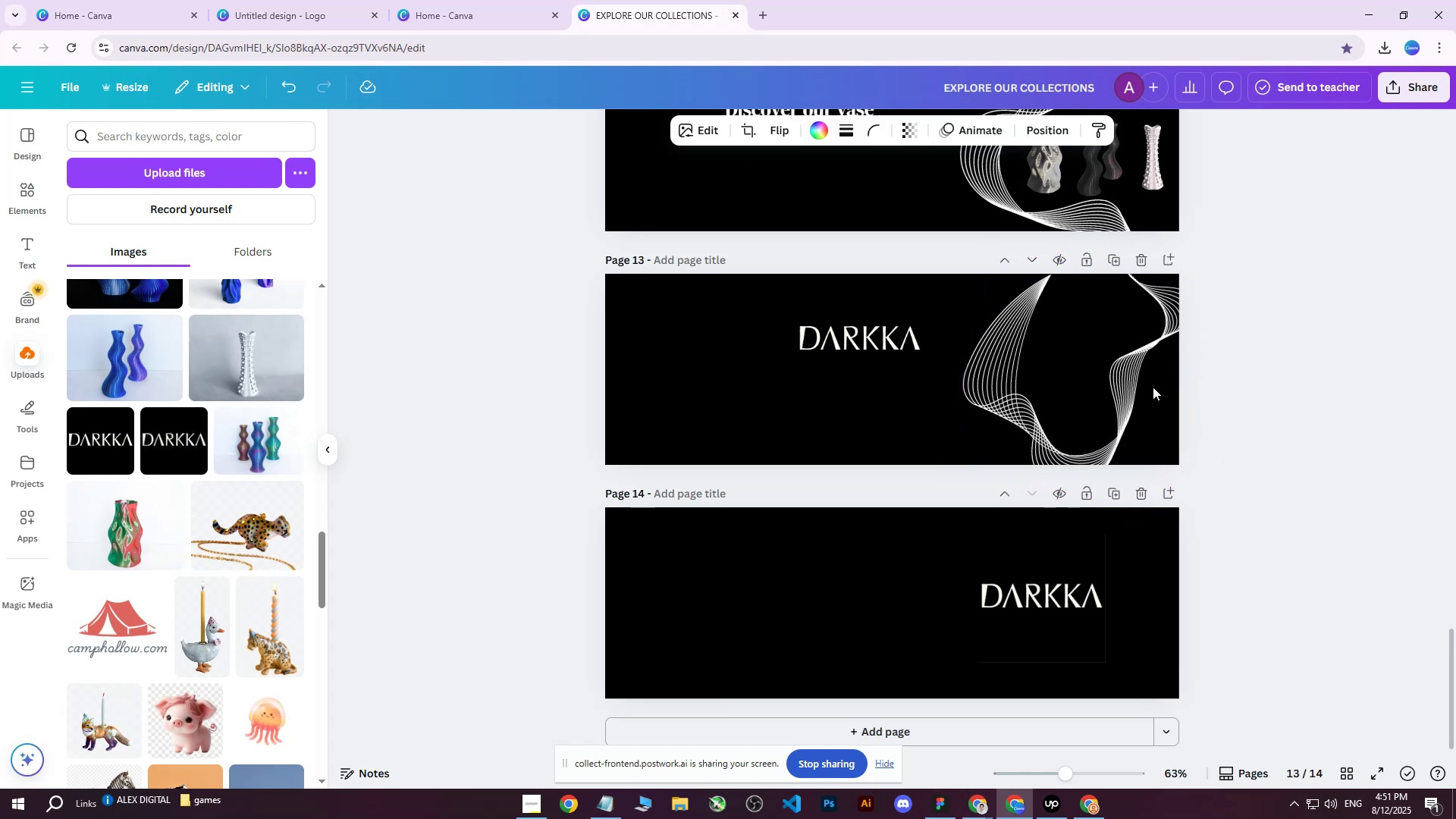 
key(ArrowUp)
 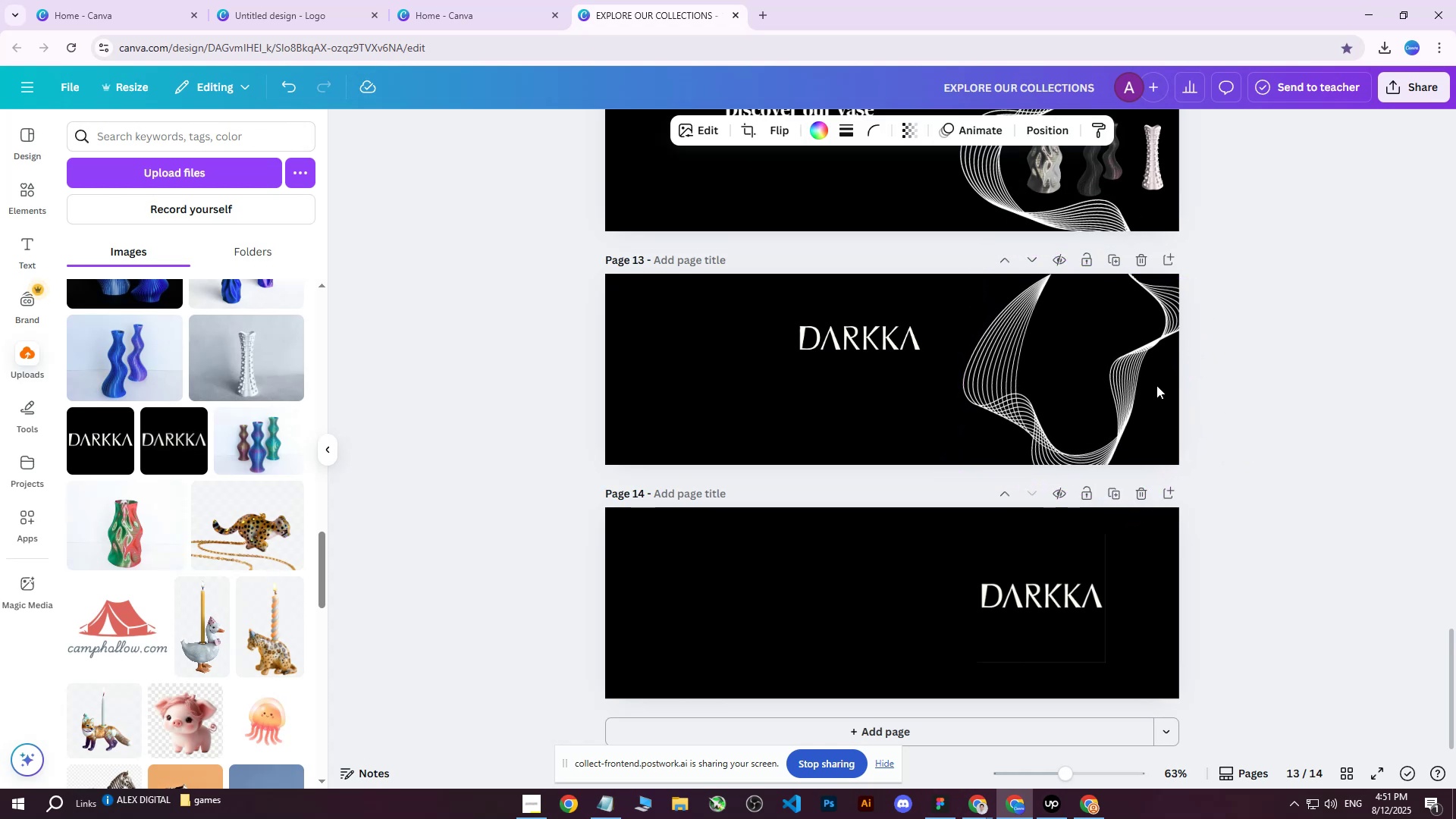 
key(ArrowUp)
 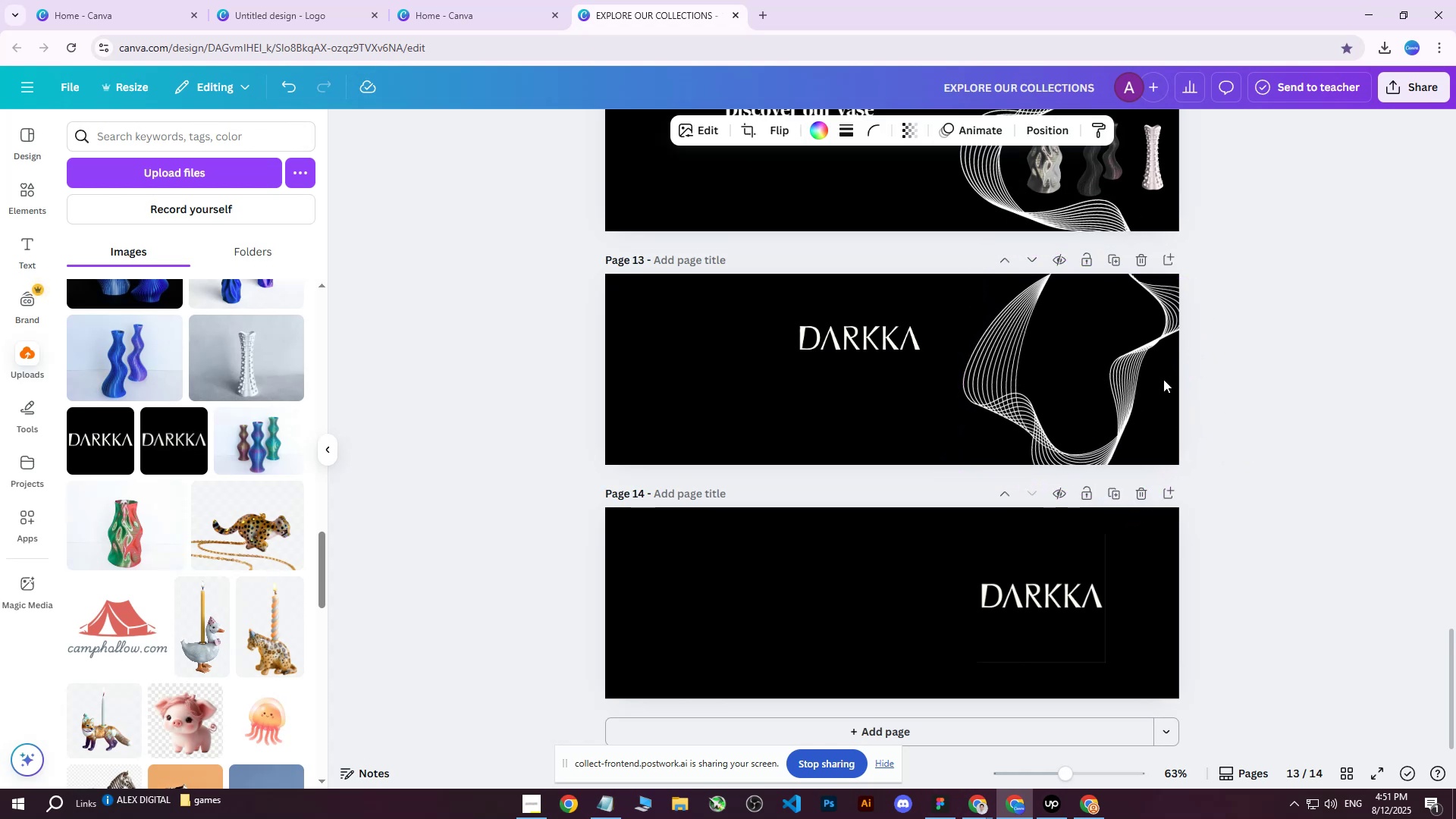 
key(ArrowUp)
 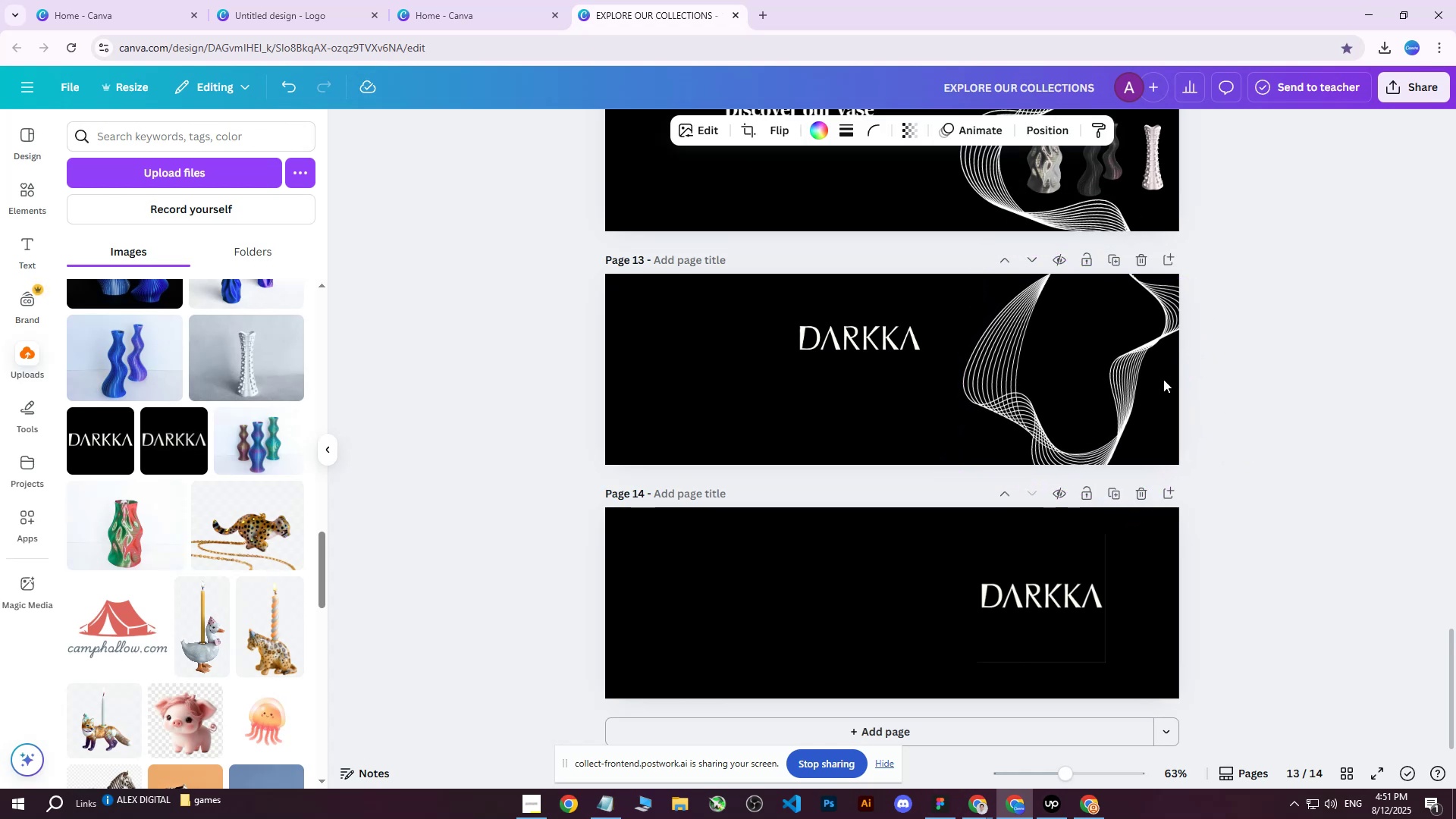 
key(ArrowUp)
 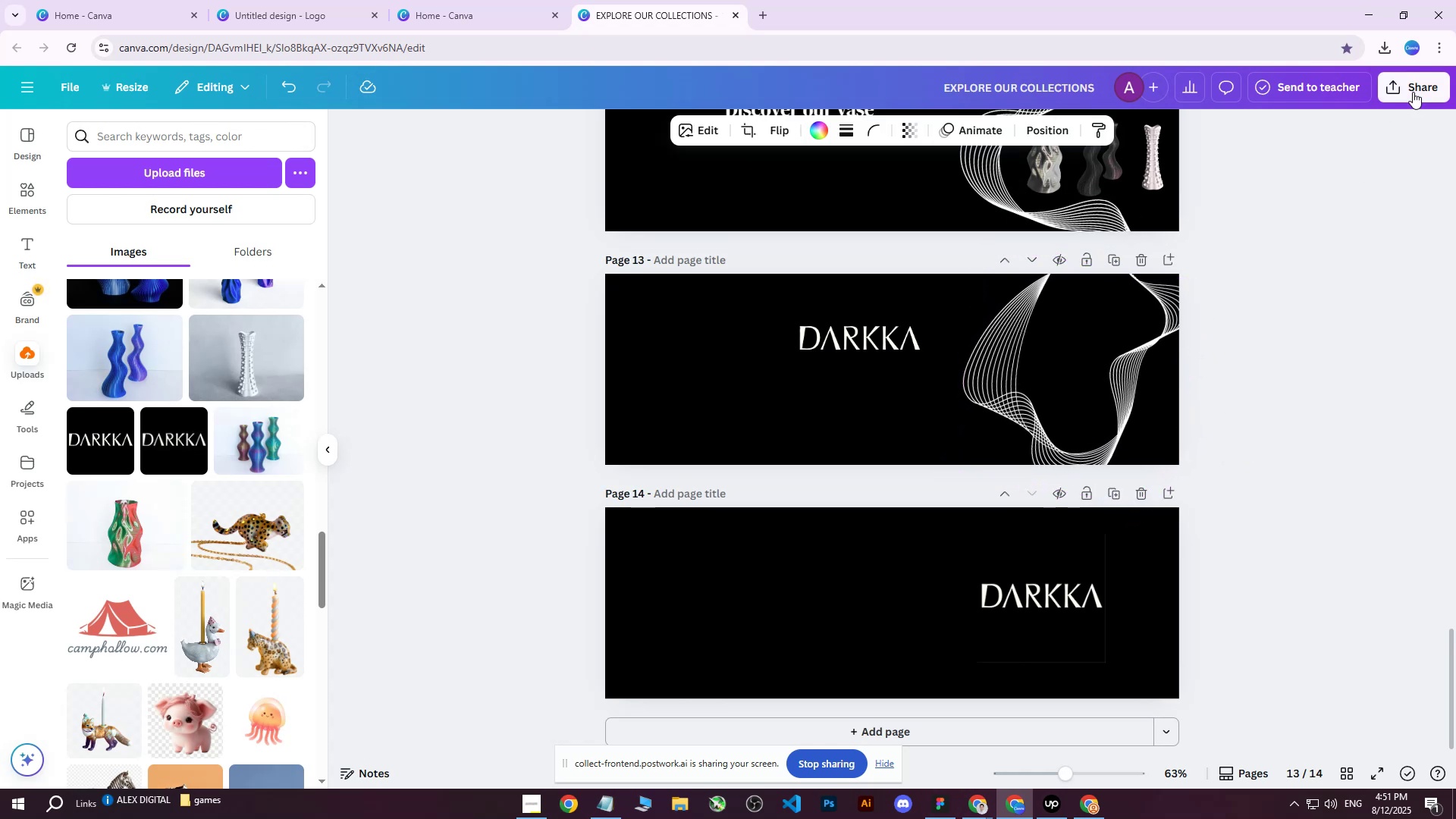 
left_click([1416, 88])
 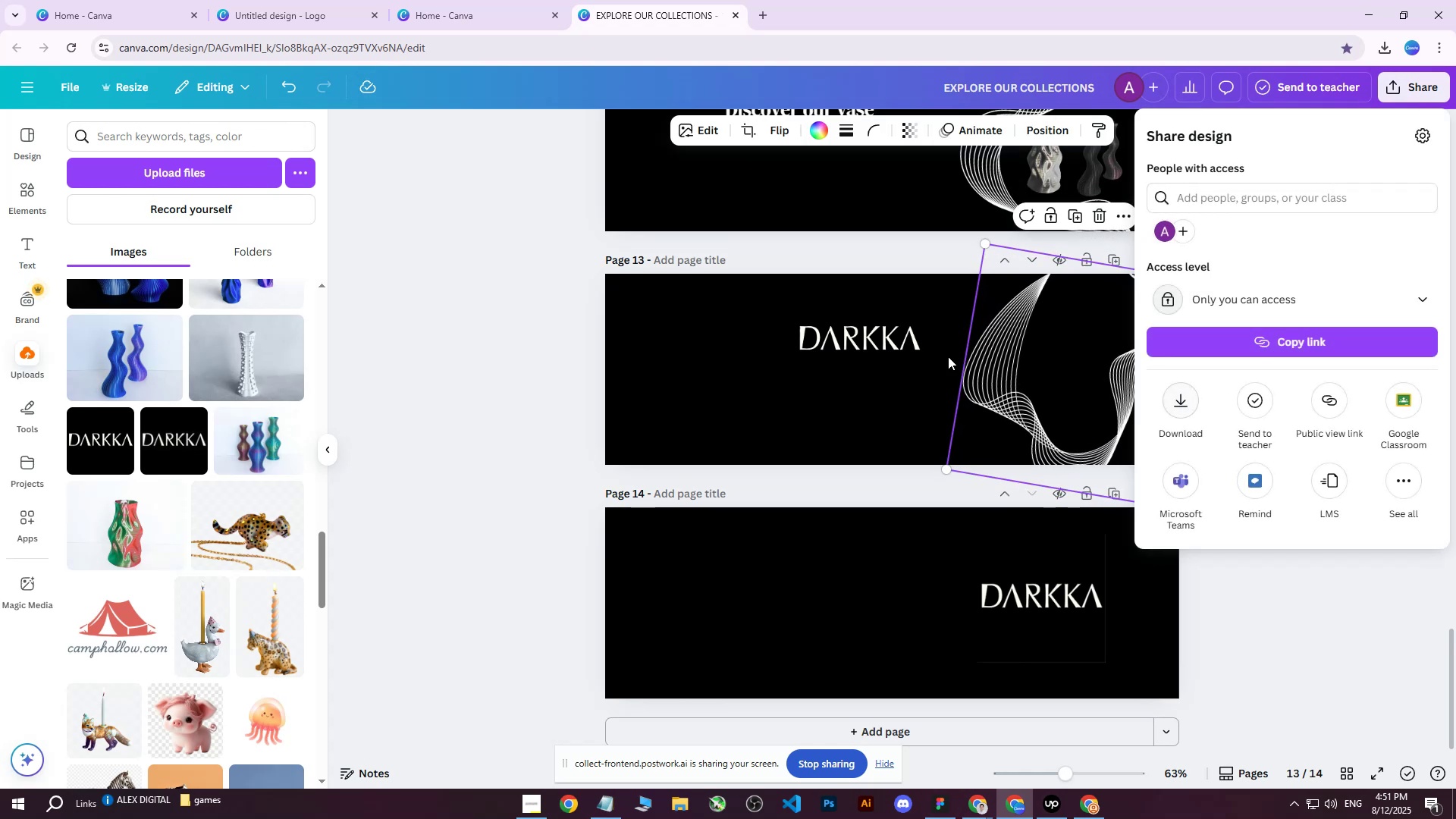 
left_click([860, 332])
 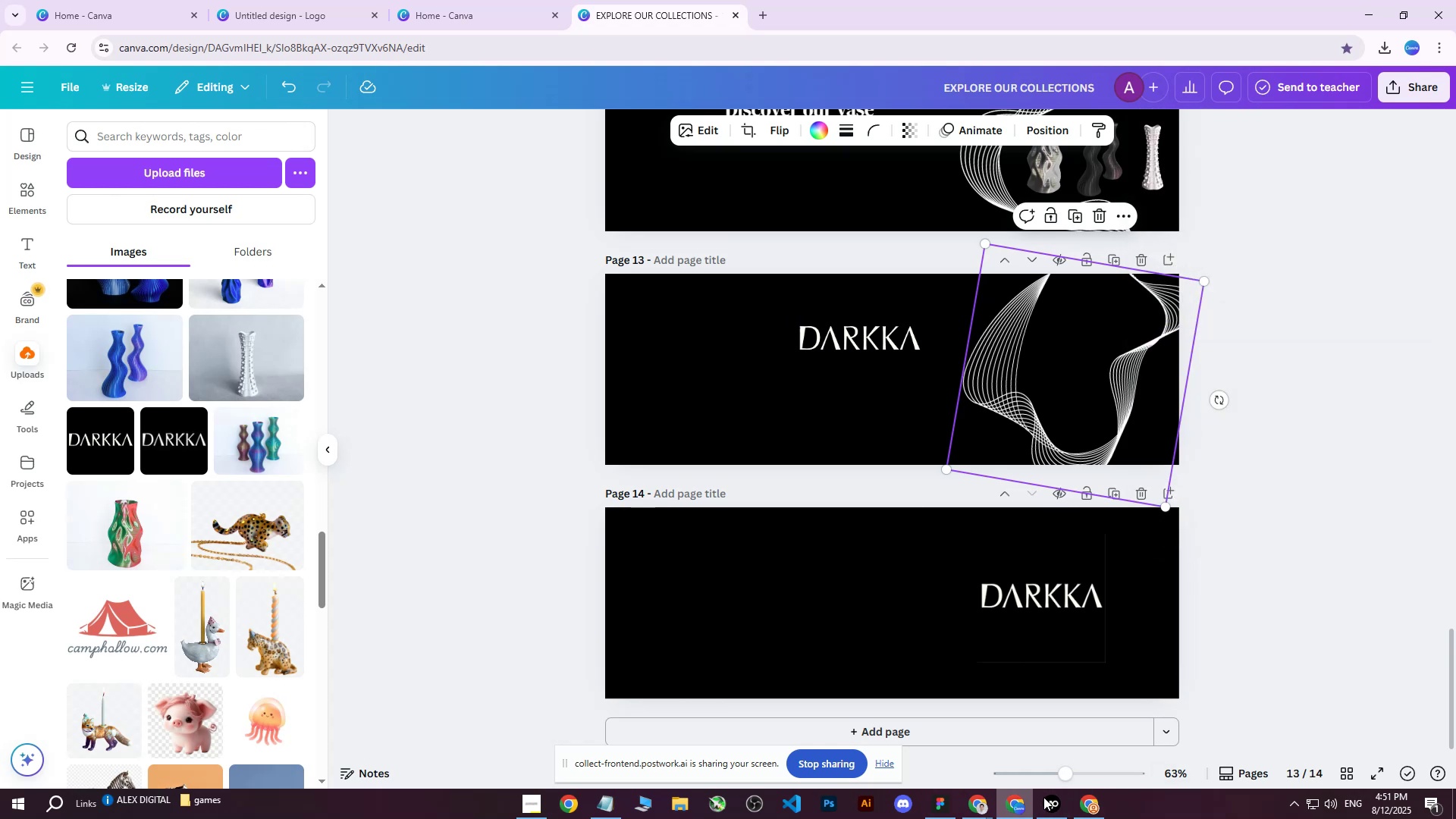 
left_click([1064, 812])
 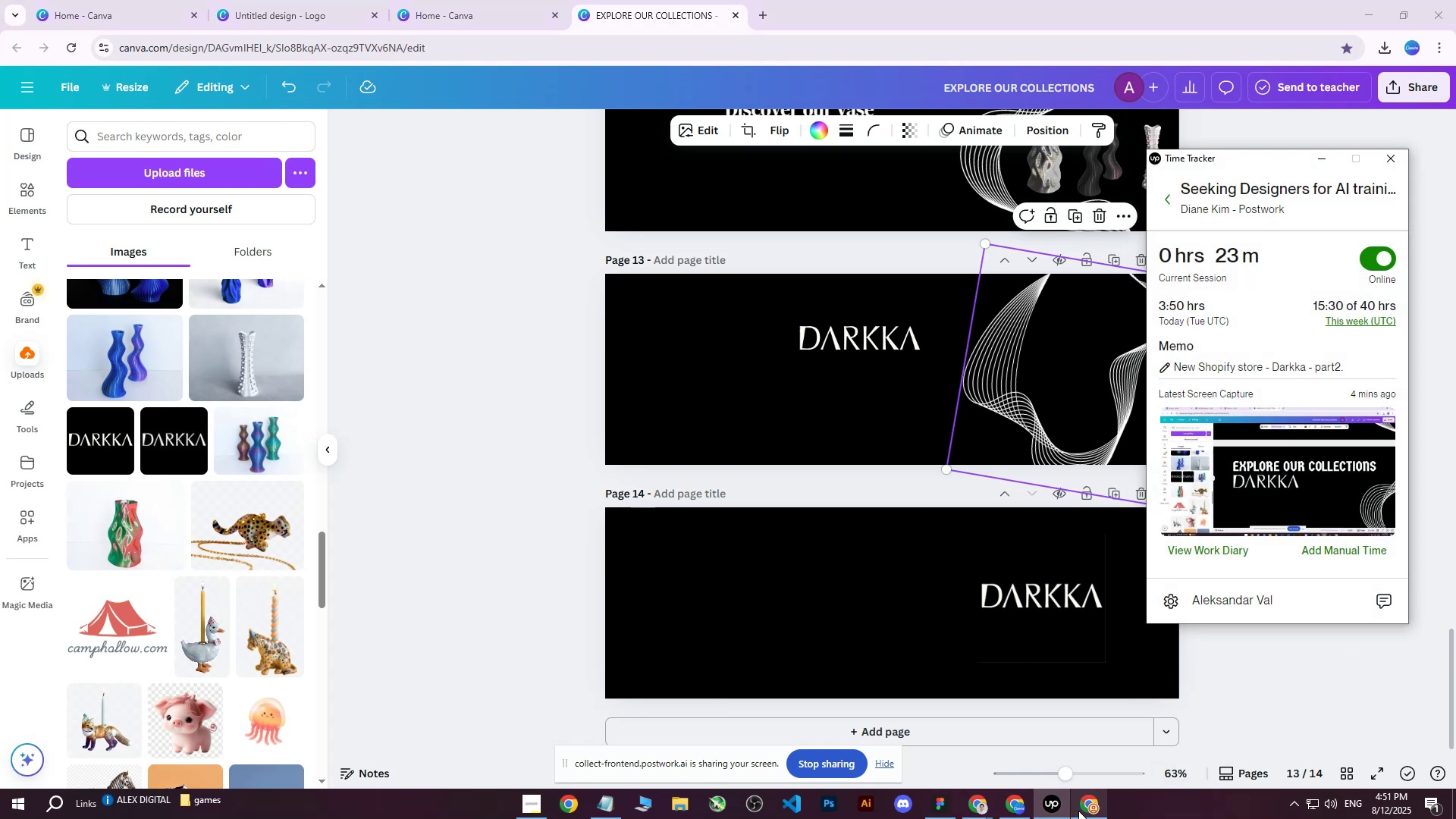 
left_click([1079, 811])
 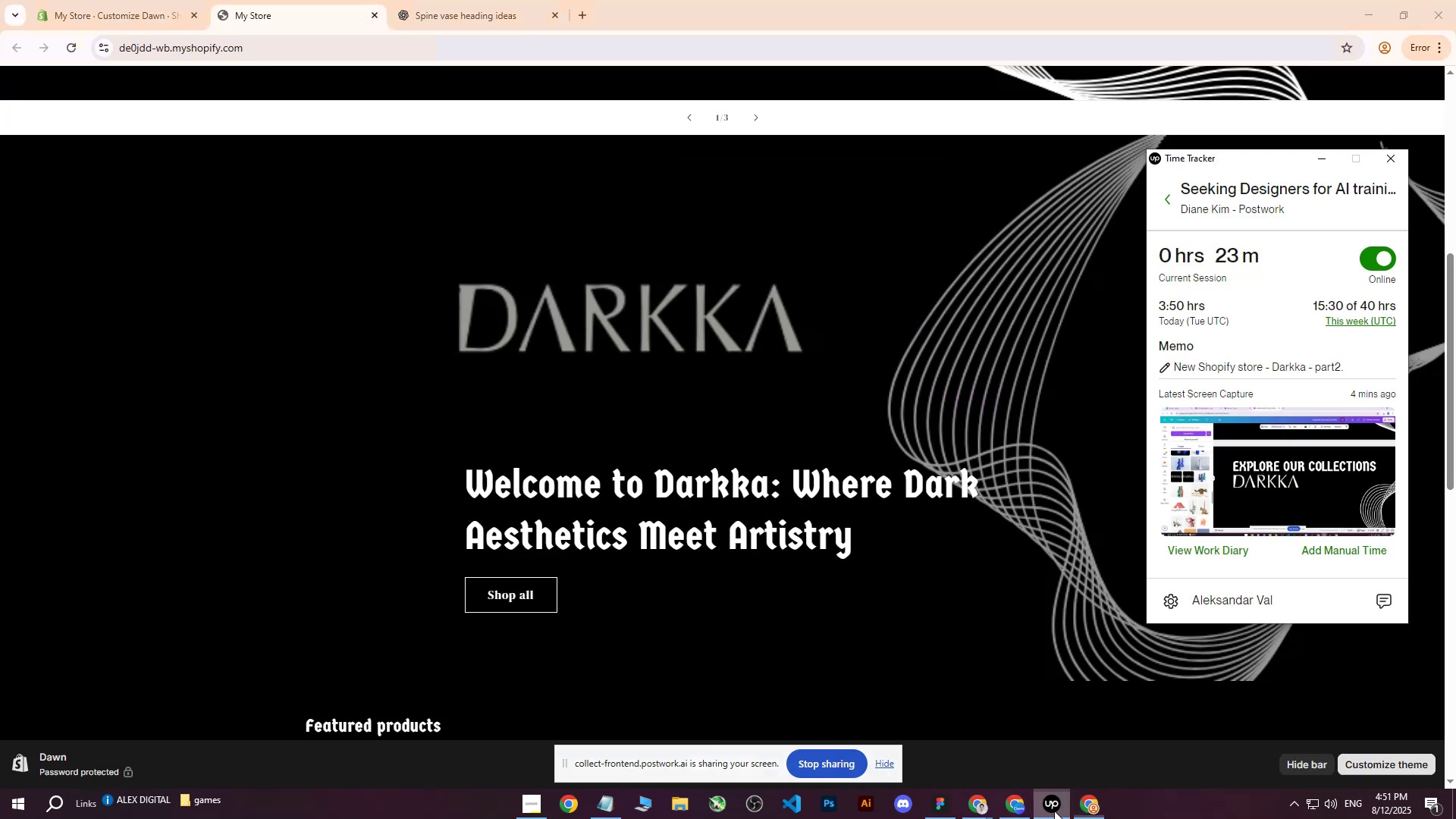 
double_click([1055, 811])
 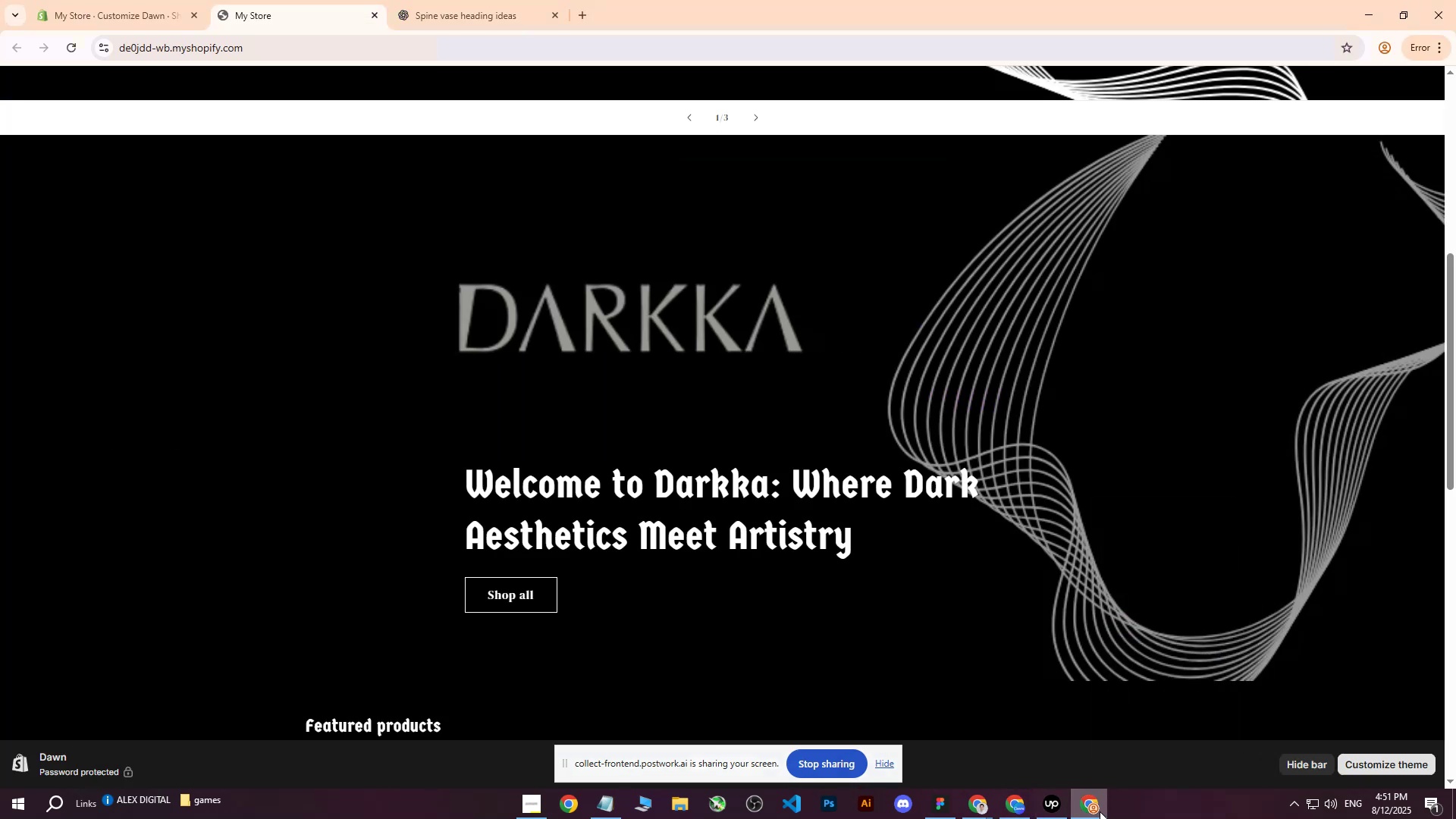 
triple_click([1100, 811])
 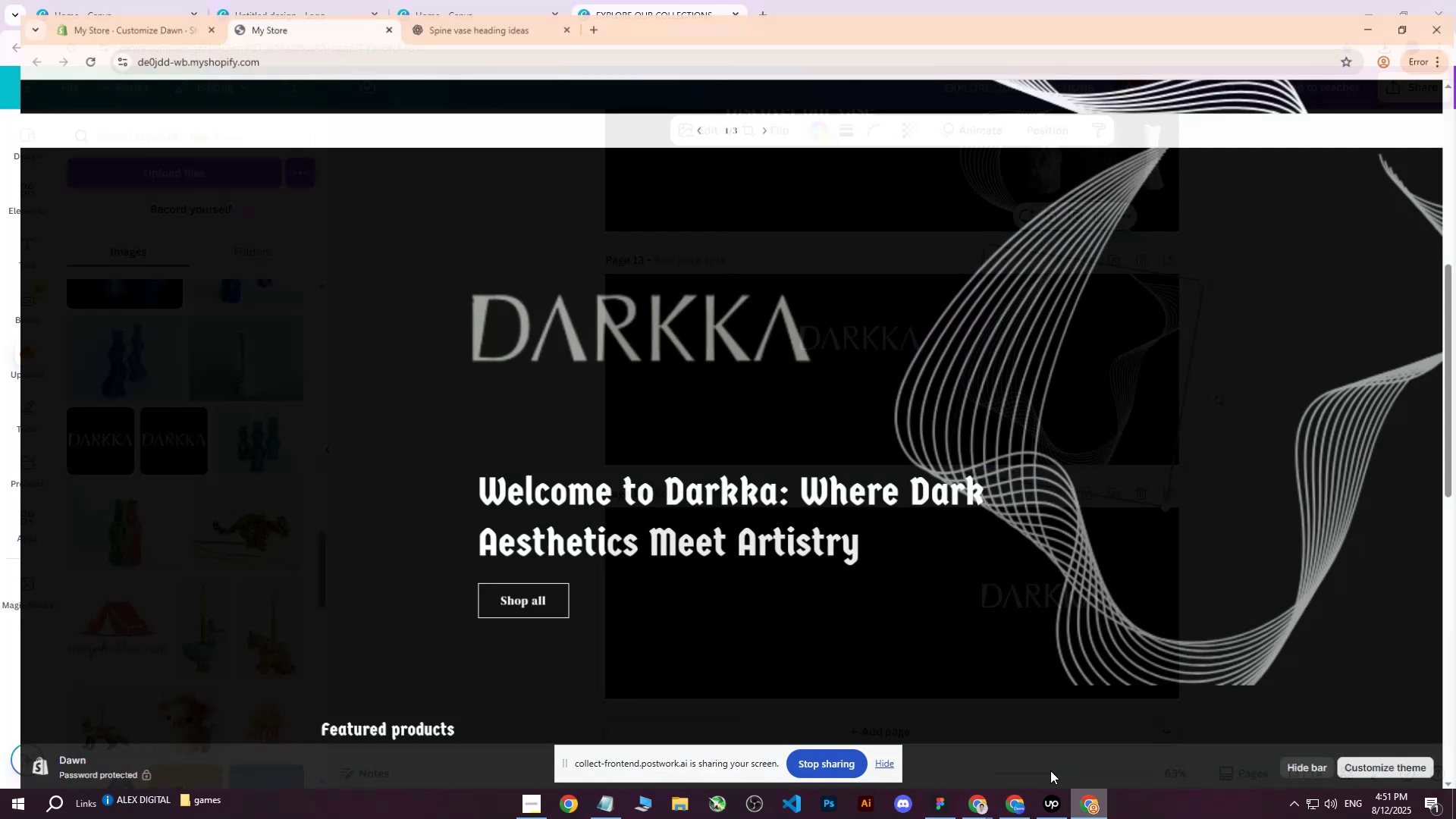 
left_click([419, 0])
 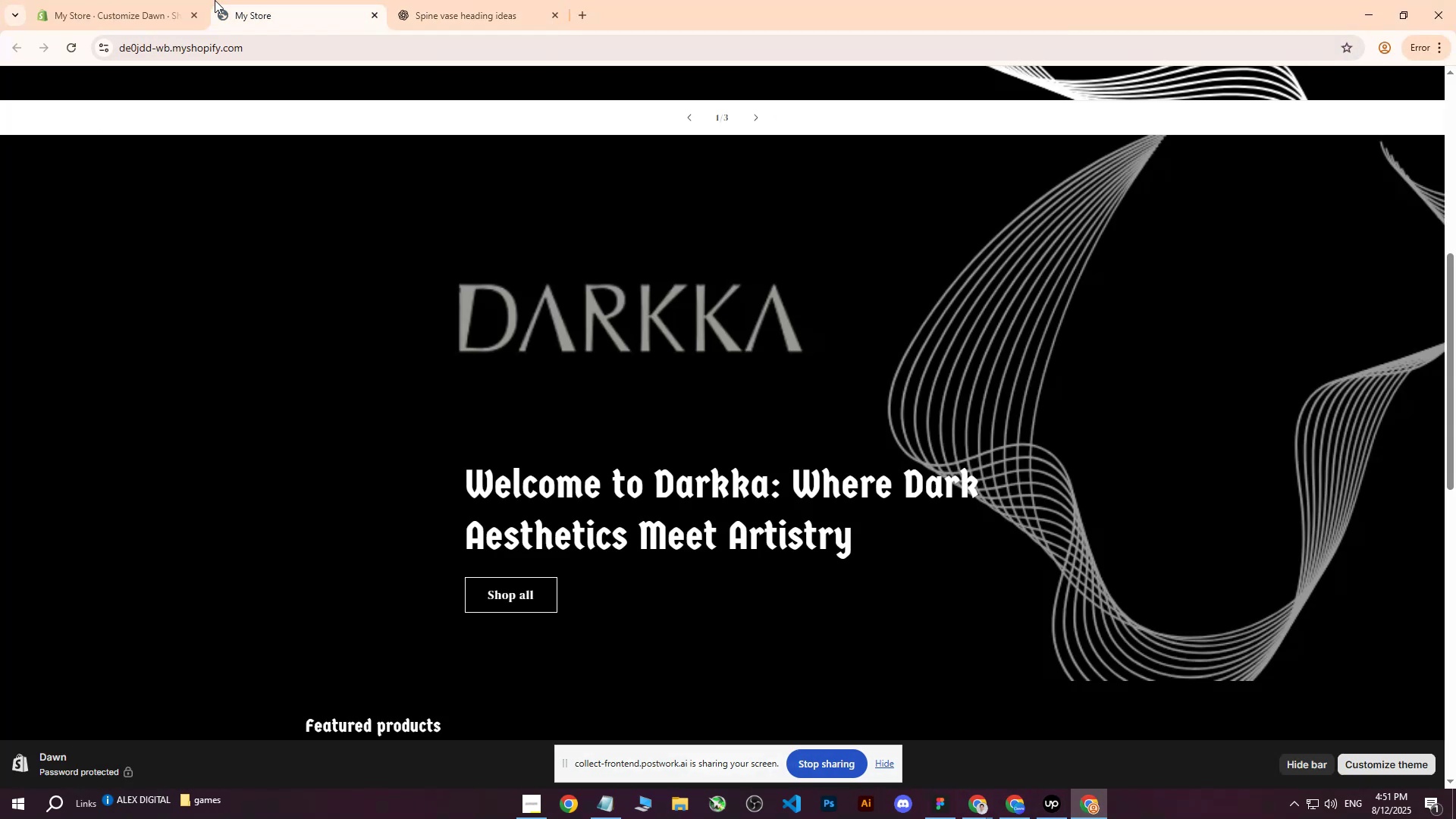 
double_click([104, 0])
 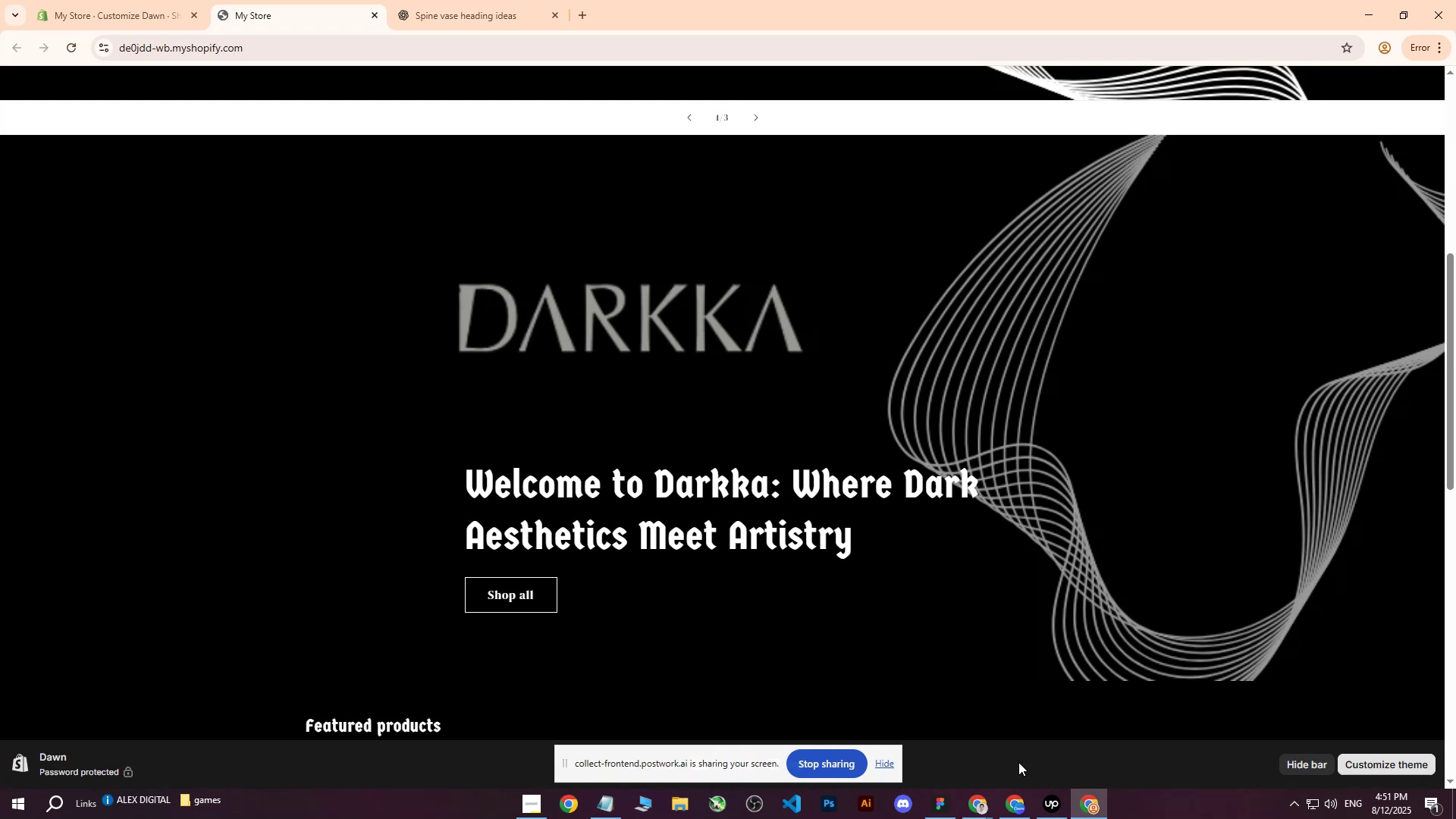 
left_click([1009, 811])
 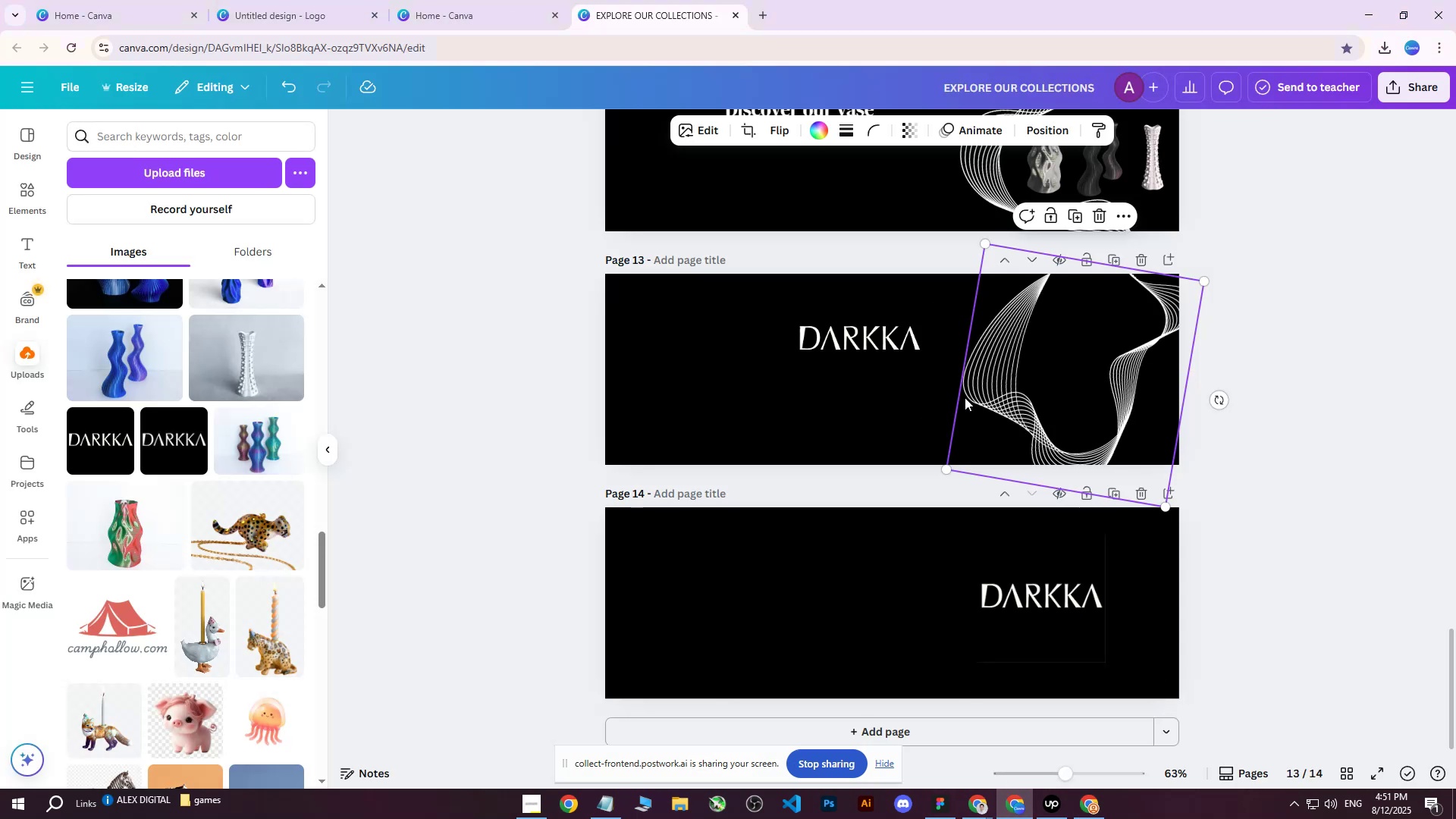 
left_click([867, 328])
 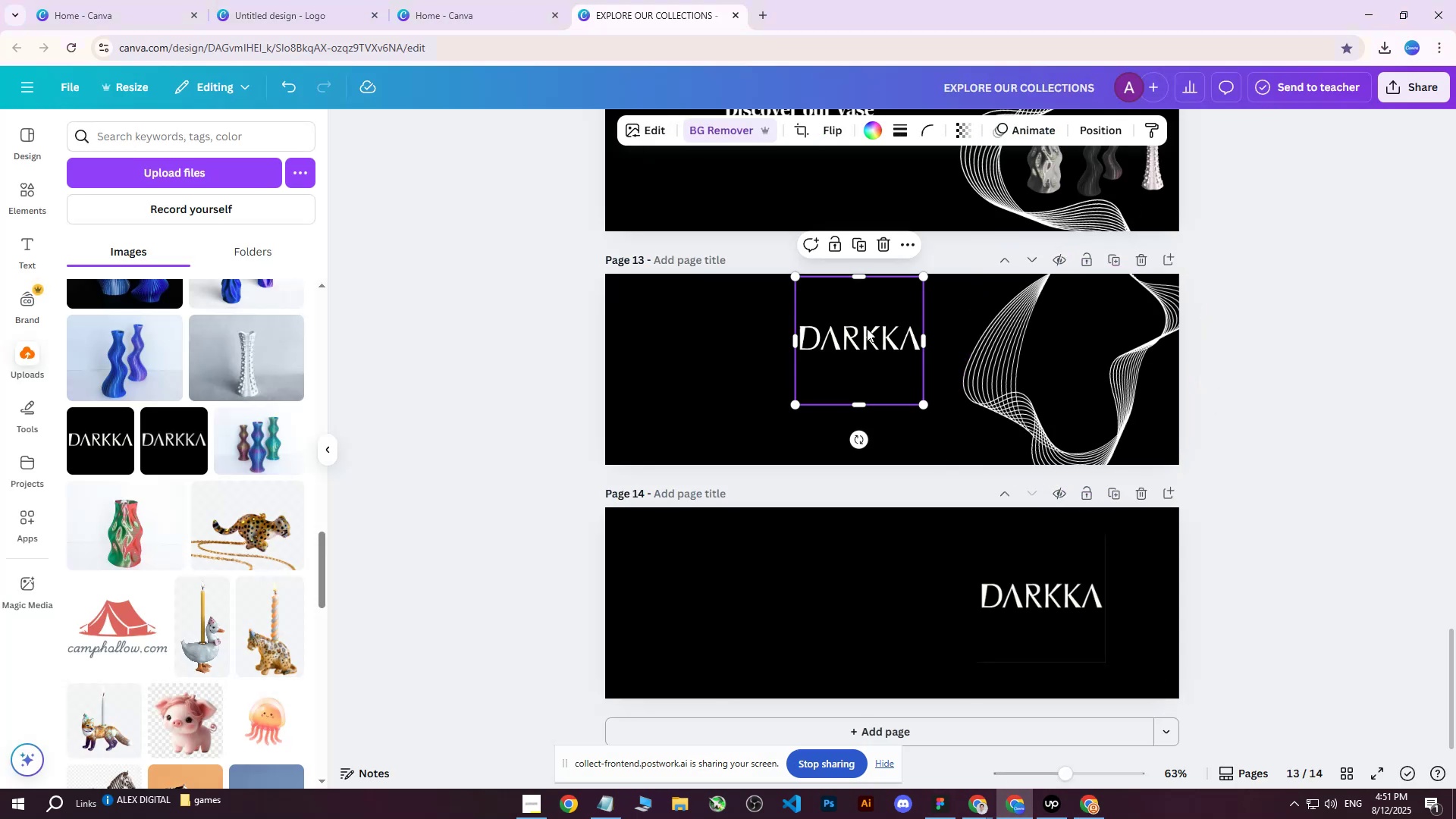 
key(ArrowRight)
 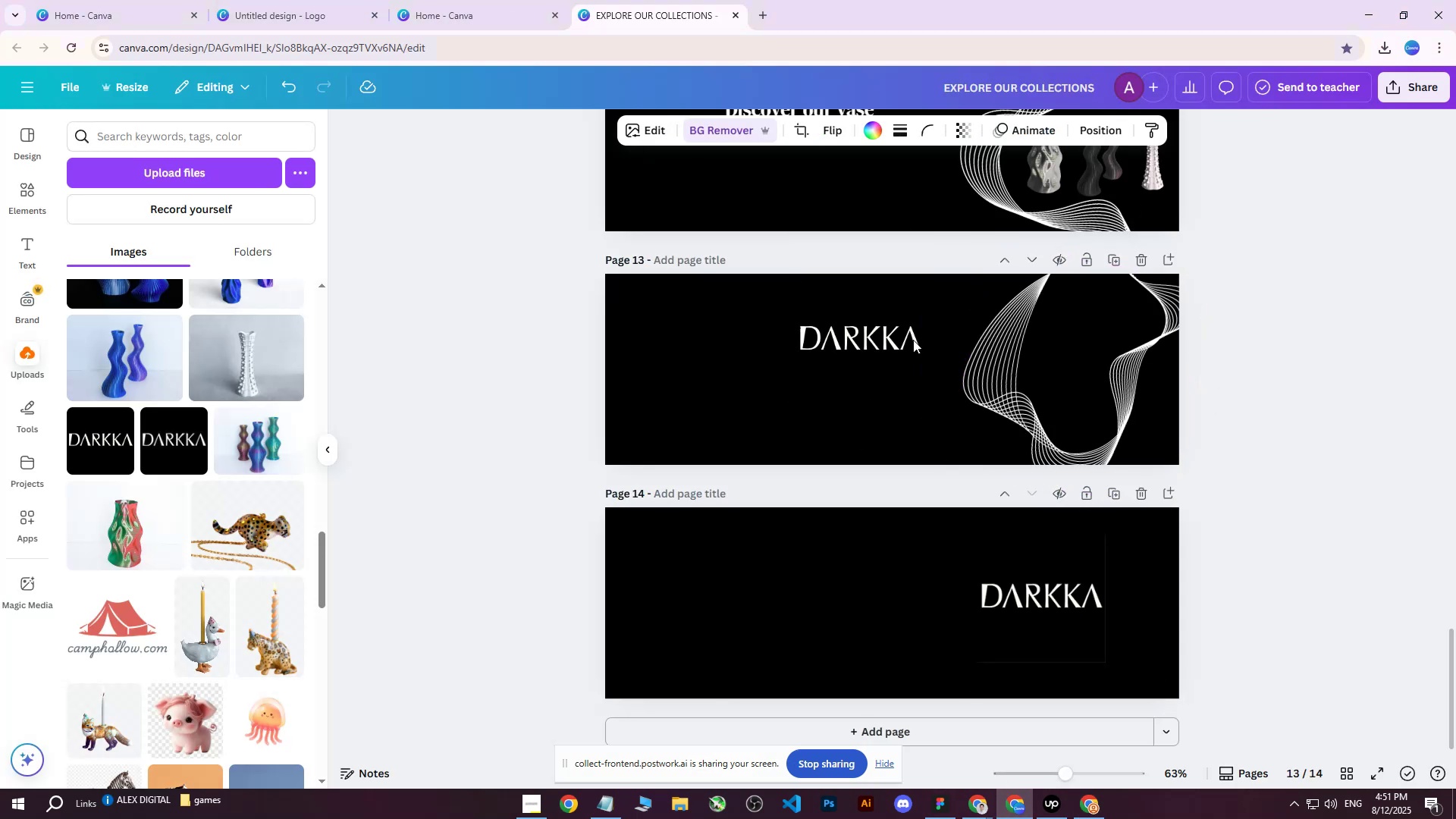 
key(ArrowRight)
 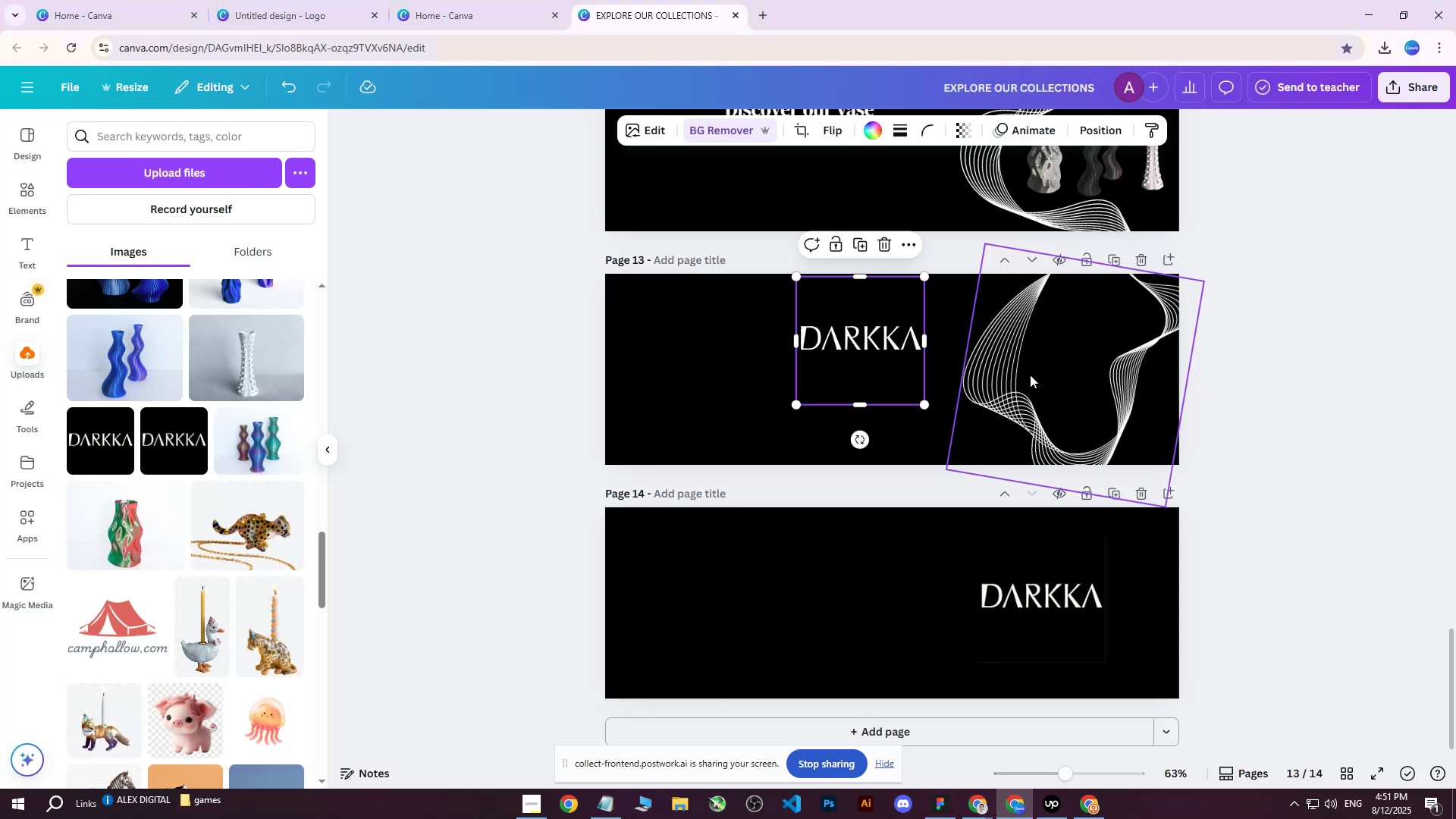 
left_click([1027, 375])
 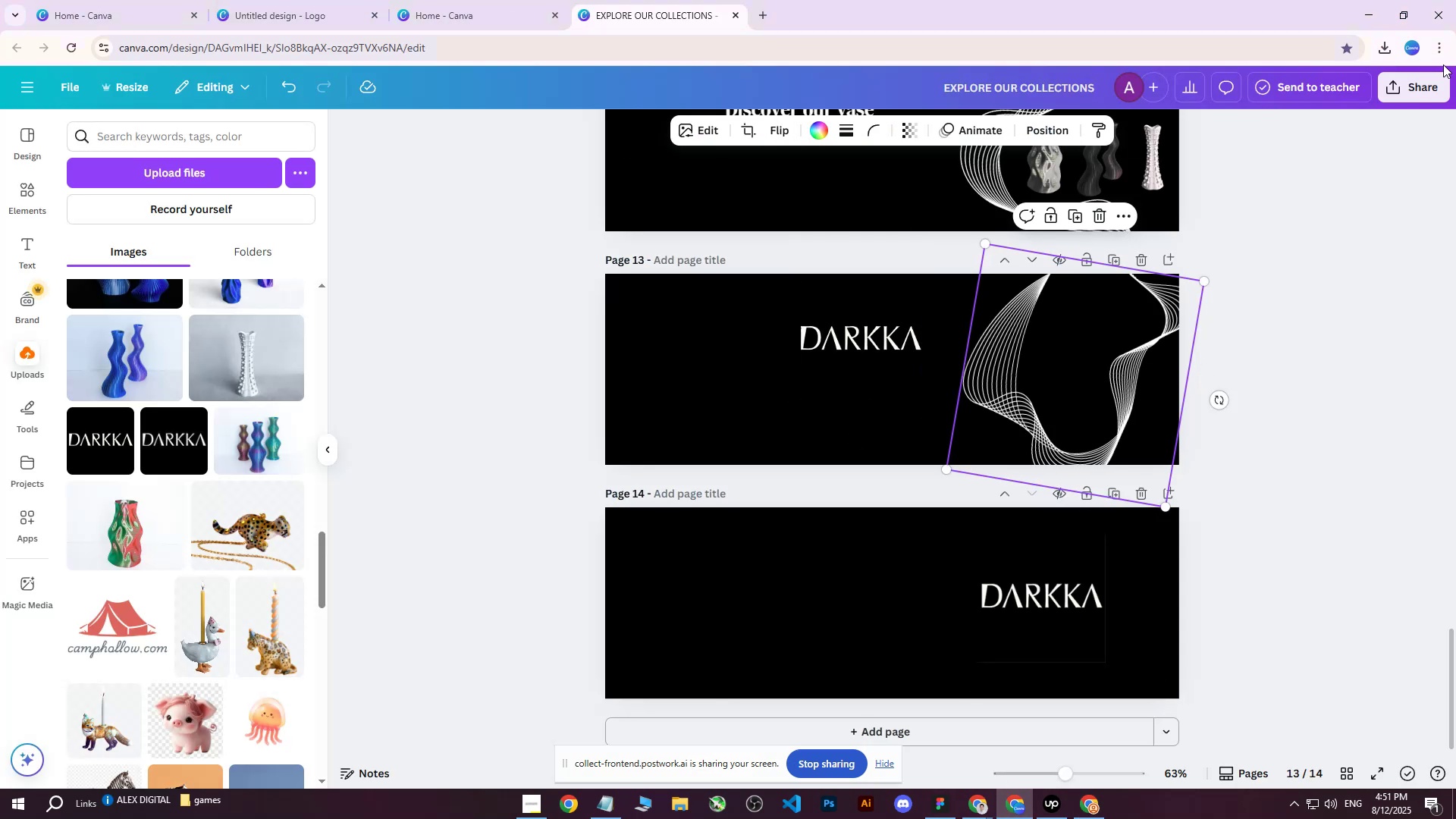 
left_click([1414, 80])
 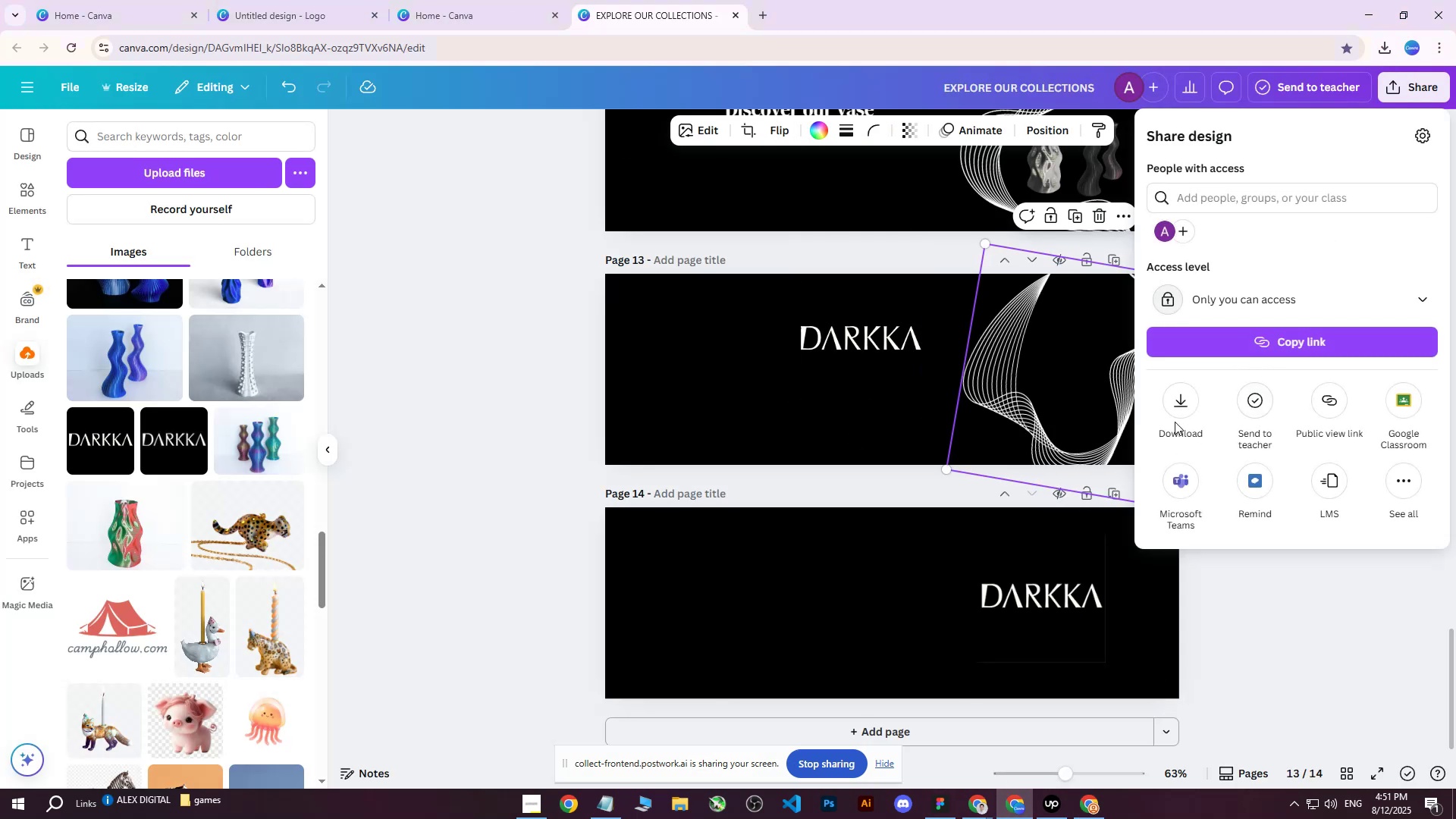 
double_click([1183, 406])
 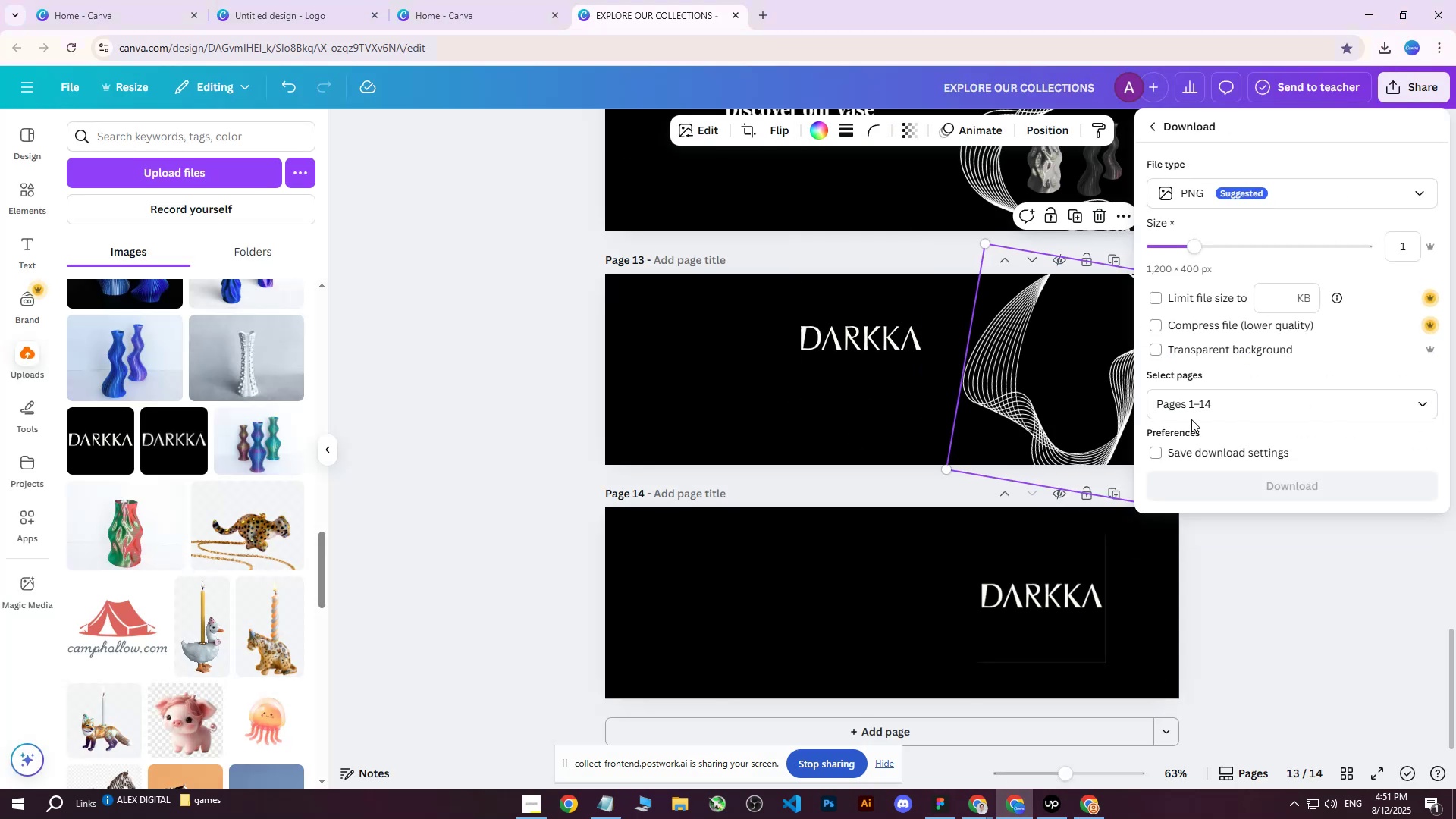 
triple_click([1194, 414])
 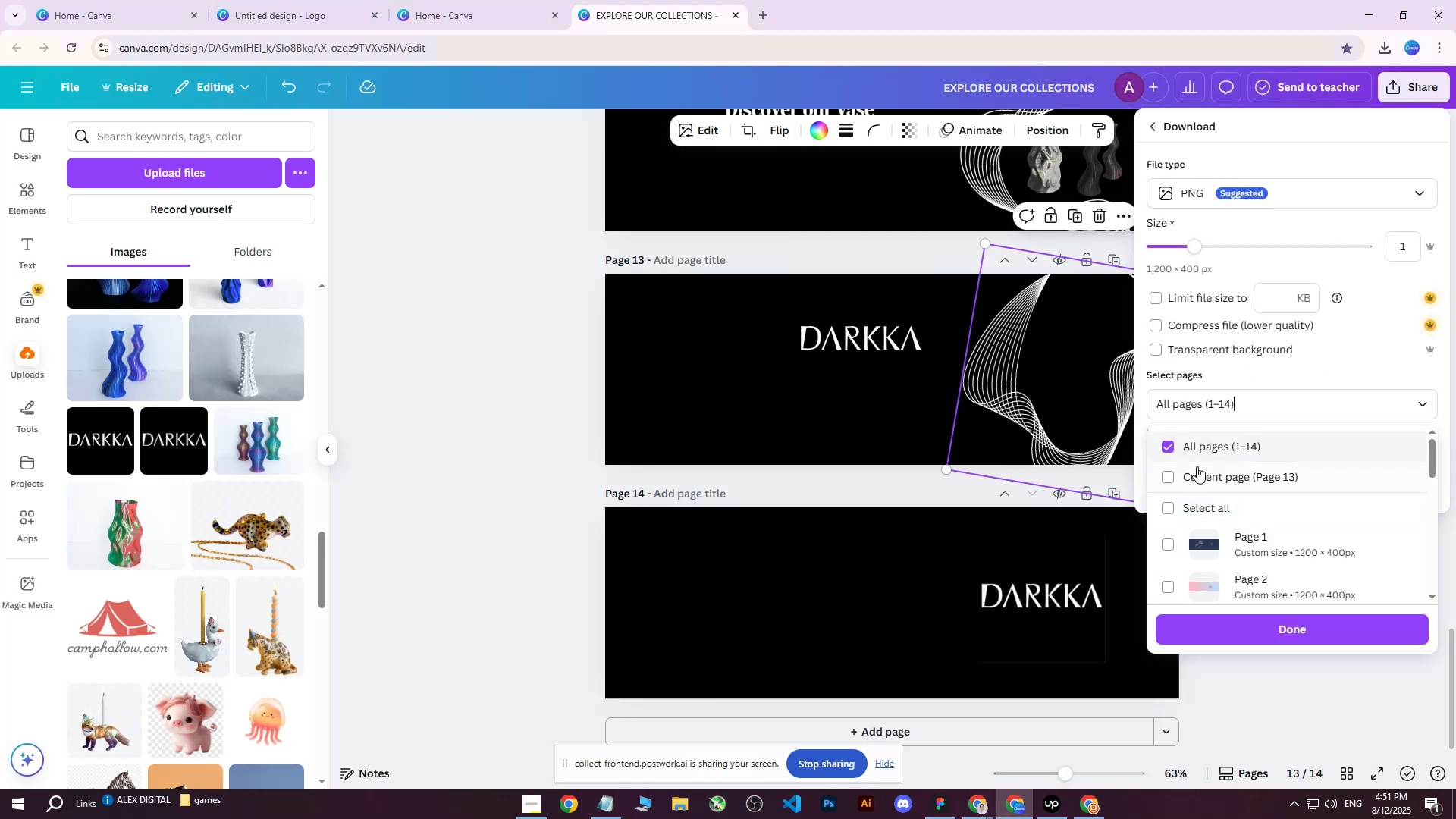 
triple_click([1197, 466])
 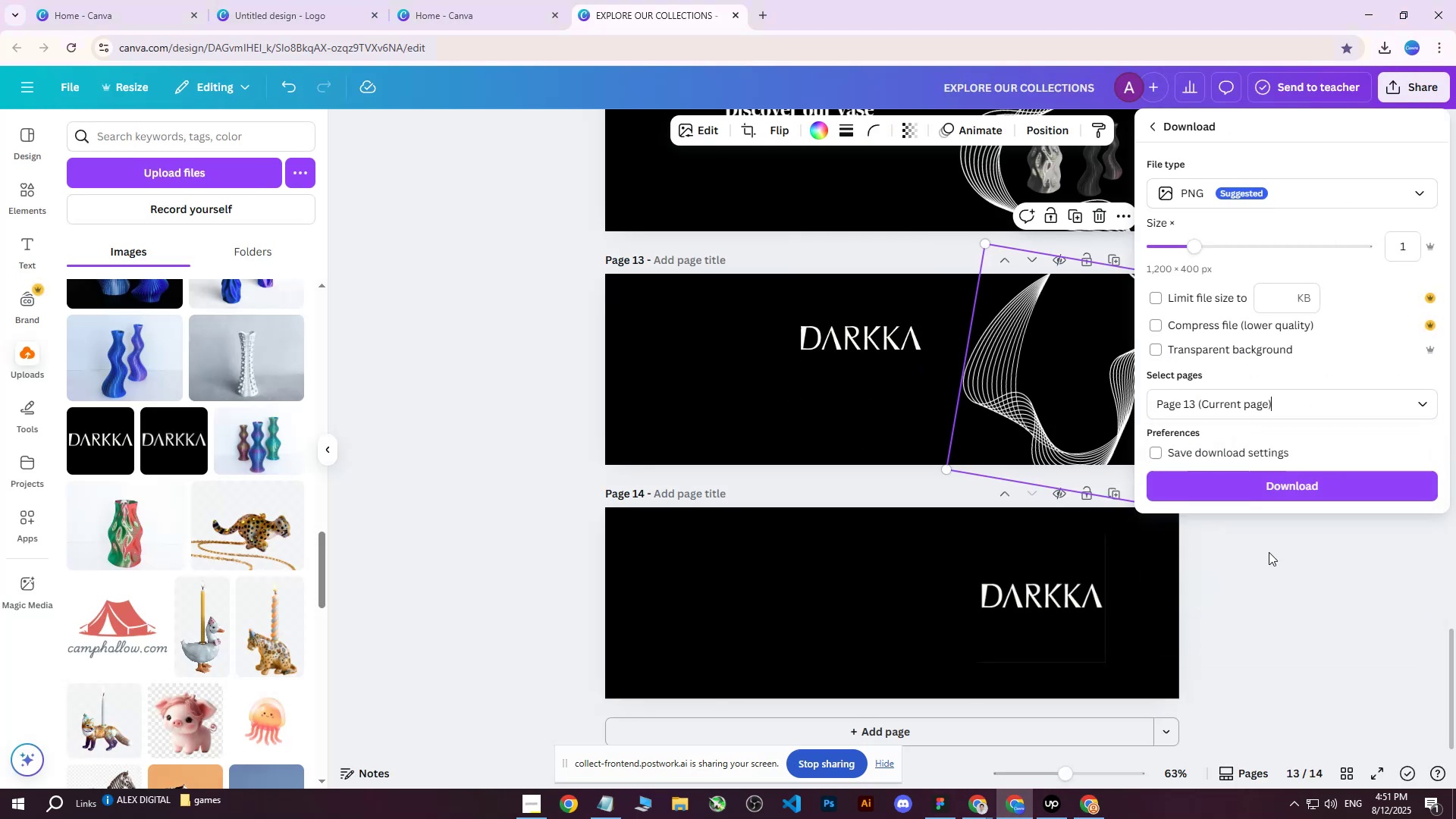 
double_click([1260, 487])
 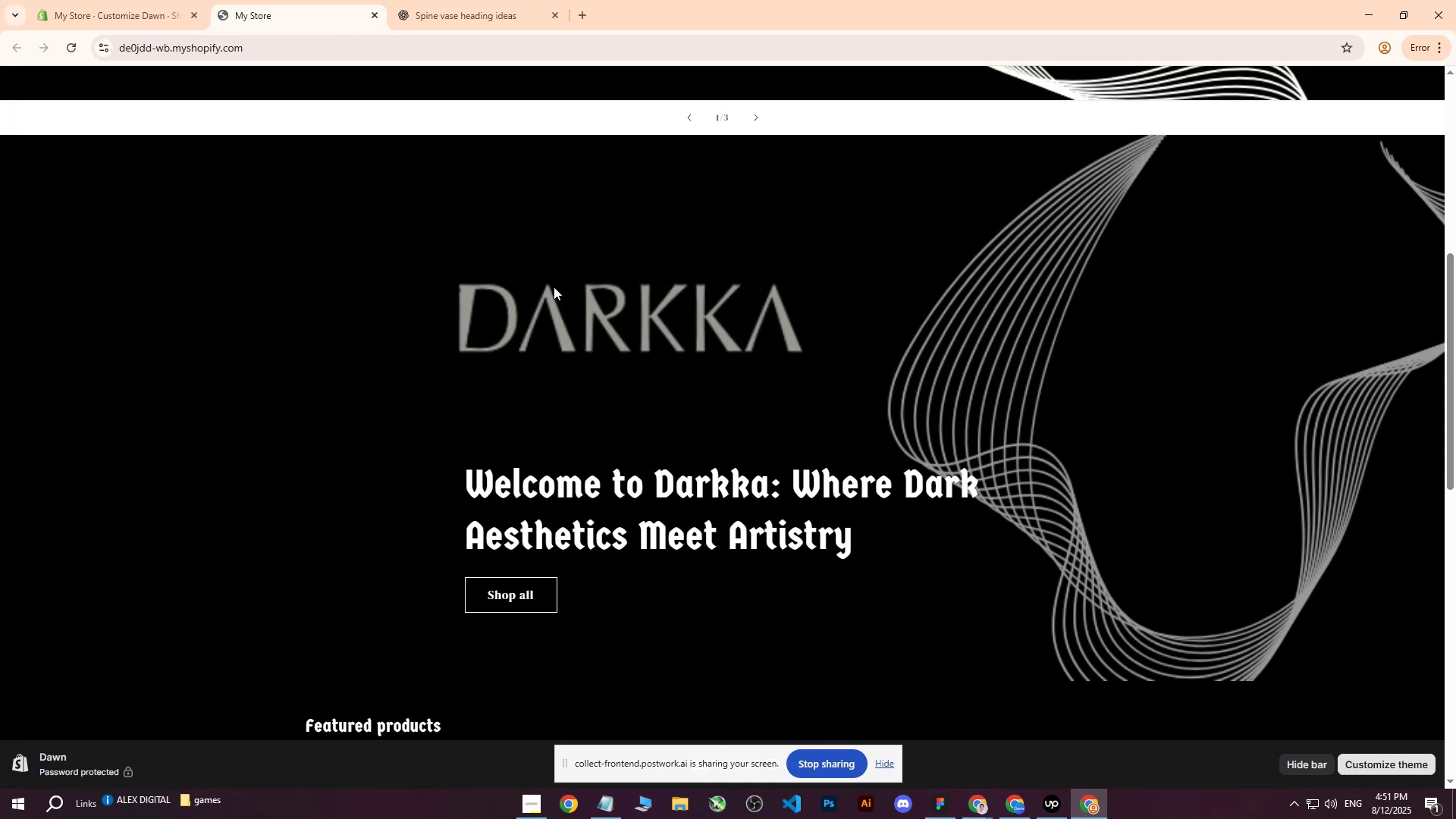 
left_click([159, 0])
 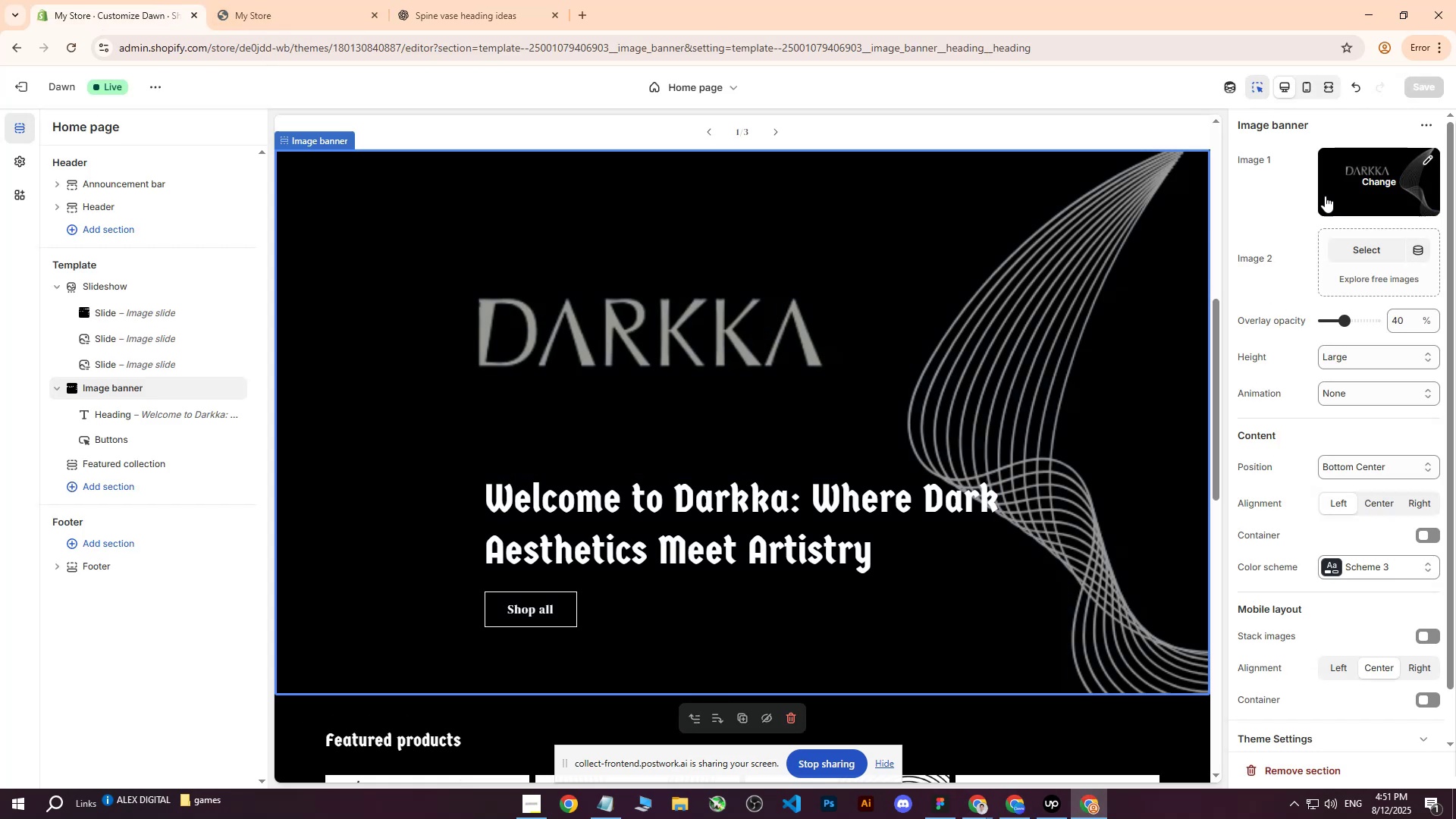 
left_click([1353, 180])
 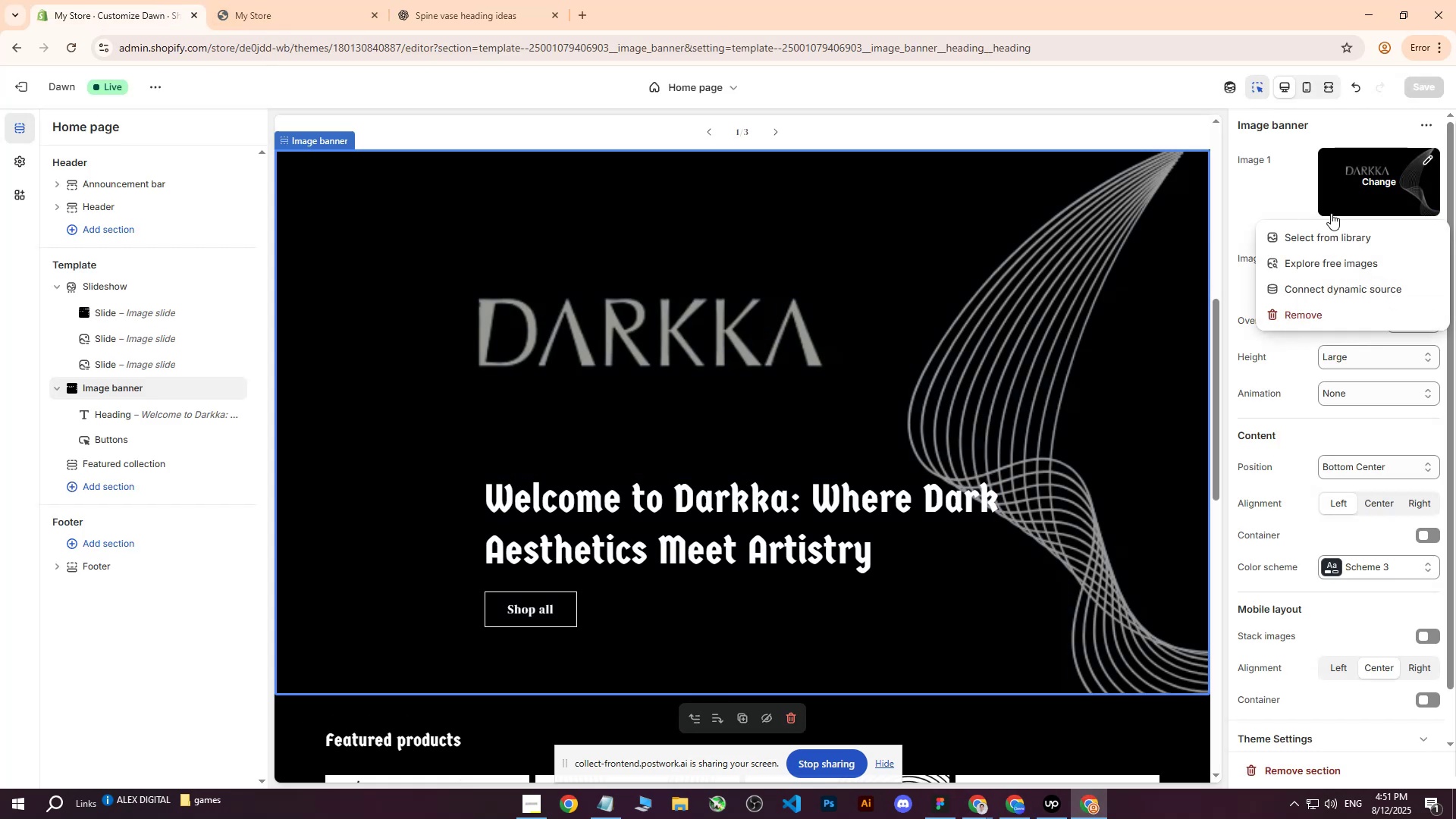 
double_click([1328, 221])
 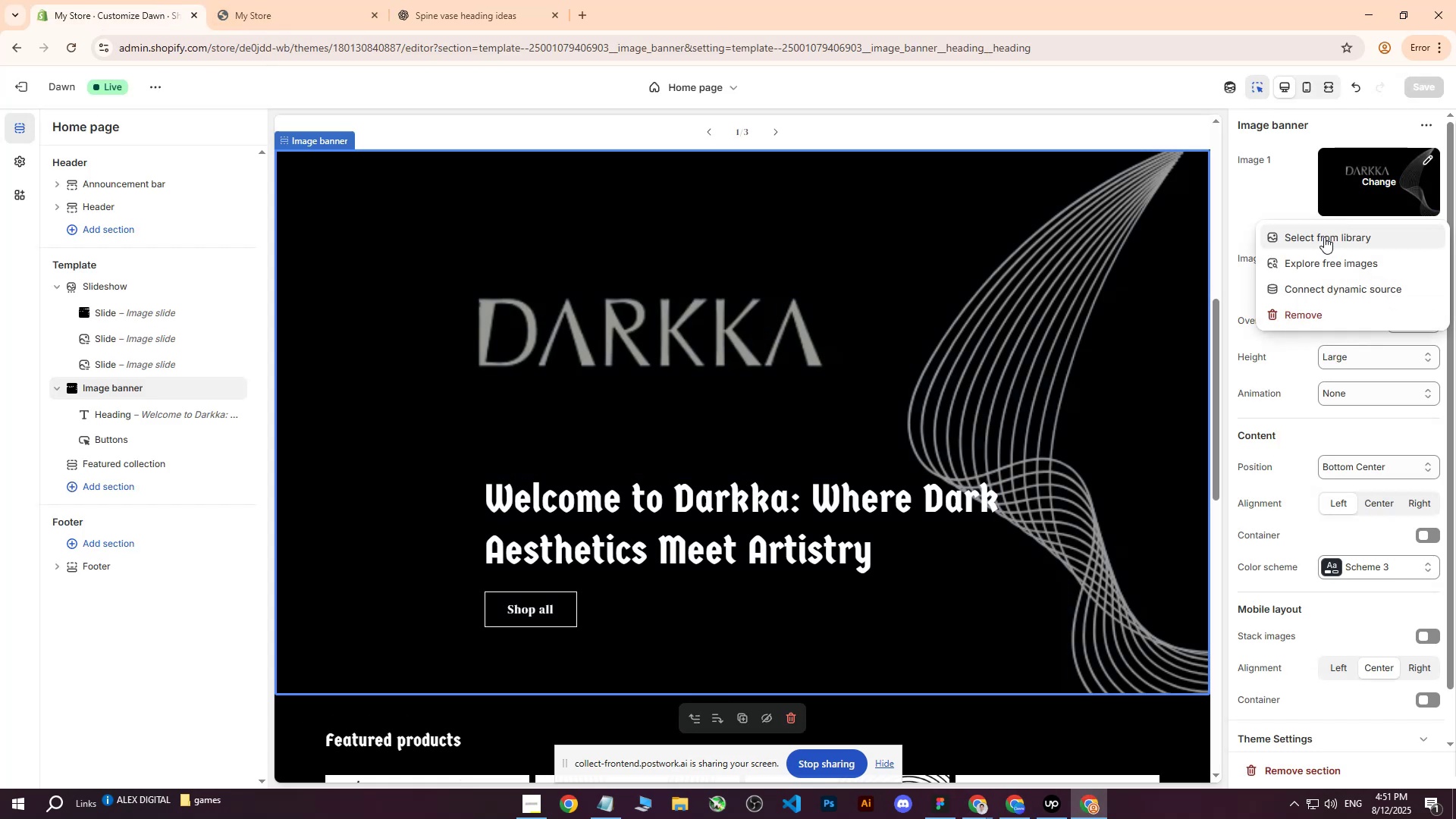 
triple_click([1324, 237])
 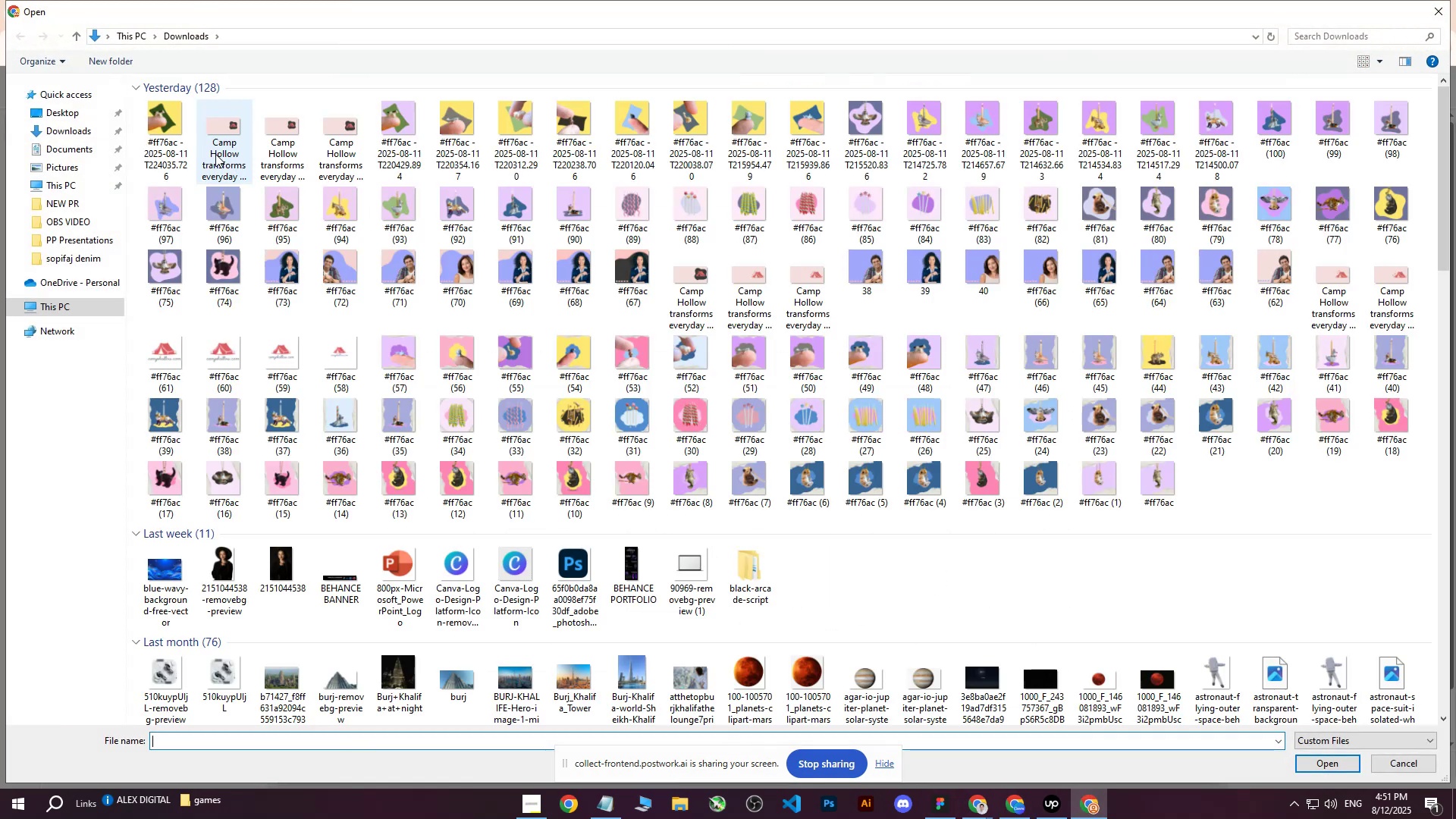 
left_click([158, 135])
 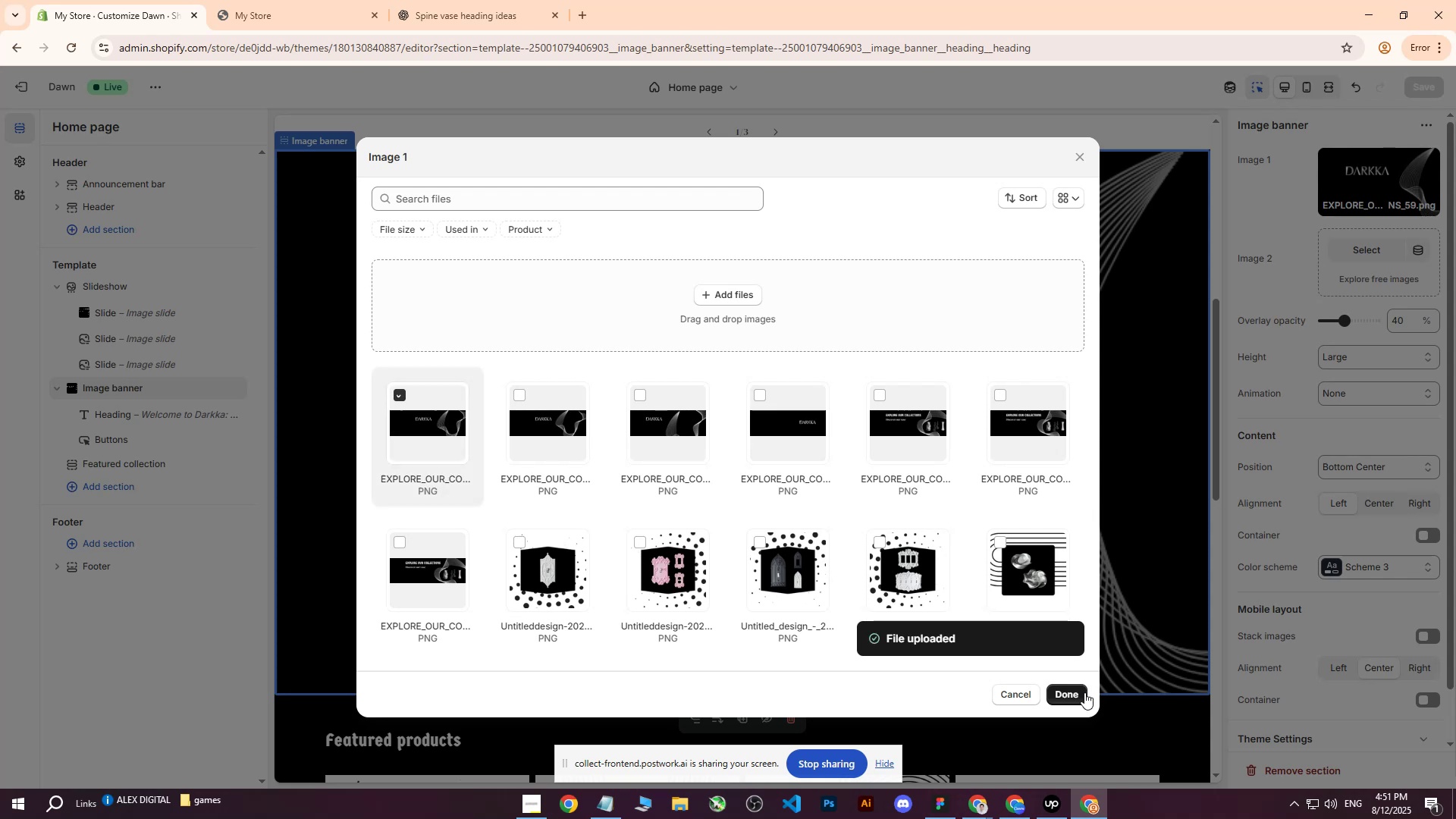 
wait(7.16)
 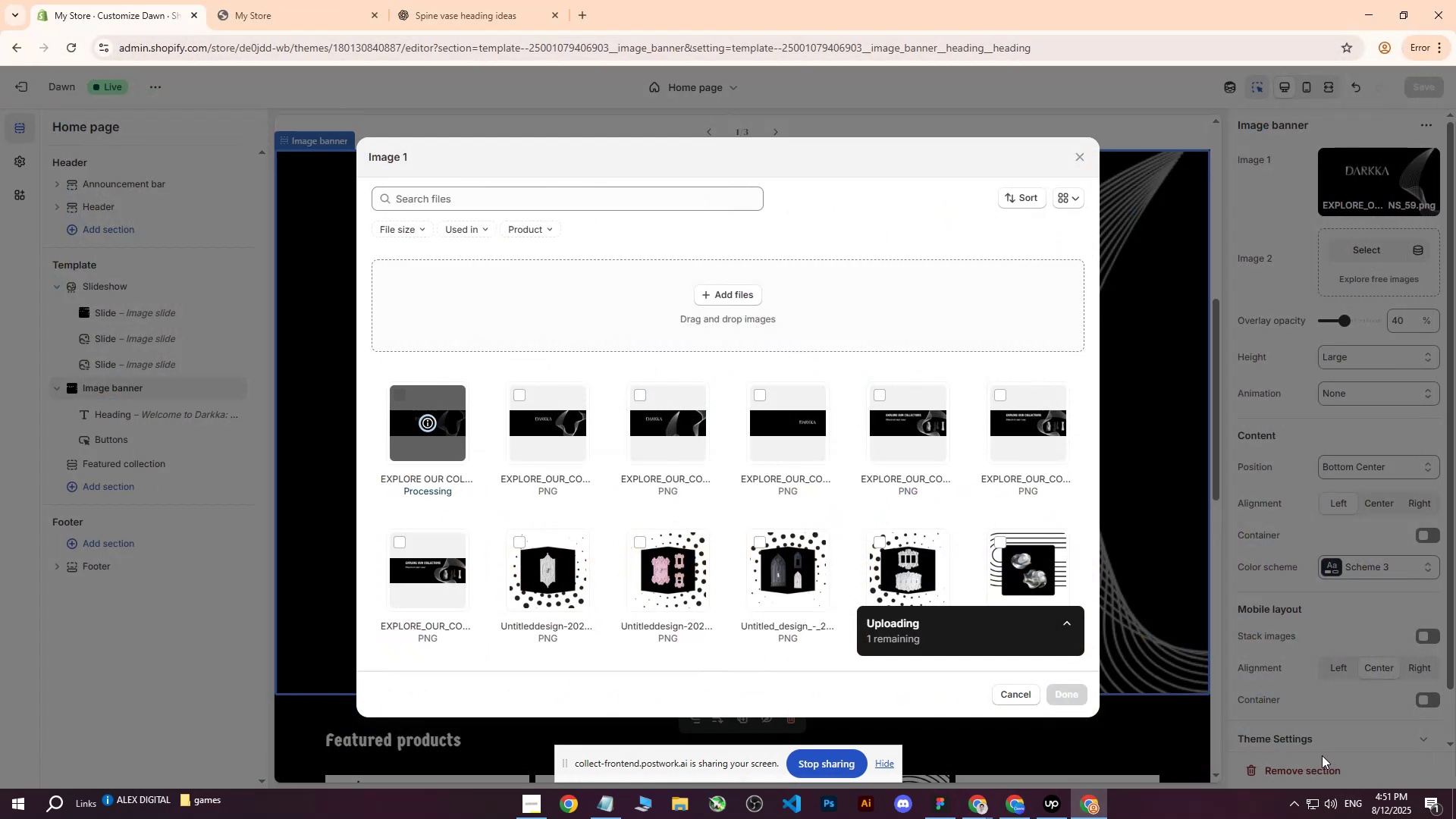 
left_click([1068, 695])
 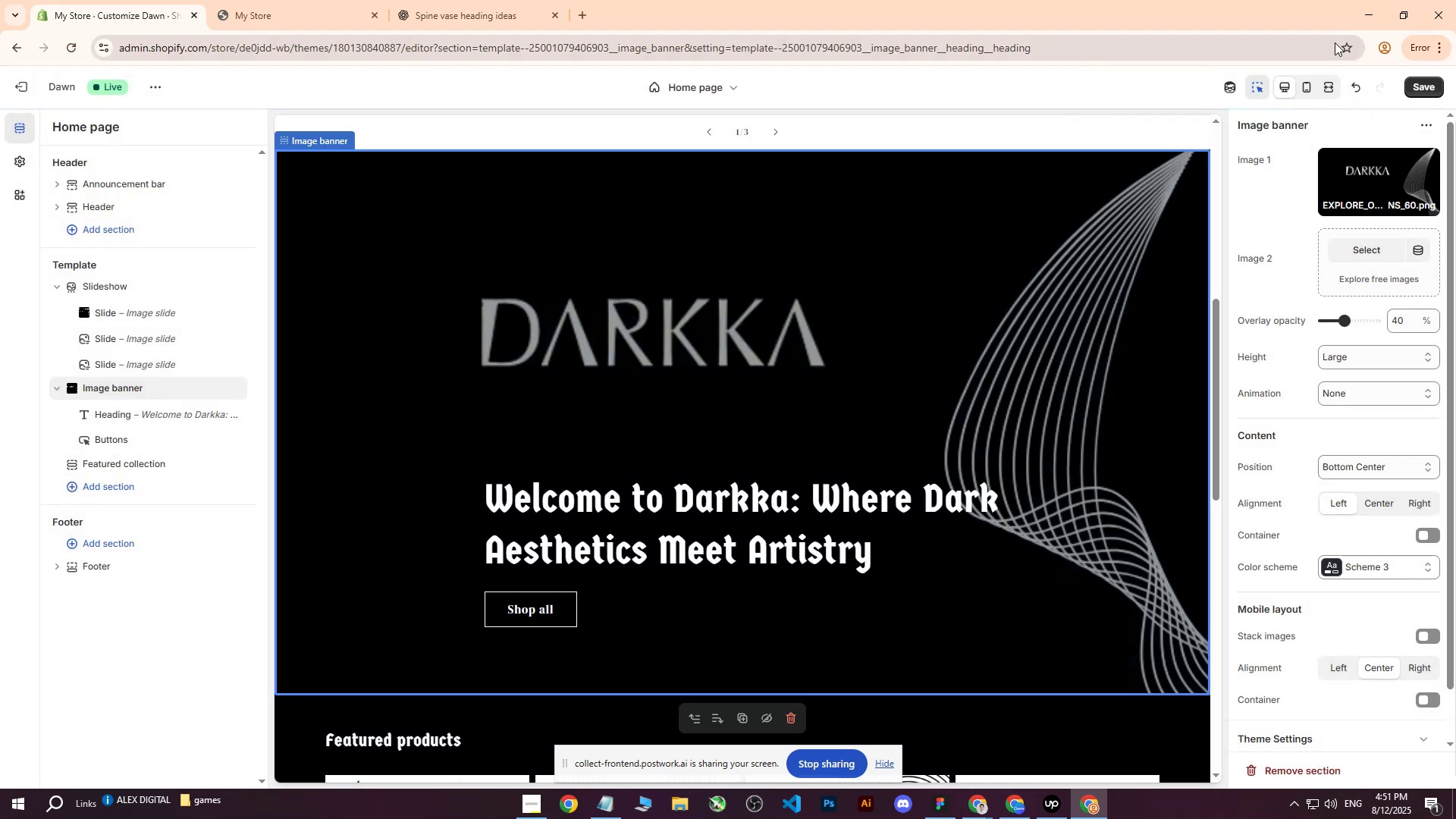 
left_click([1431, 87])
 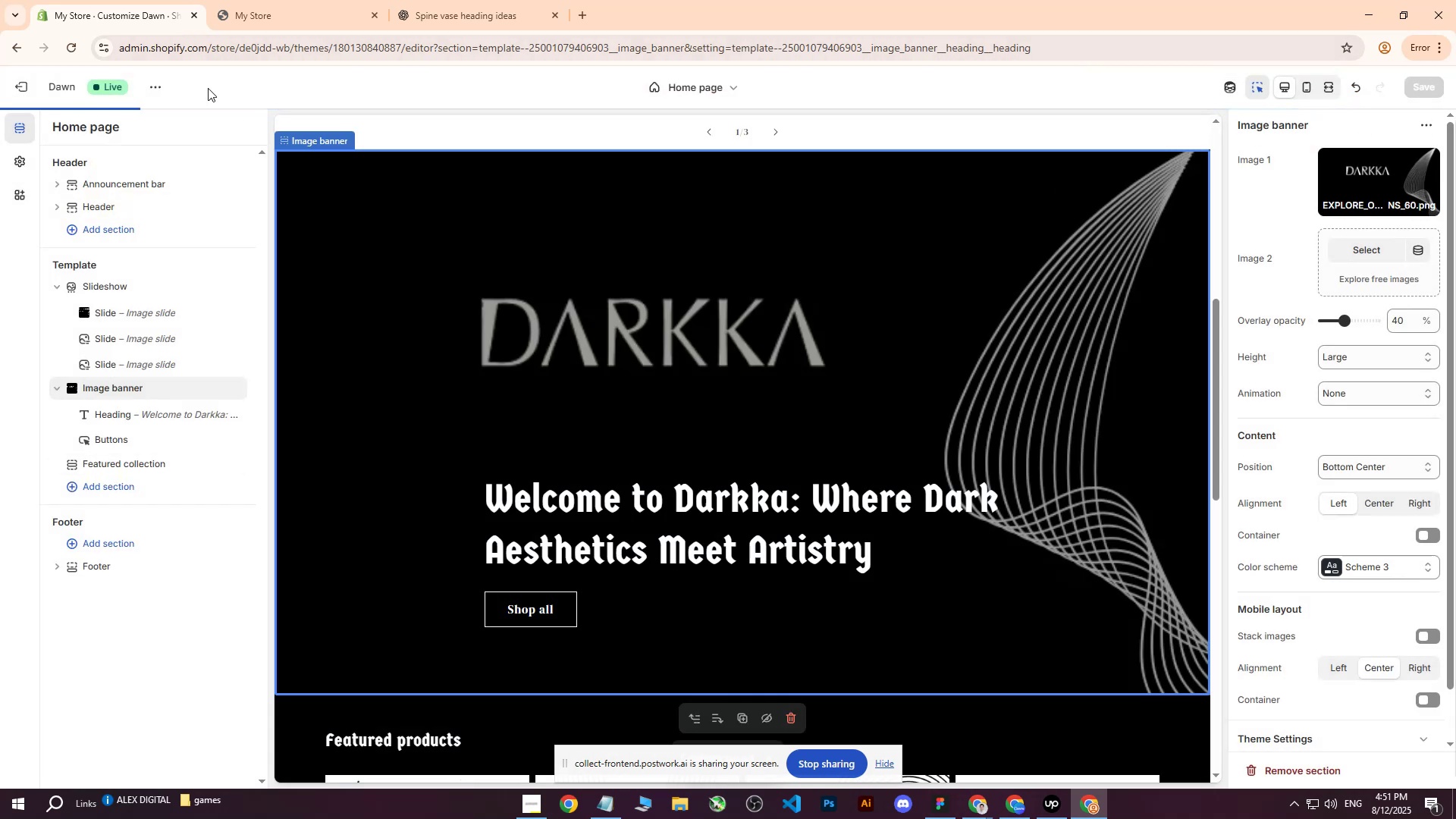 
left_click([264, 0])
 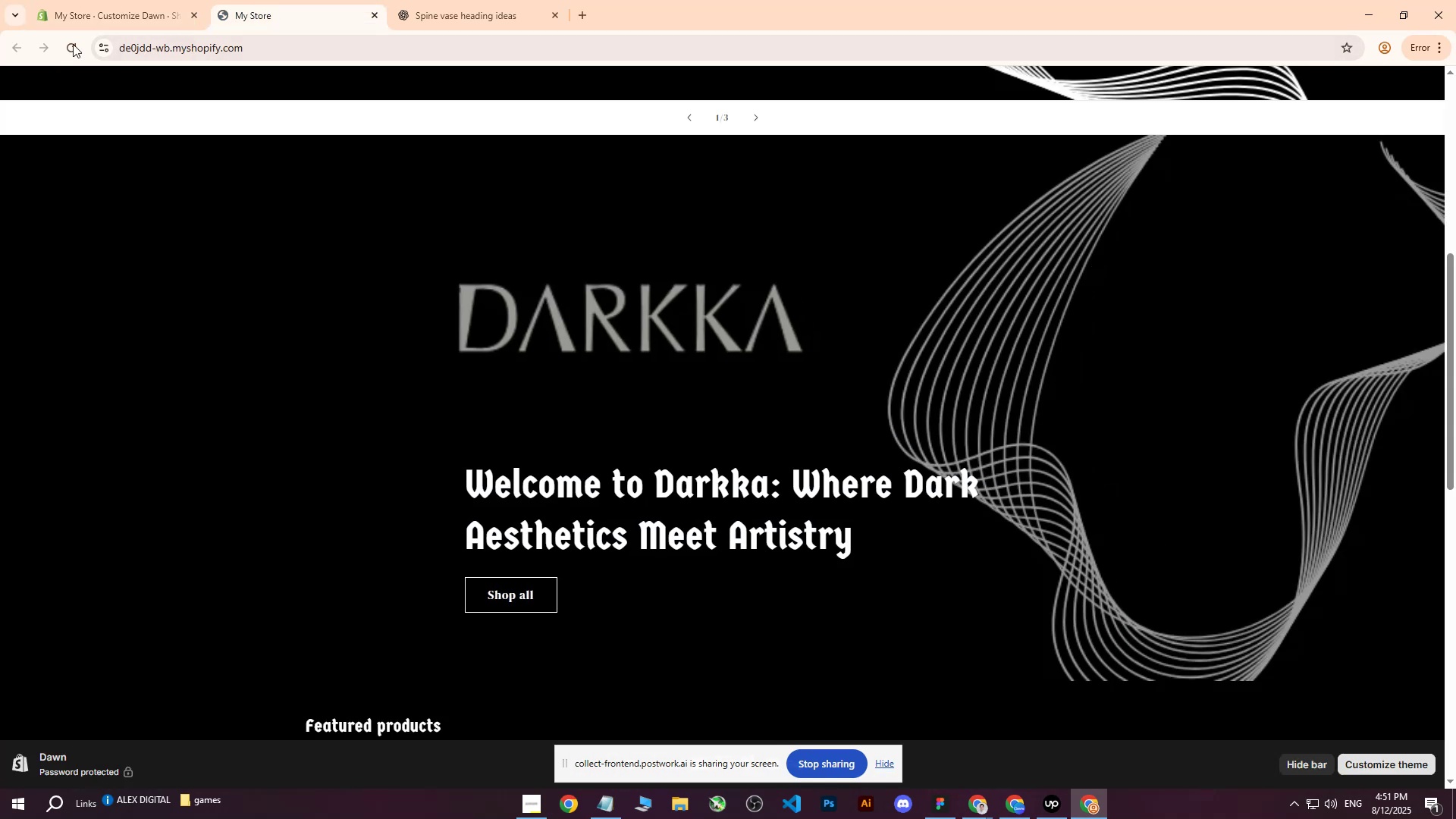 
left_click([73, 44])
 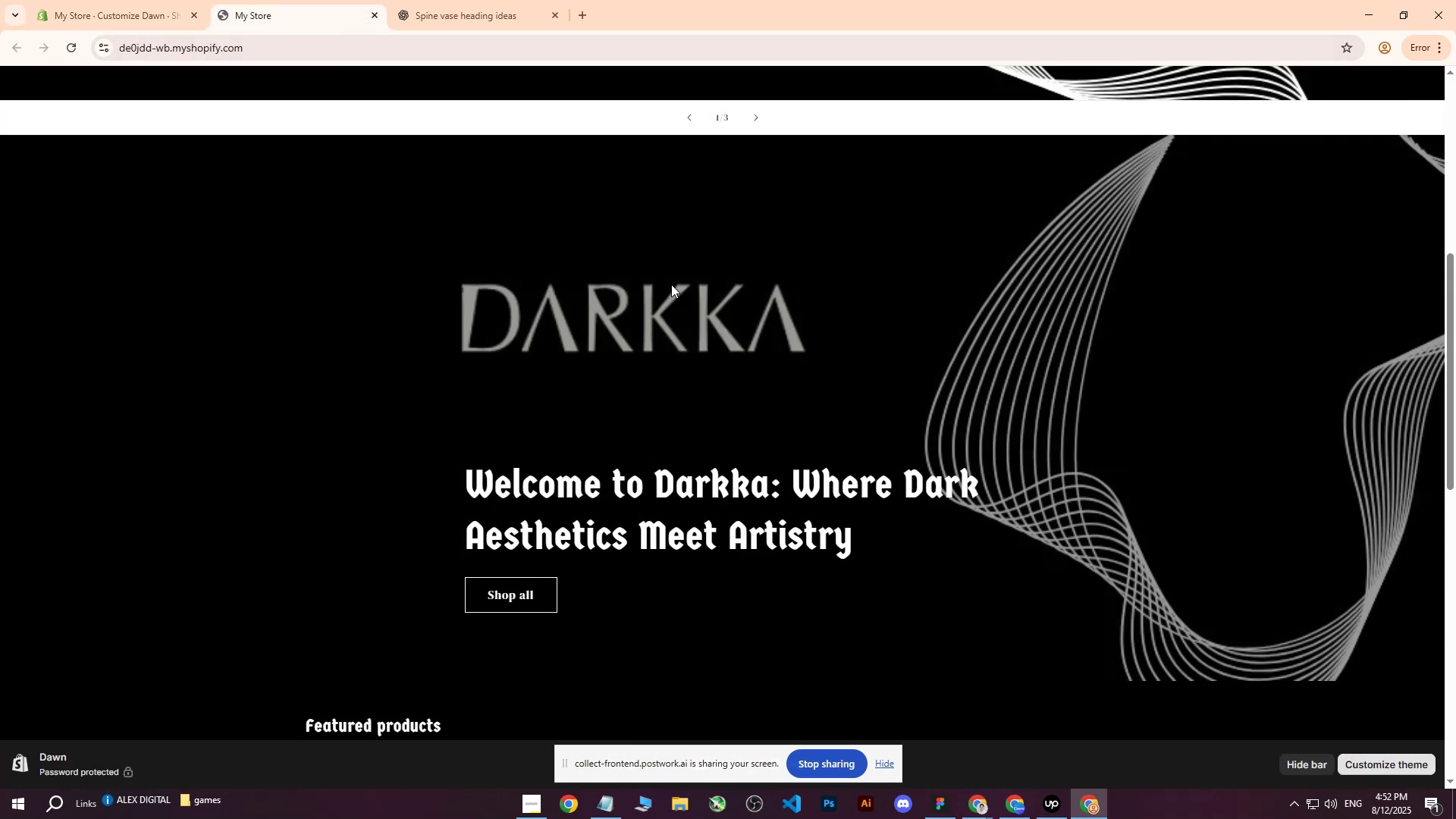 
scroll: coordinate [855, 390], scroll_direction: up, amount: 1.0
 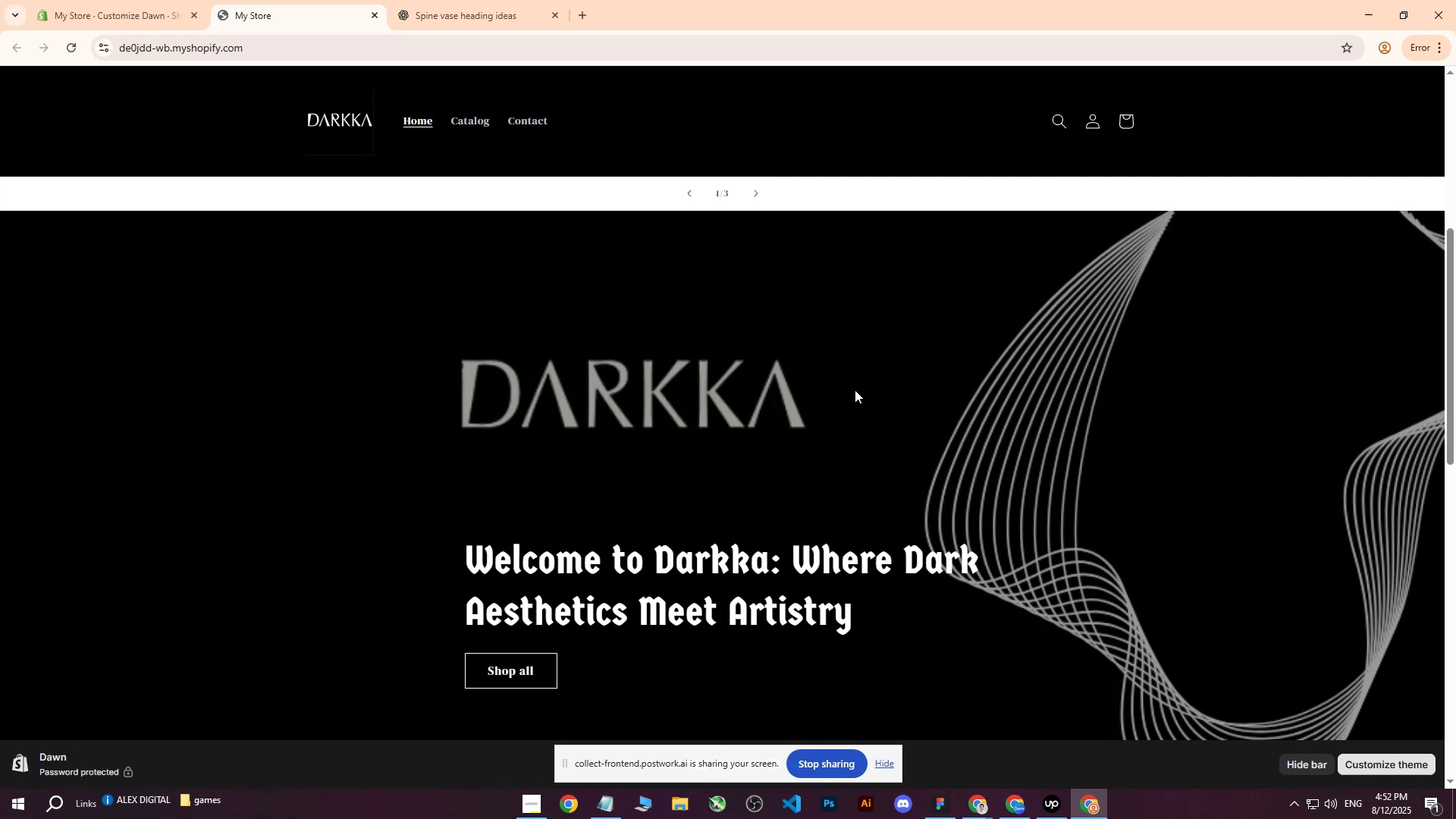 
scroll: coordinate [855, 390], scroll_direction: down, amount: 1.0
 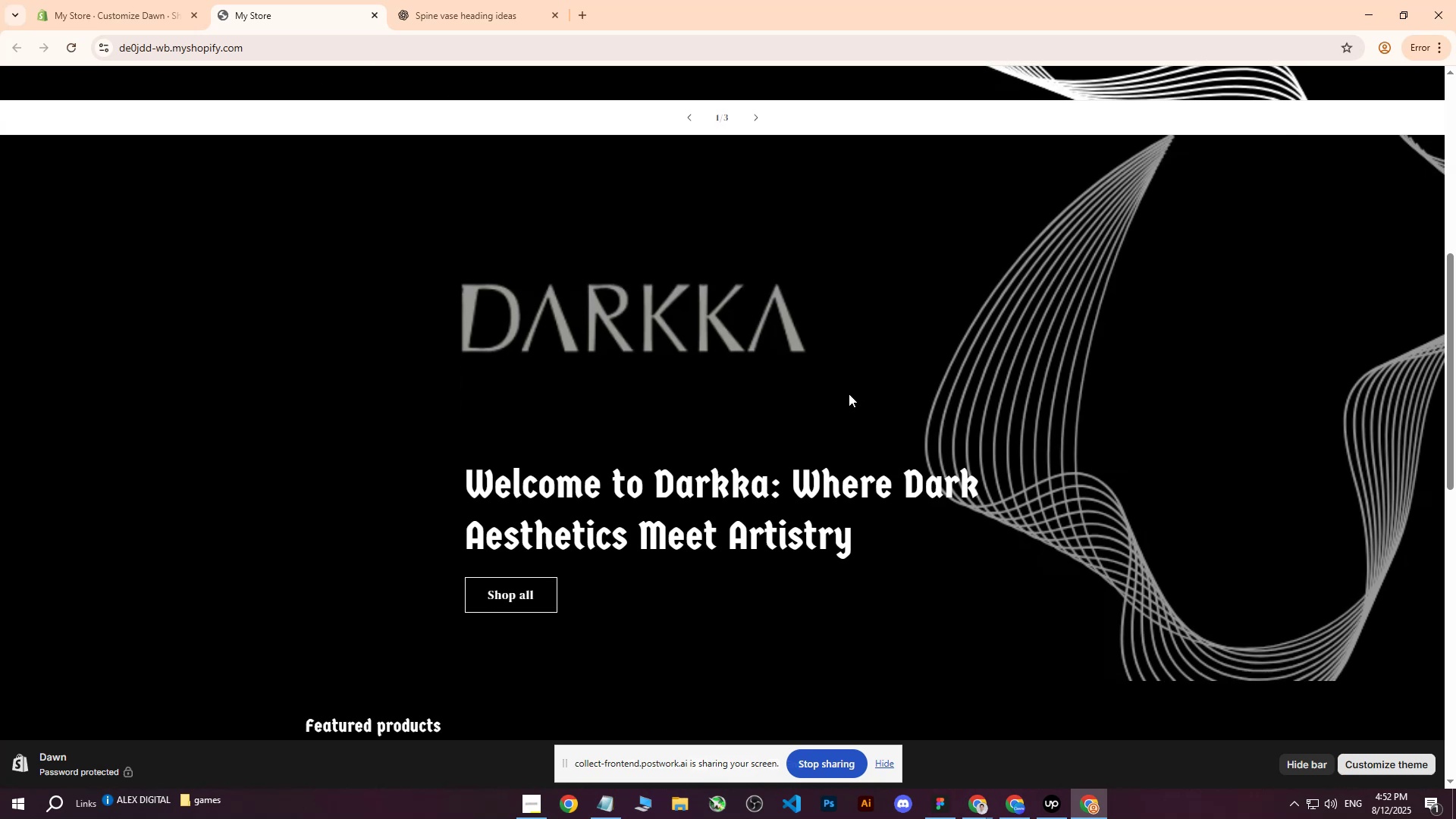 
wait(6.82)
 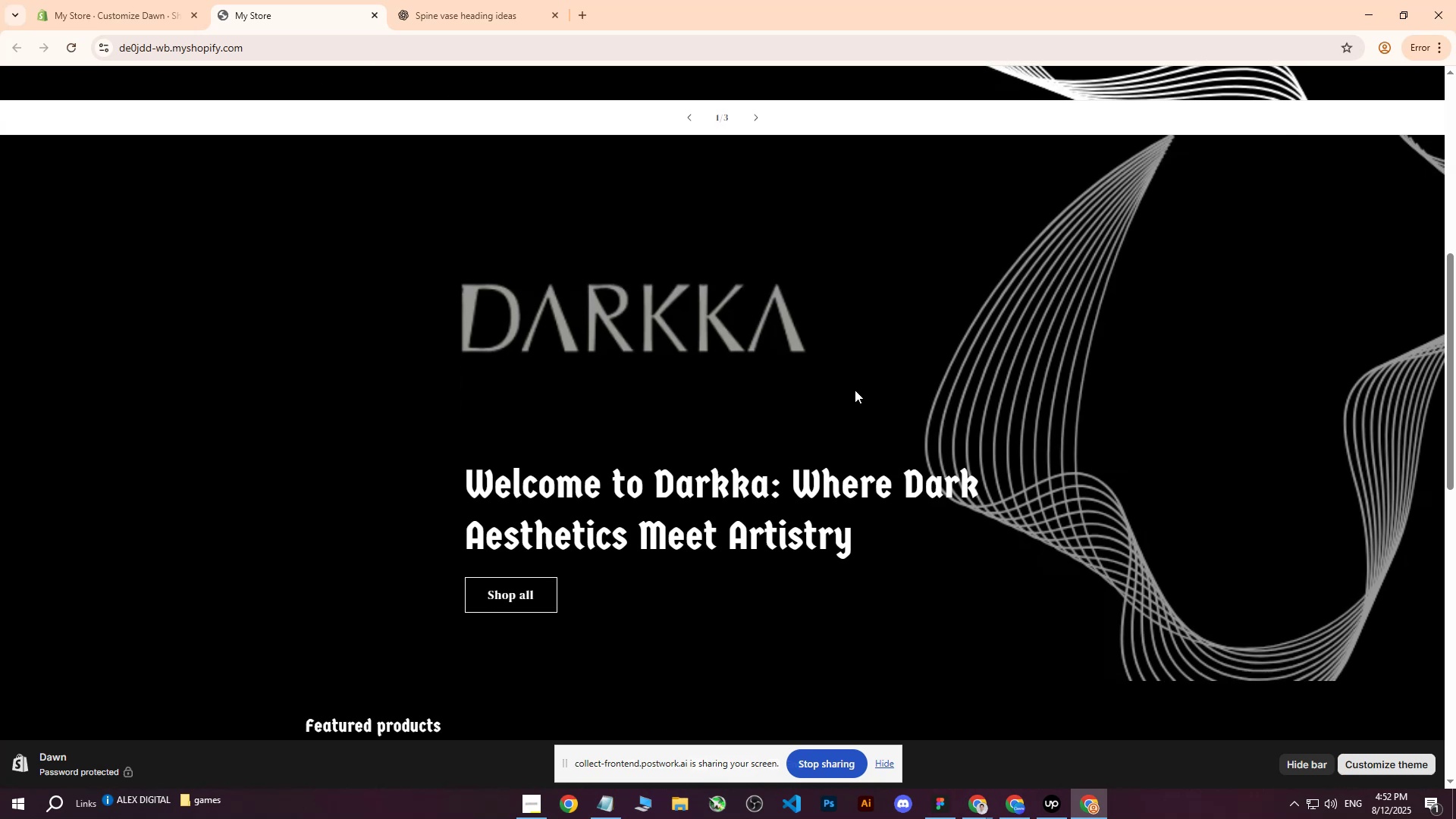 
scroll: coordinate [849, 394], scroll_direction: down, amount: 1.0
 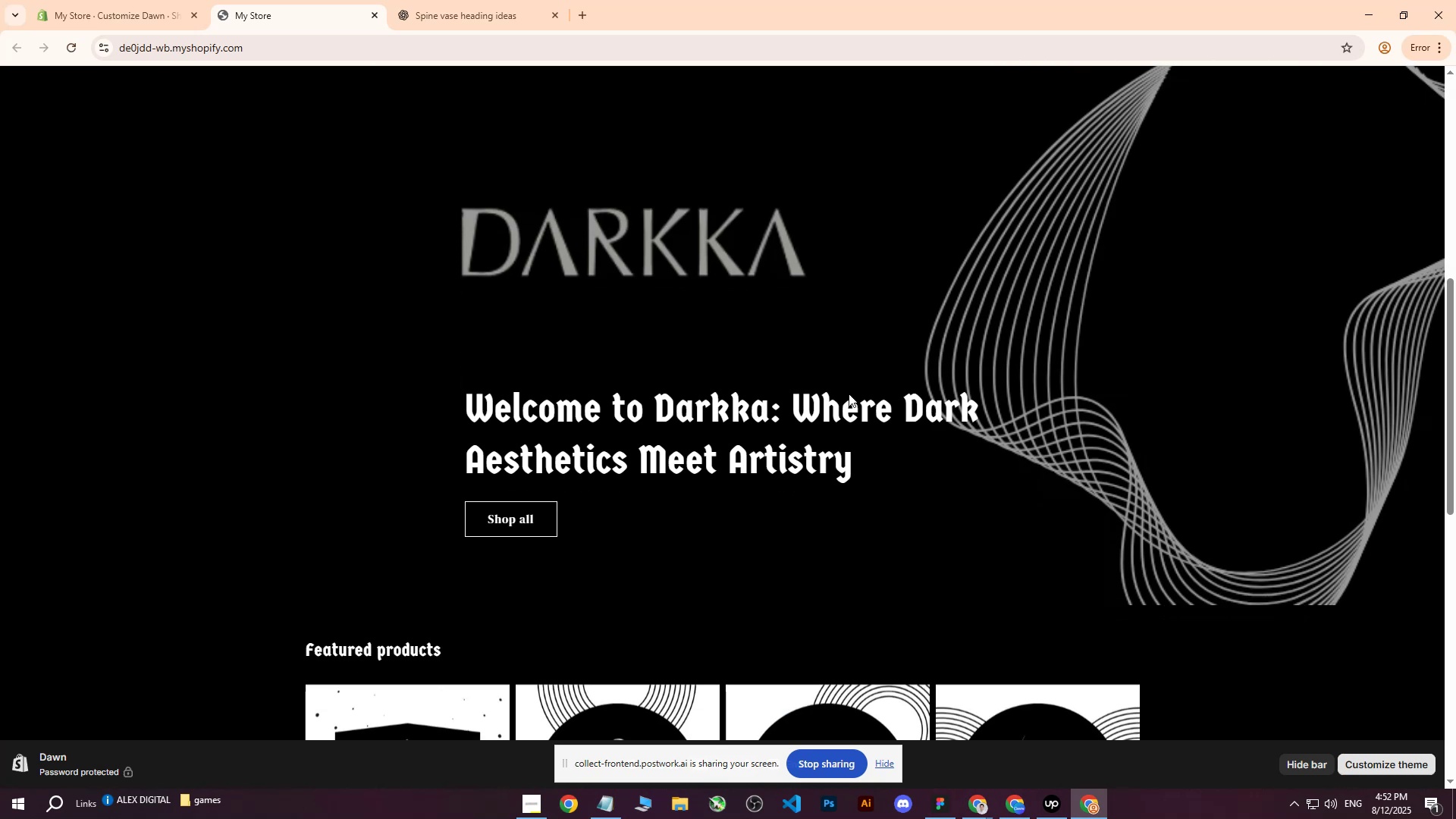 
scroll: coordinate [849, 394], scroll_direction: up, amount: 5.0
 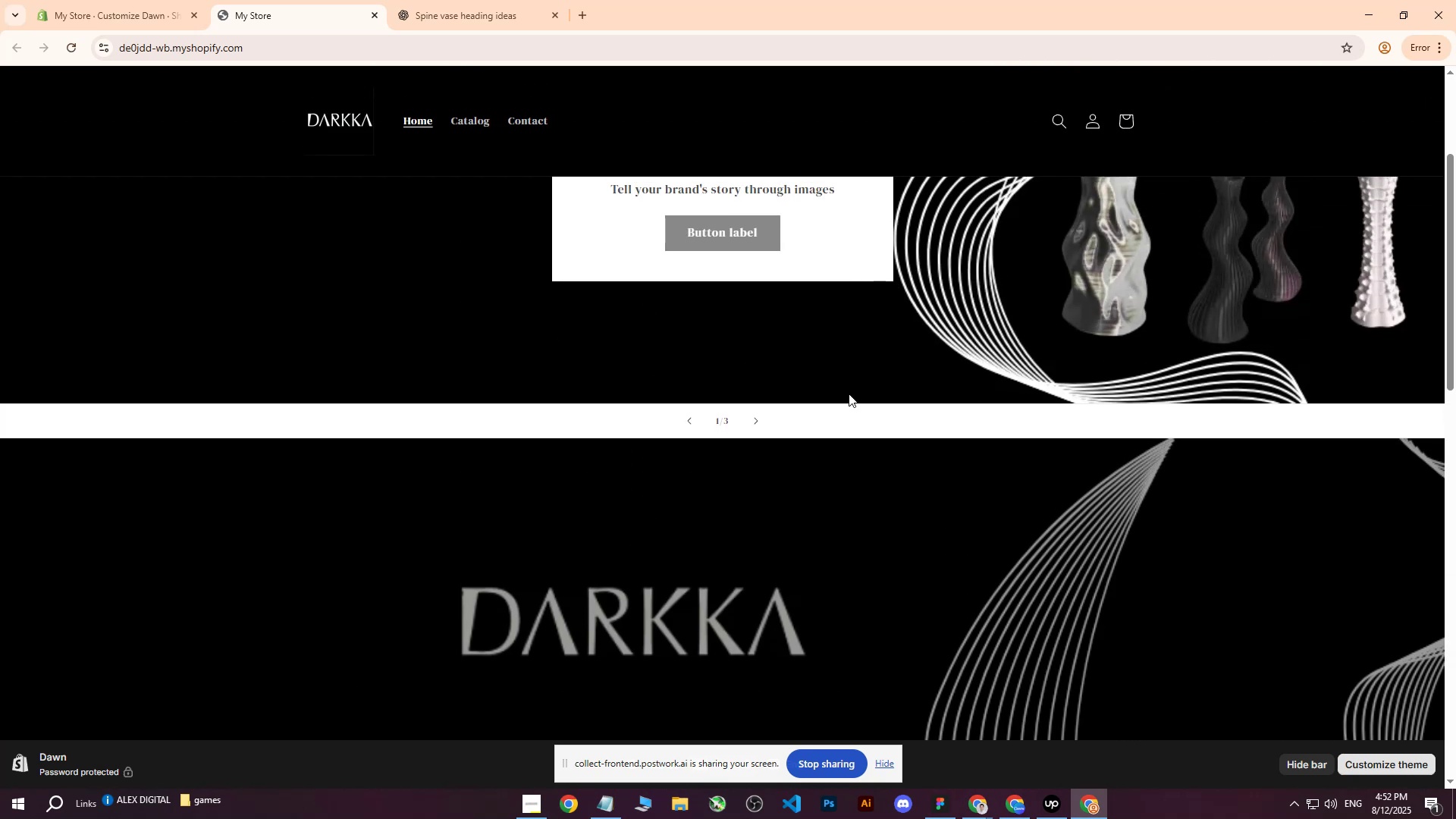 
scroll: coordinate [848, 404], scroll_direction: down, amount: 5.0
 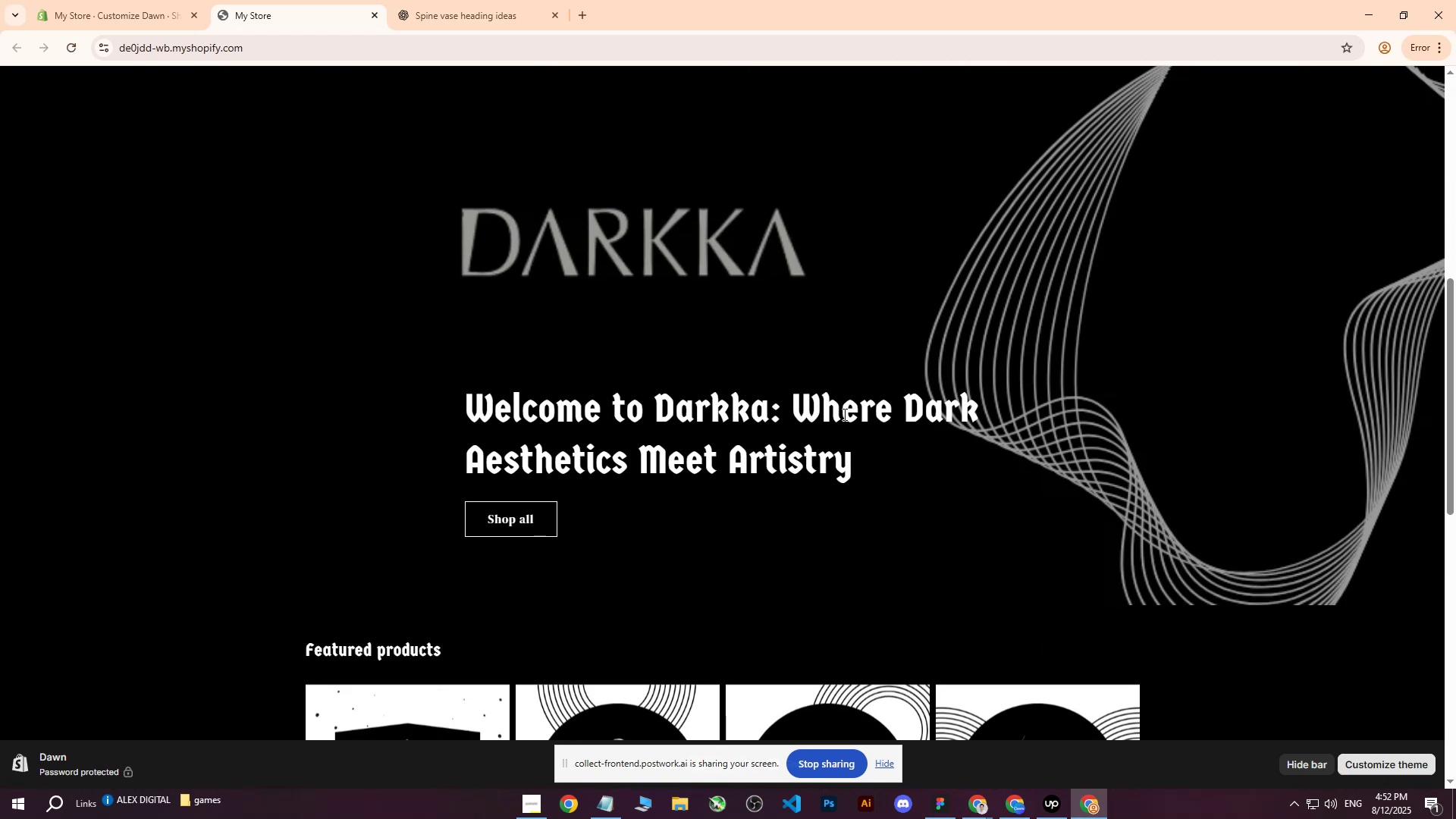 
wait(7.98)
 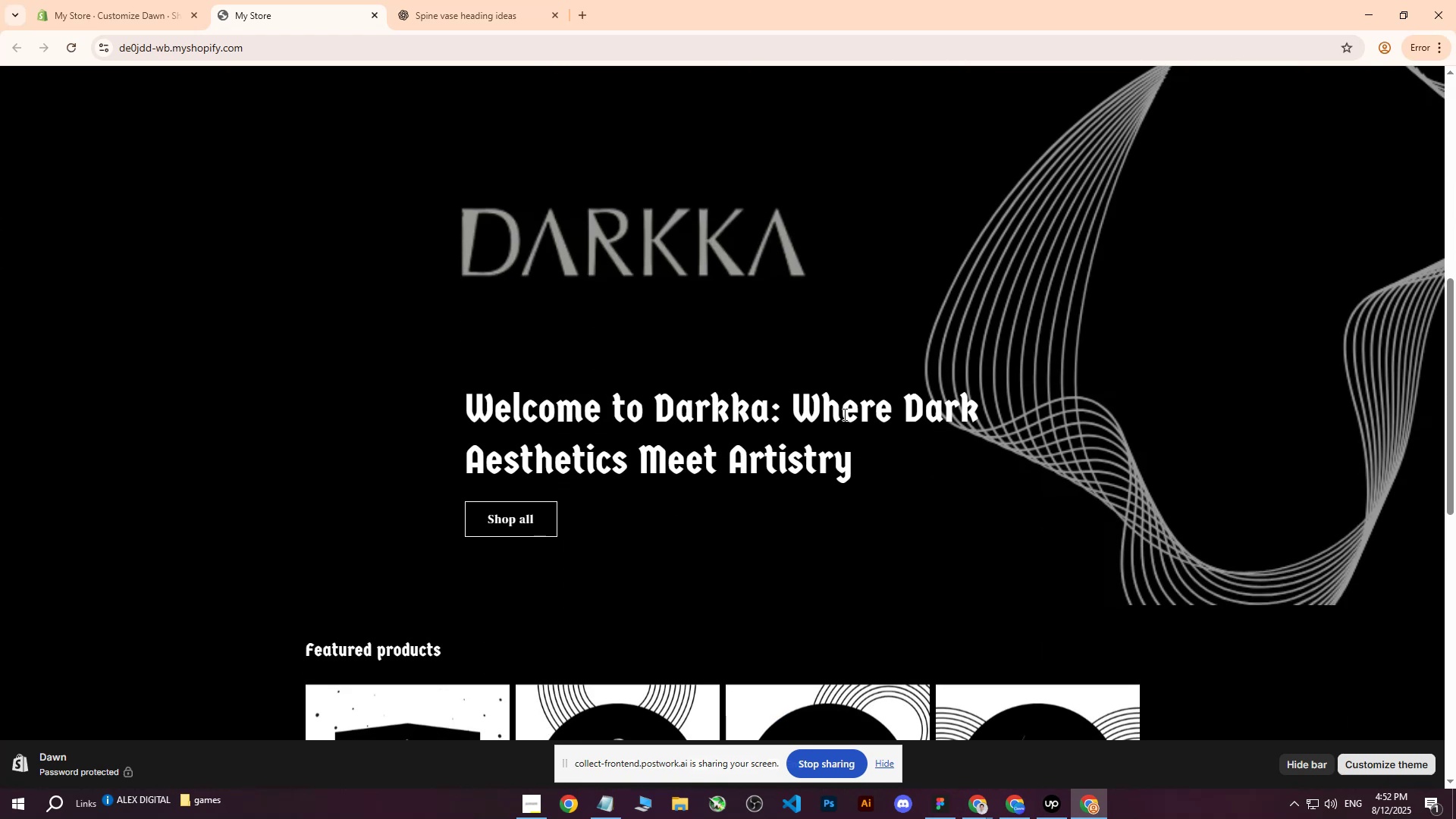 
scroll: coordinate [804, 425], scroll_direction: up, amount: 1.0
 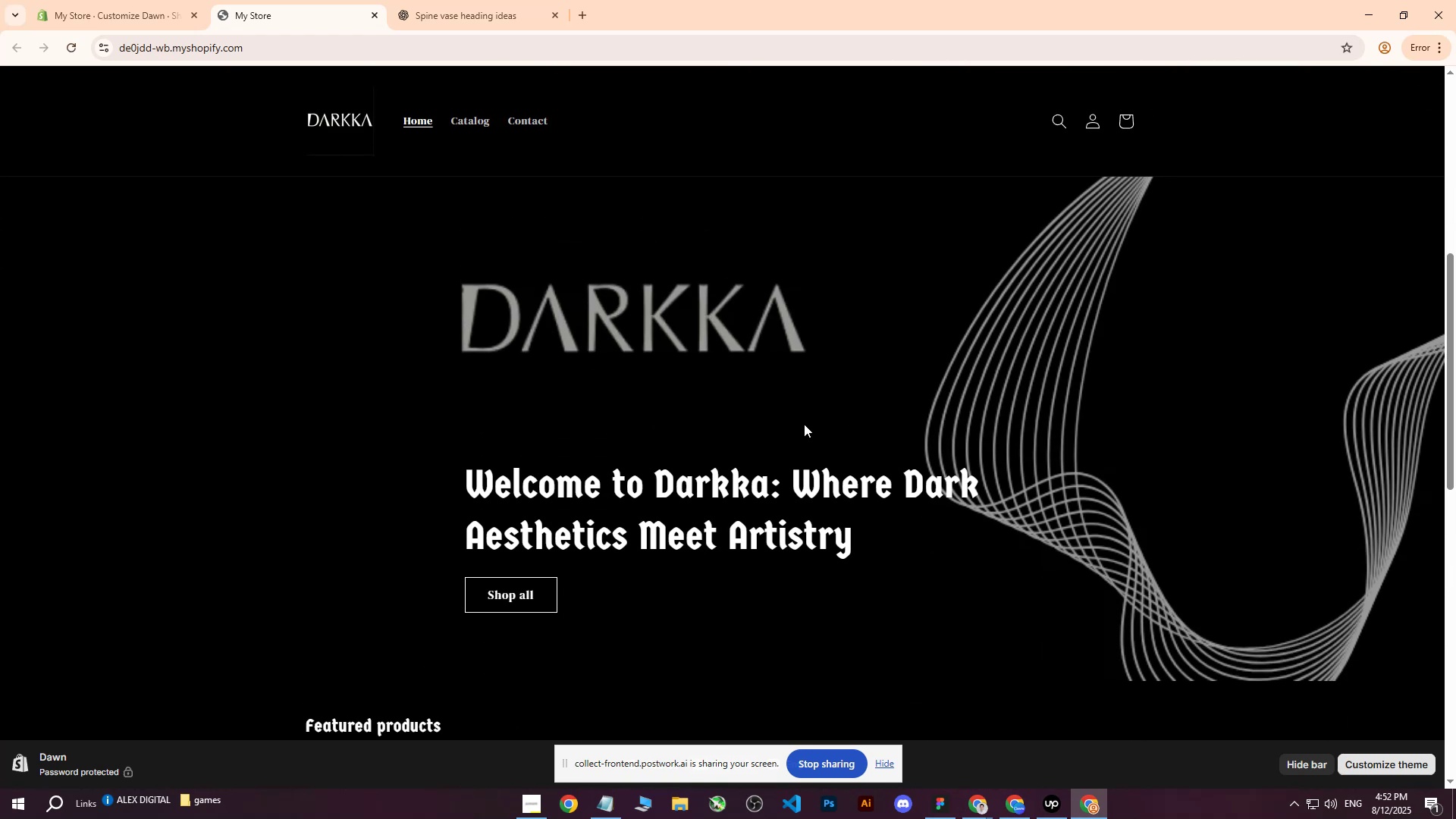 
scroll: coordinate [642, 514], scroll_direction: down, amount: 3.0
 